 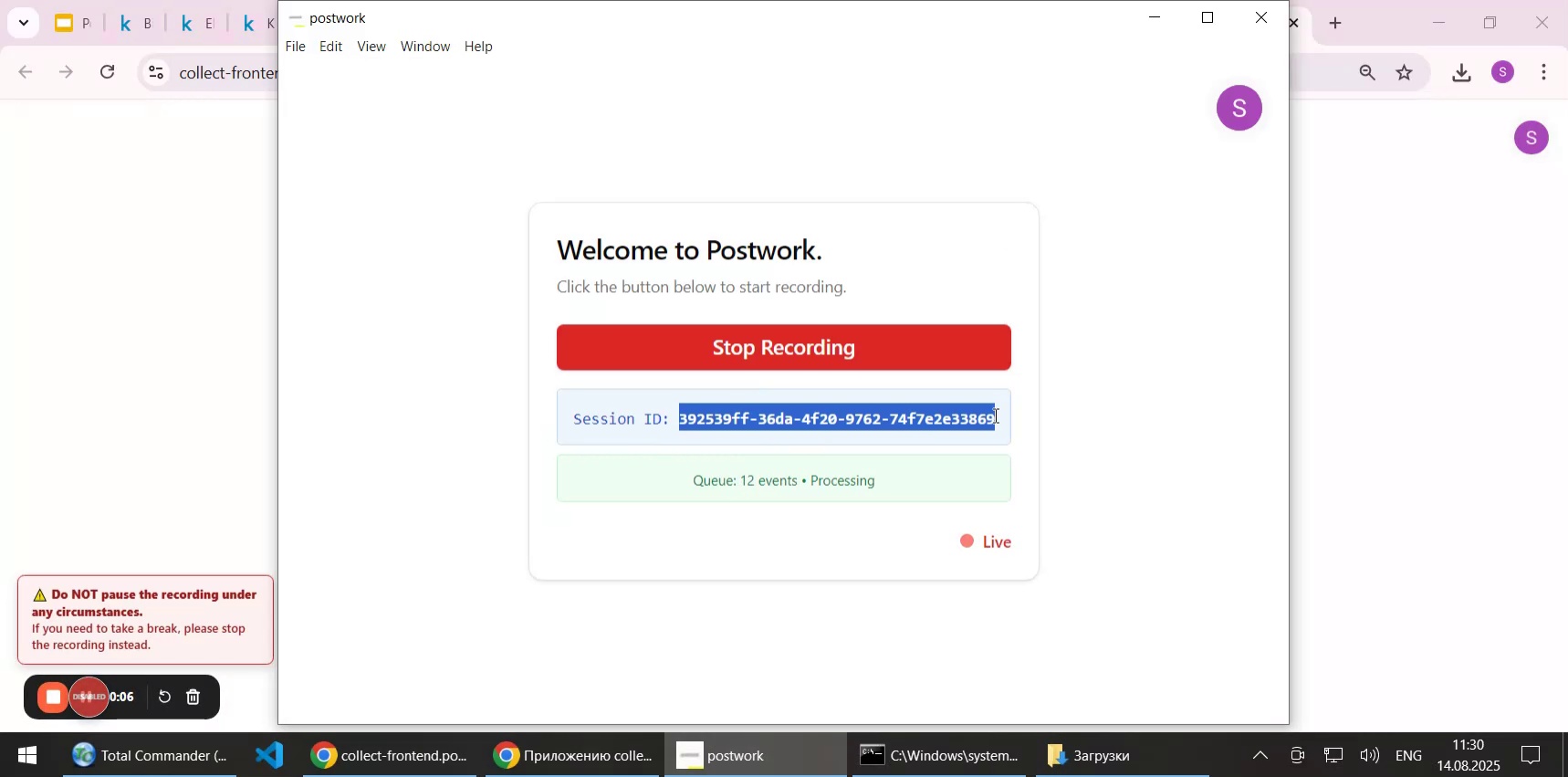 
key(Control+C)
 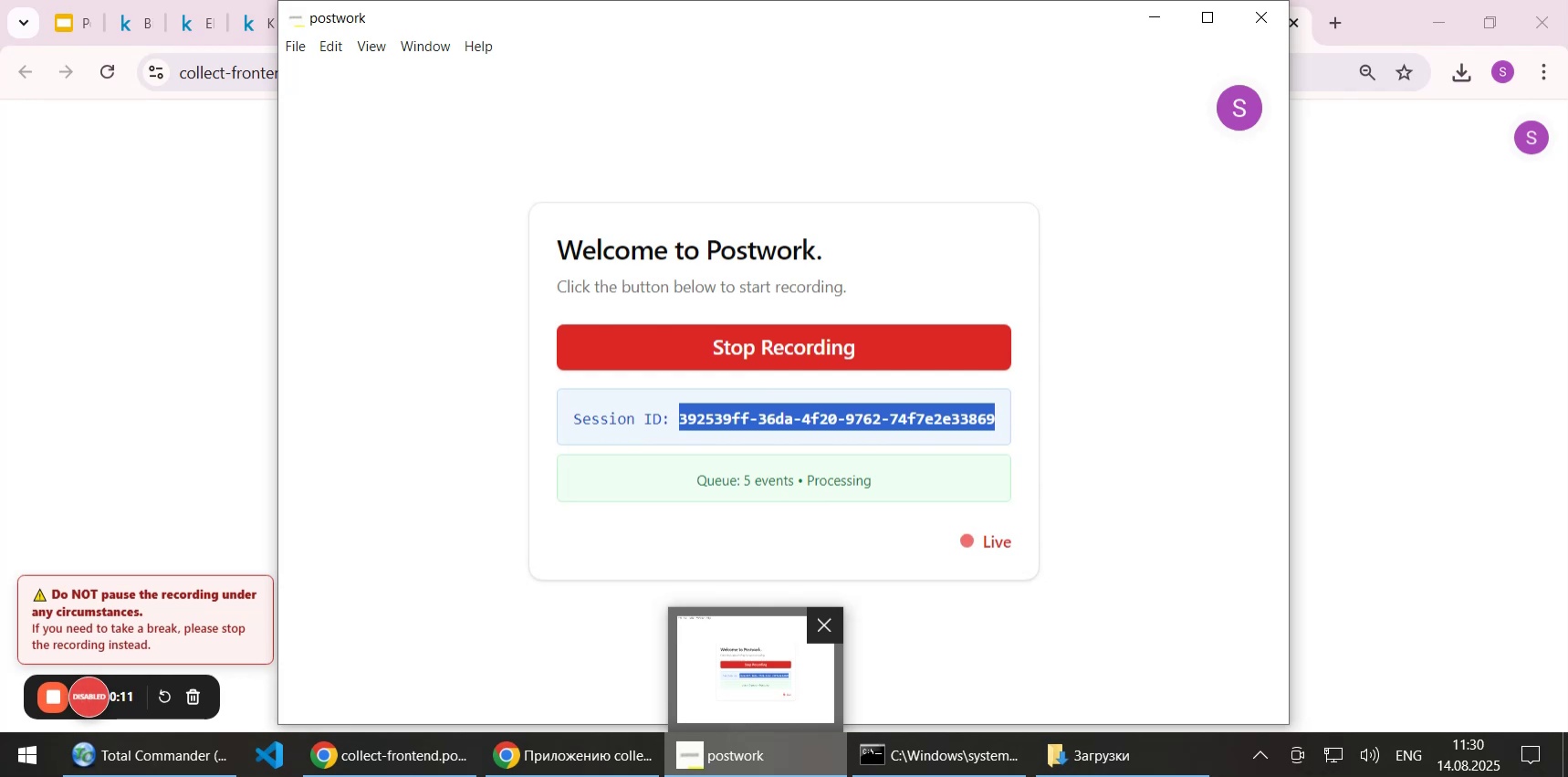 
wait(5.87)
 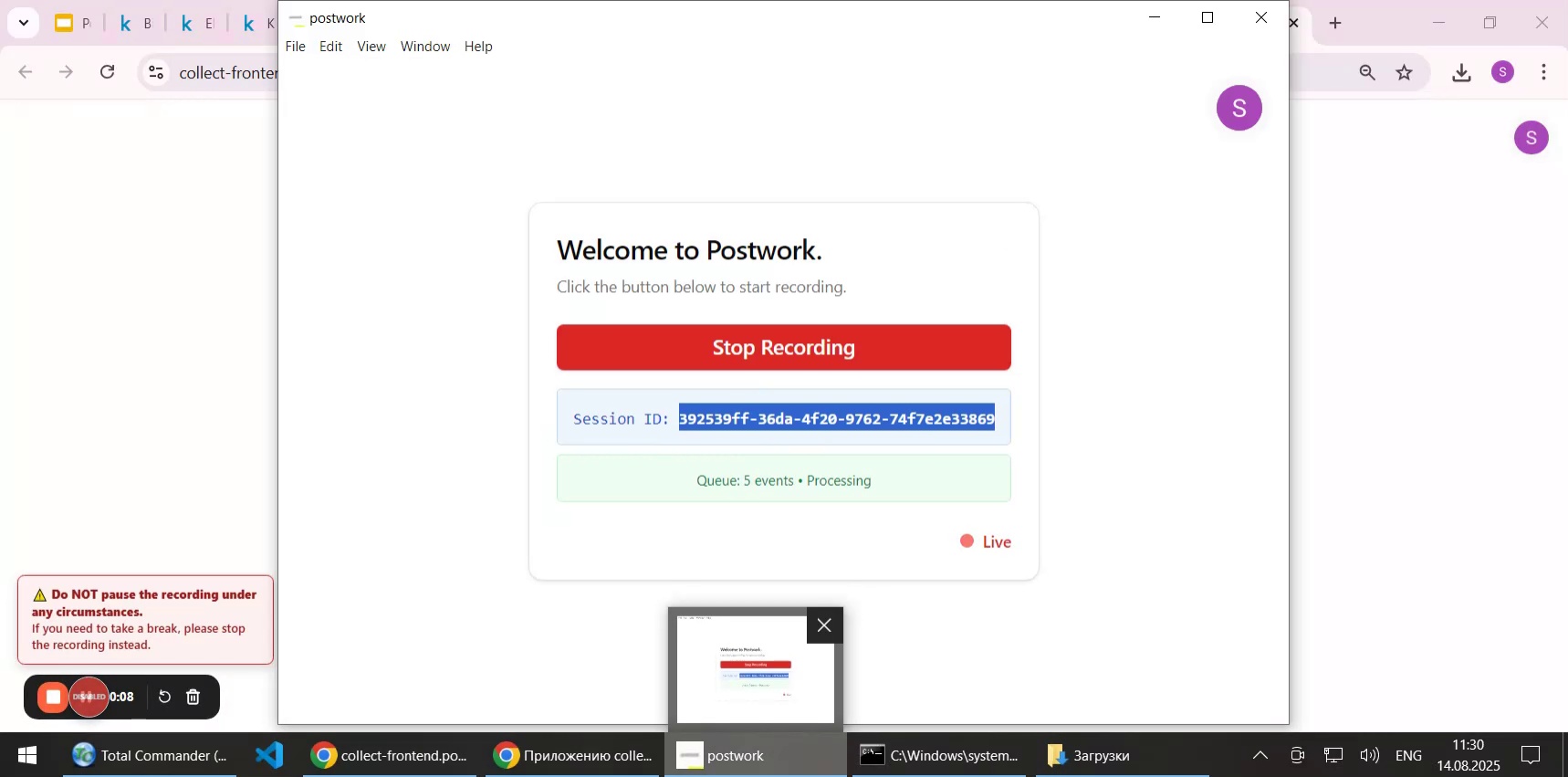 
left_click([1152, 14])
 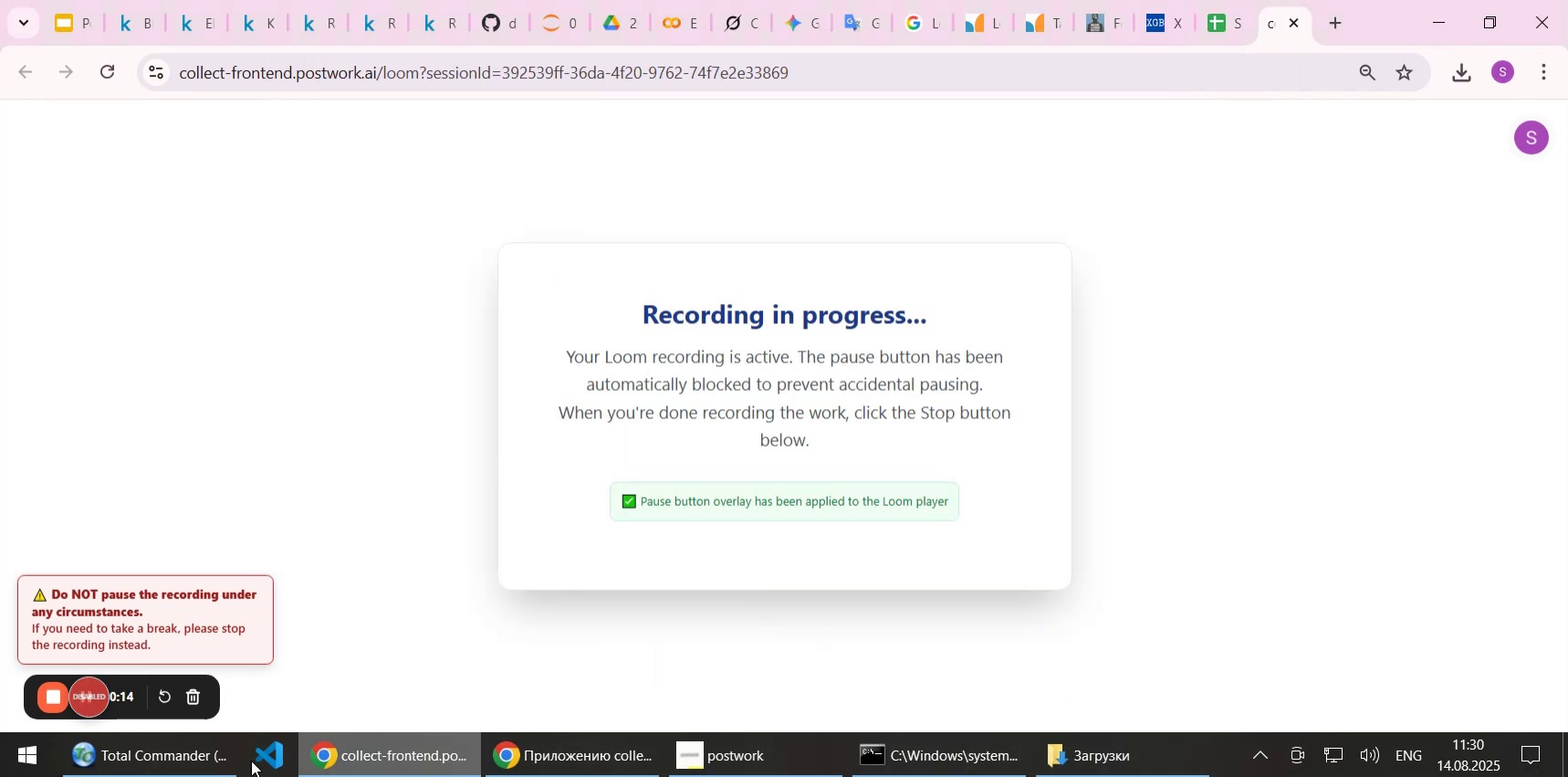 
left_click([141, 763])
 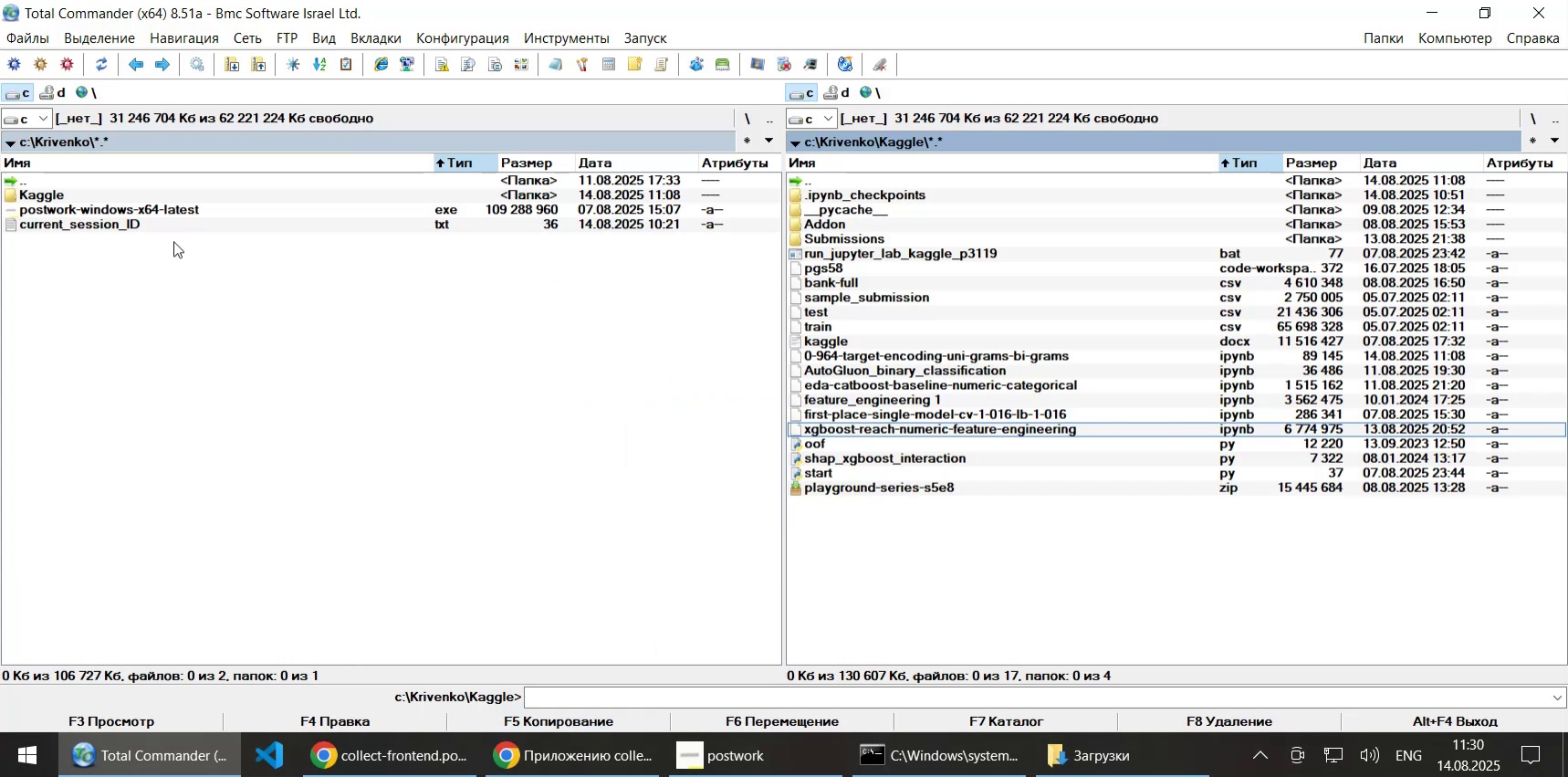 
left_click([173, 227])
 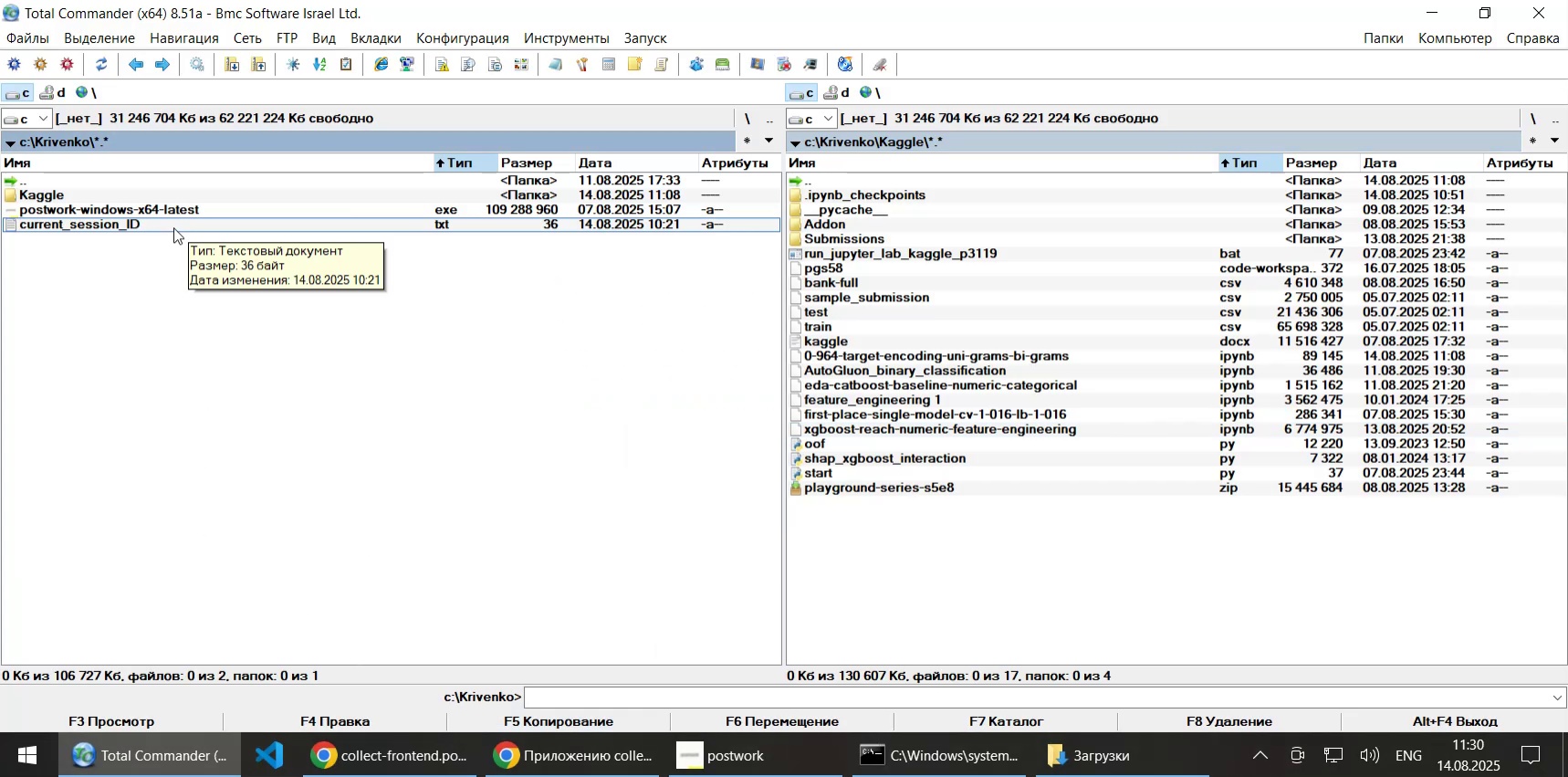 
key(F4)
 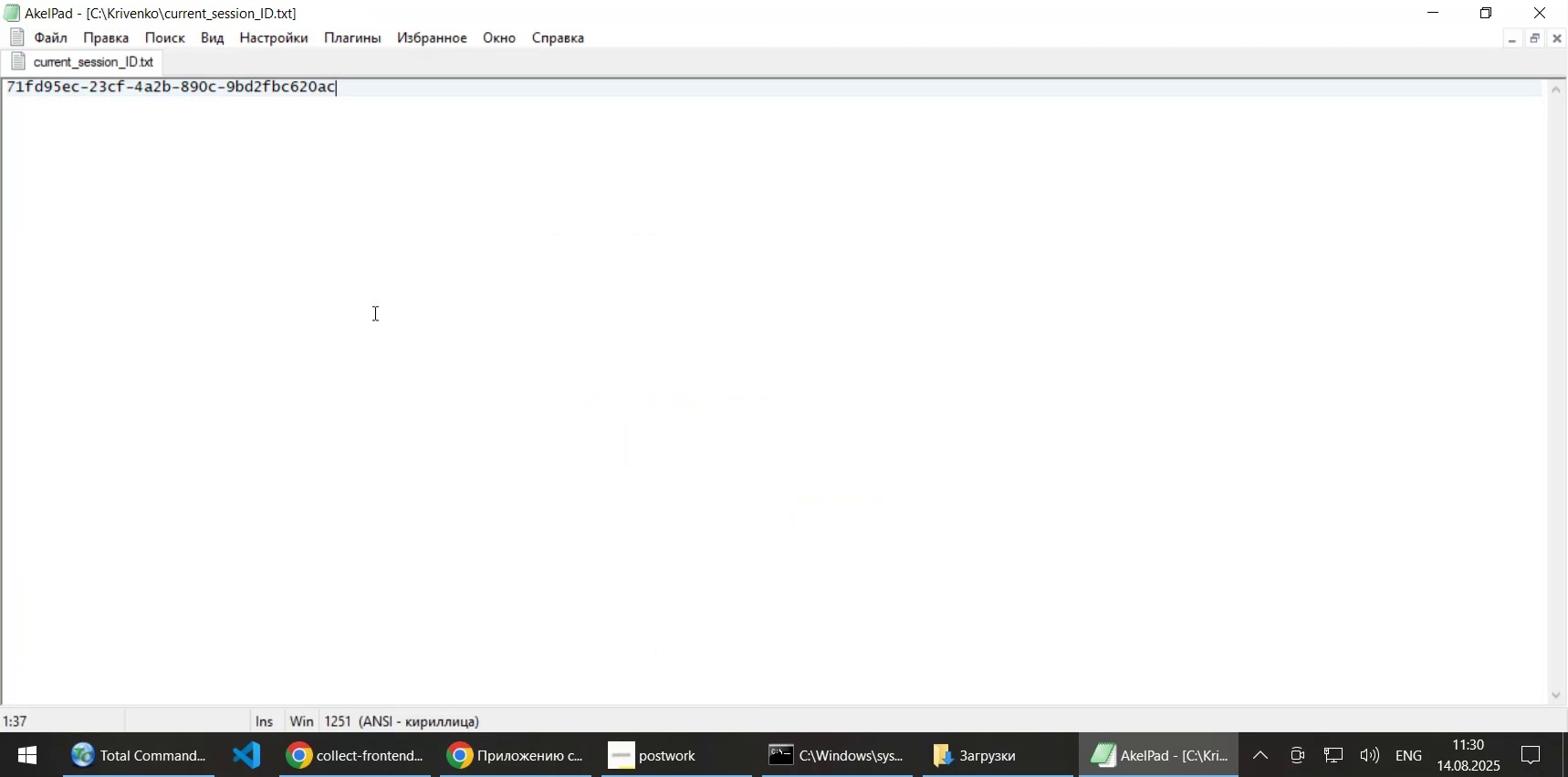 
key(Control+A)
 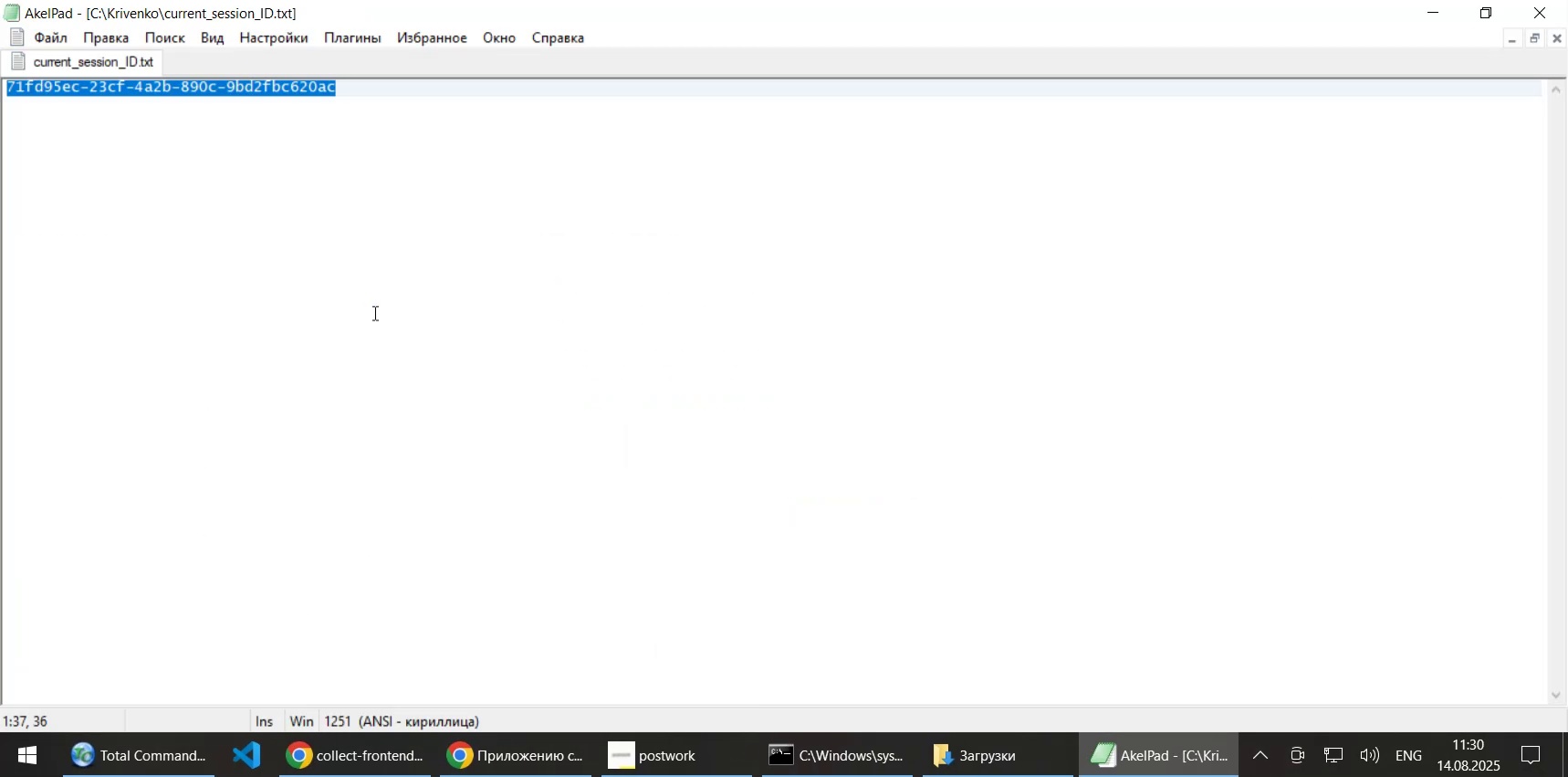 
key(Control+ControlLeft)
 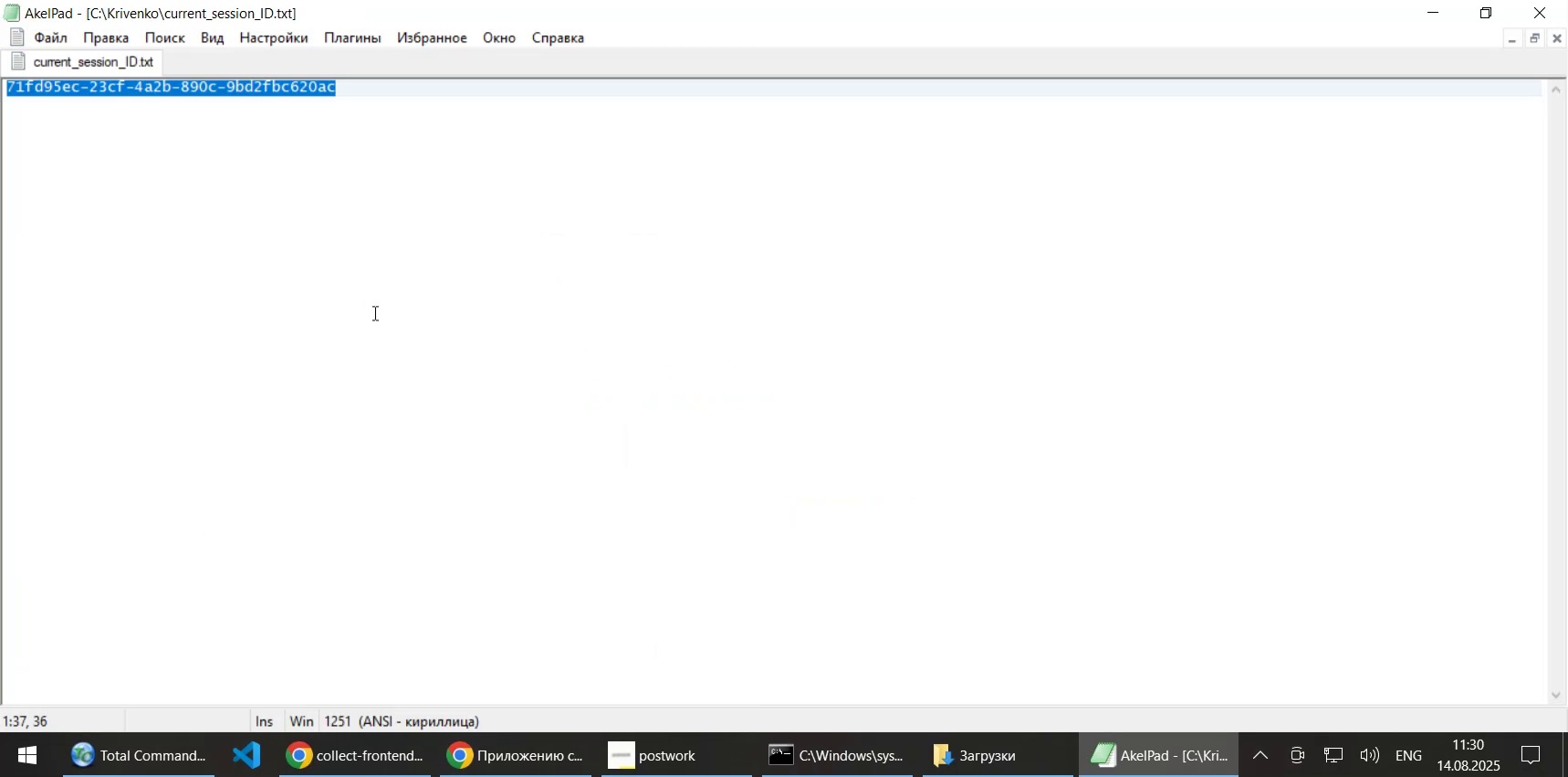 
key(Control+V)
 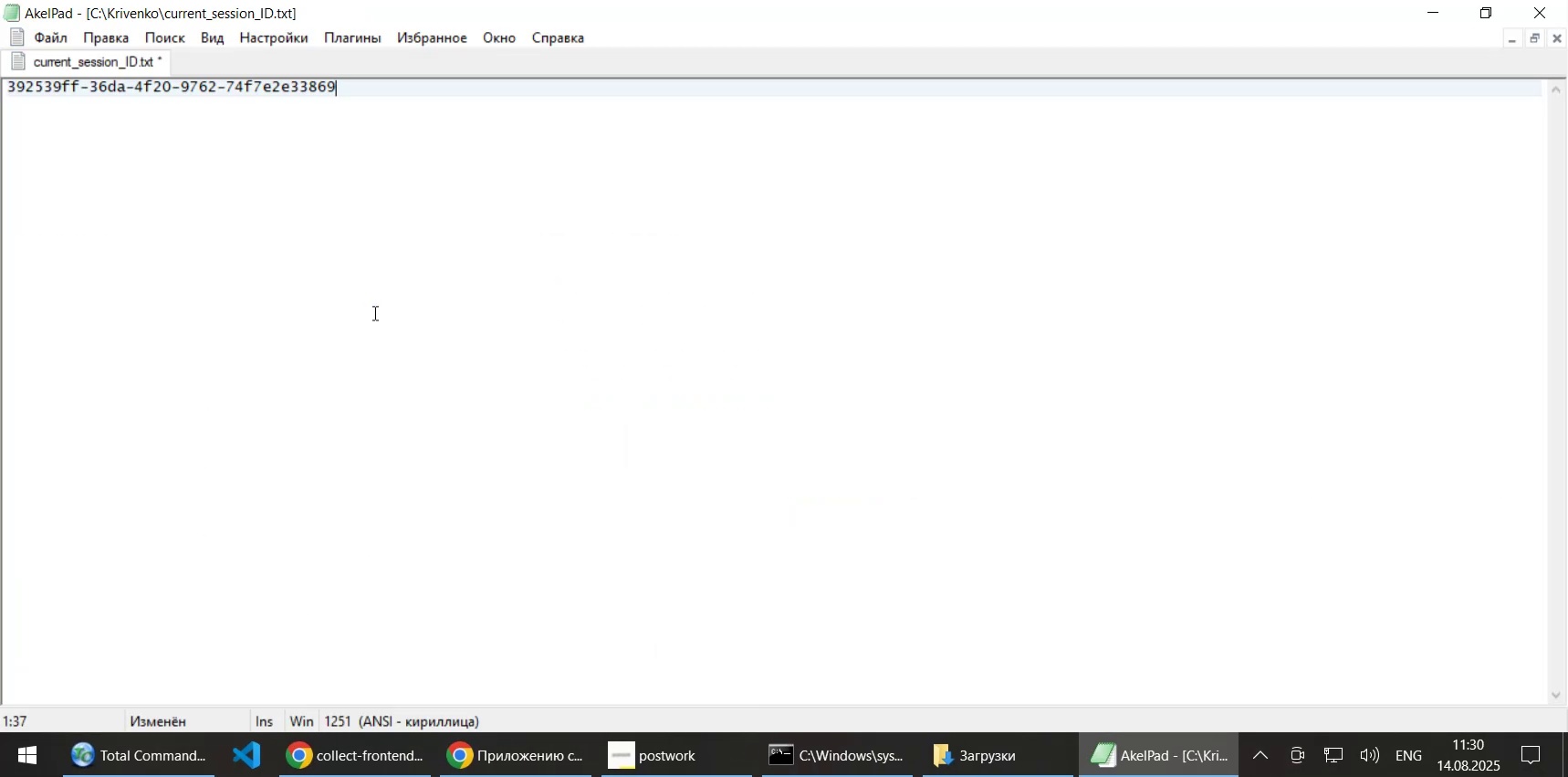 
key(Control+ControlLeft)
 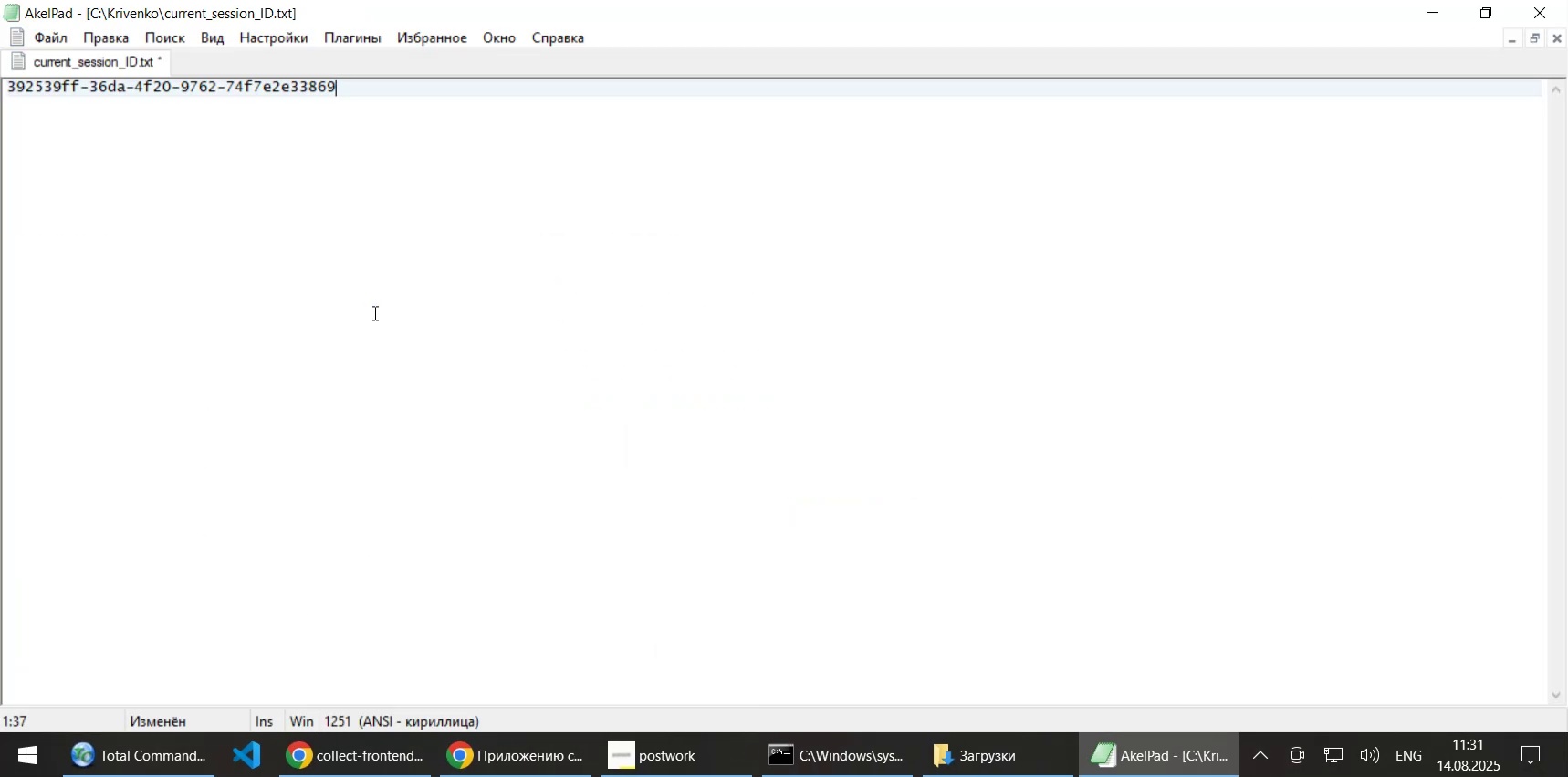 
key(Control+S)
 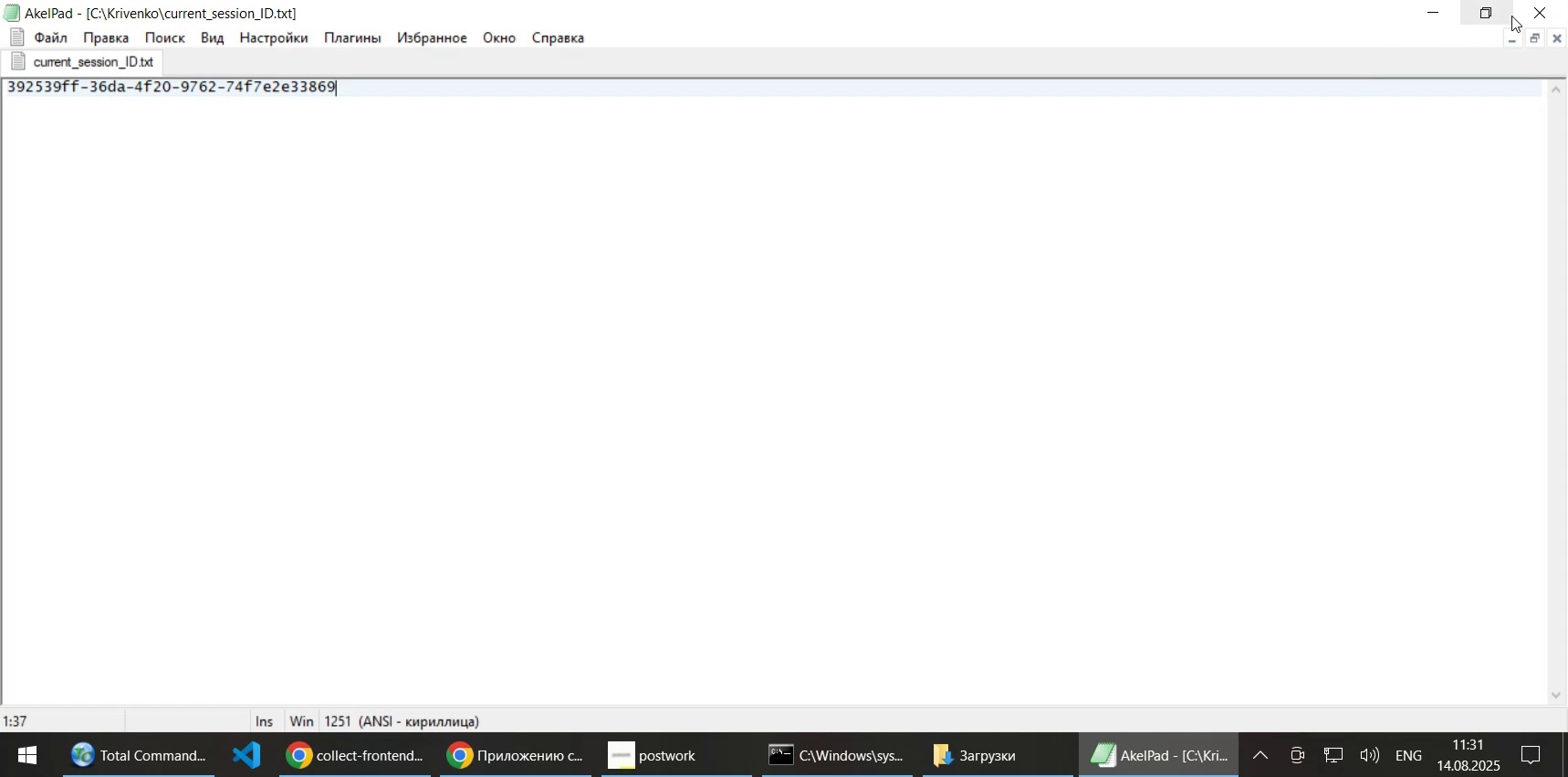 
left_click([1542, 16])
 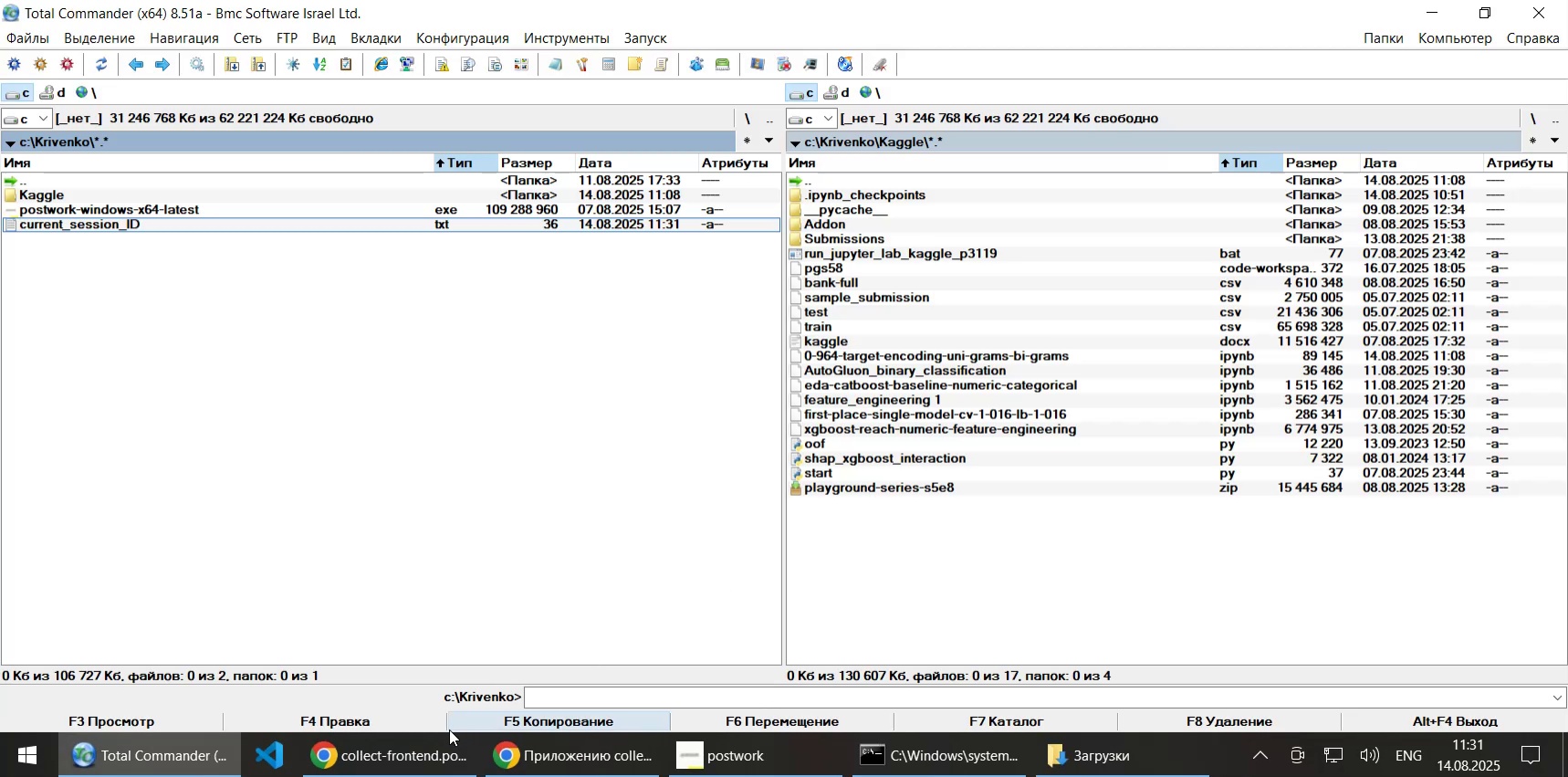 
left_click([423, 751])
 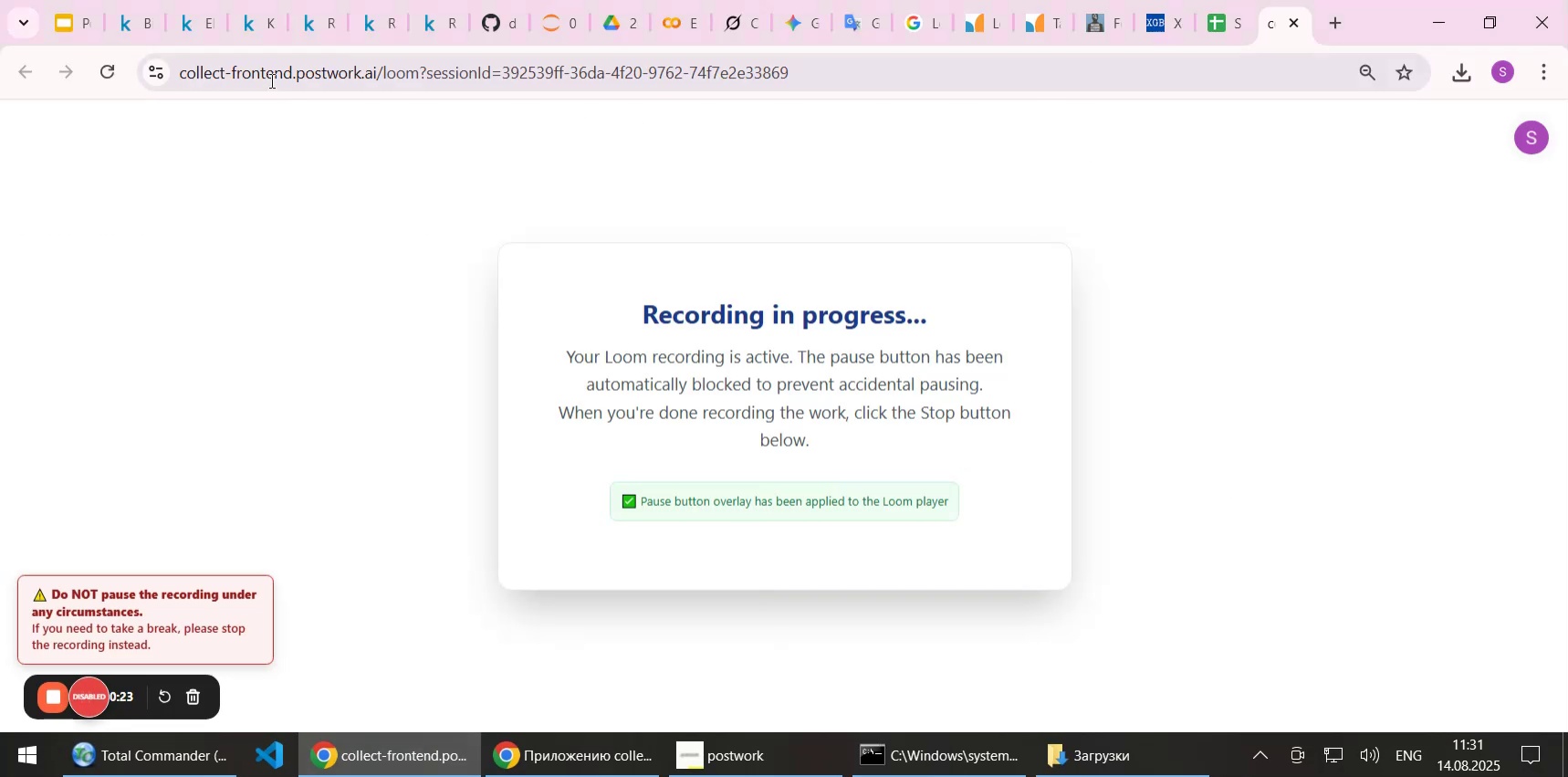 
left_click([136, 24])
 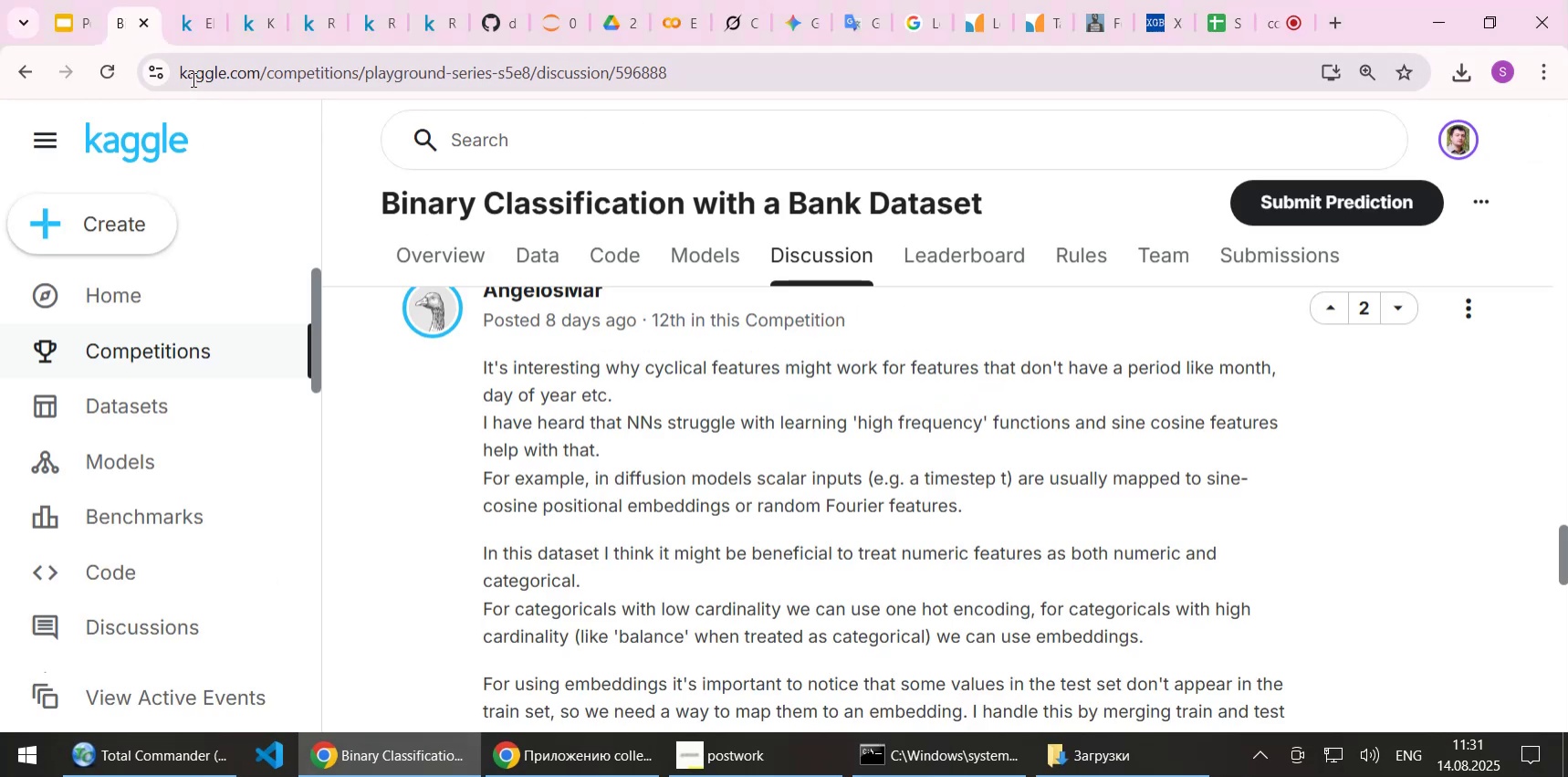 
left_click([246, 24])
 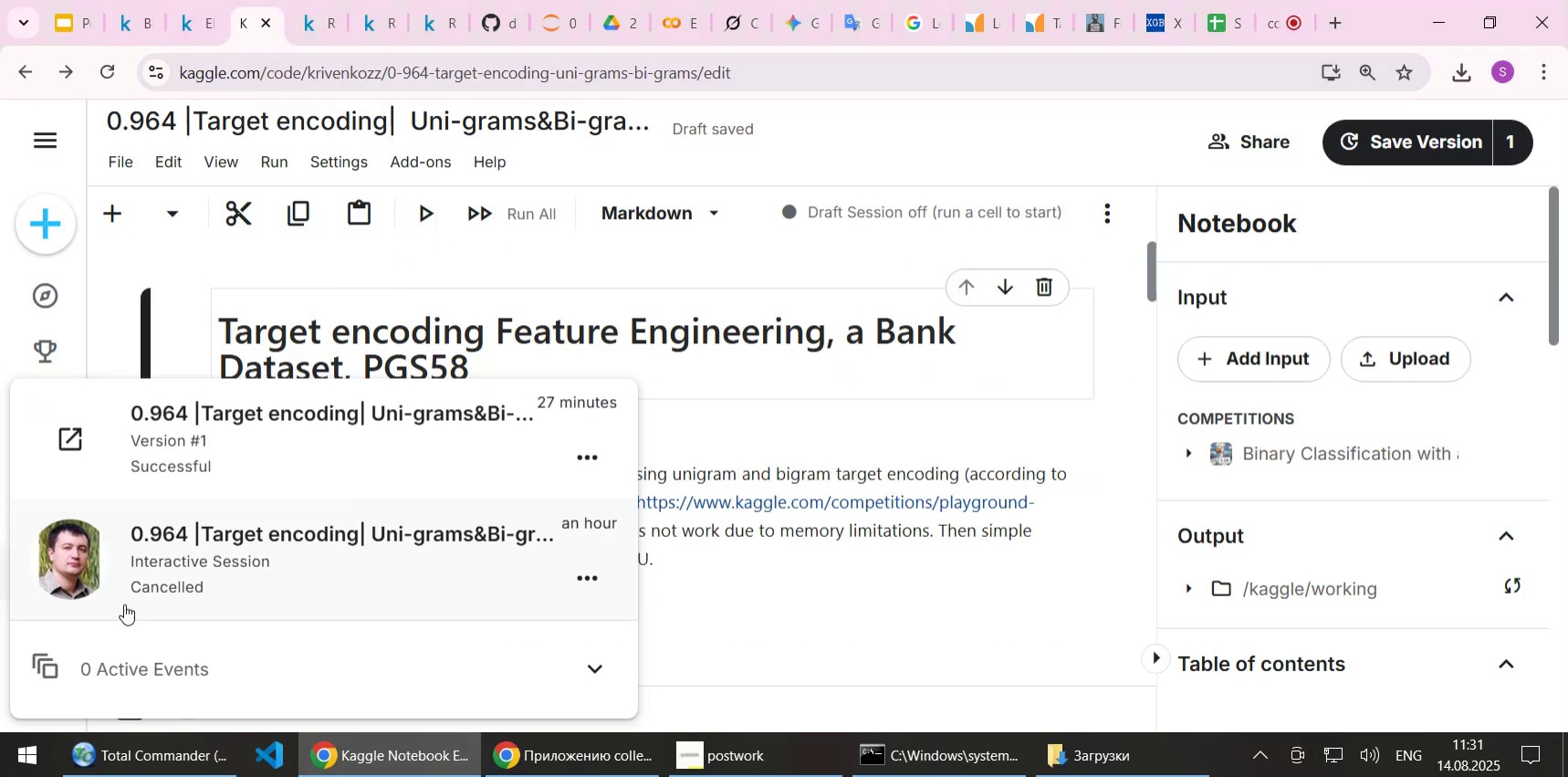 
left_click([47, 674])
 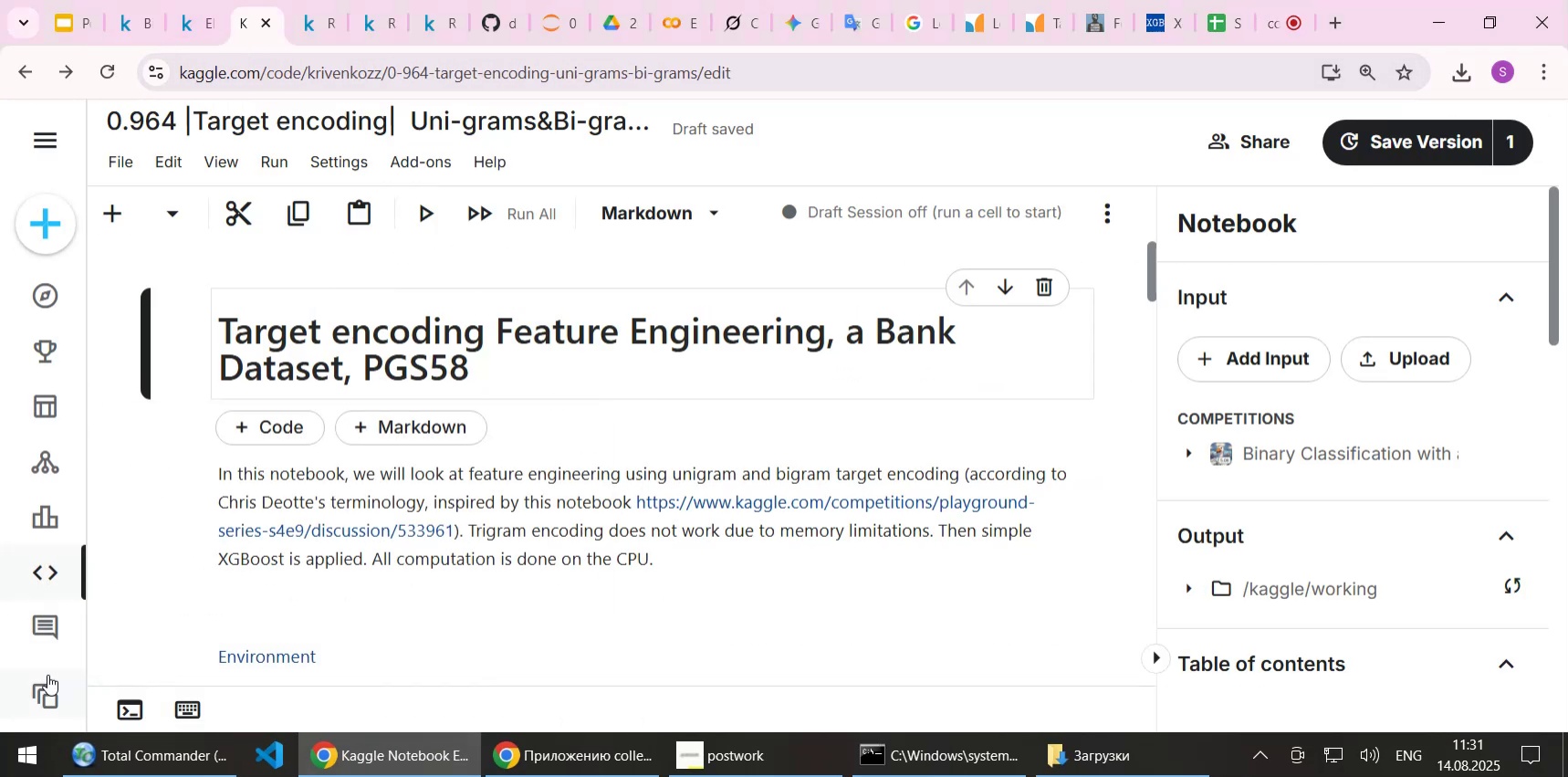 
mouse_move([276, 540])
 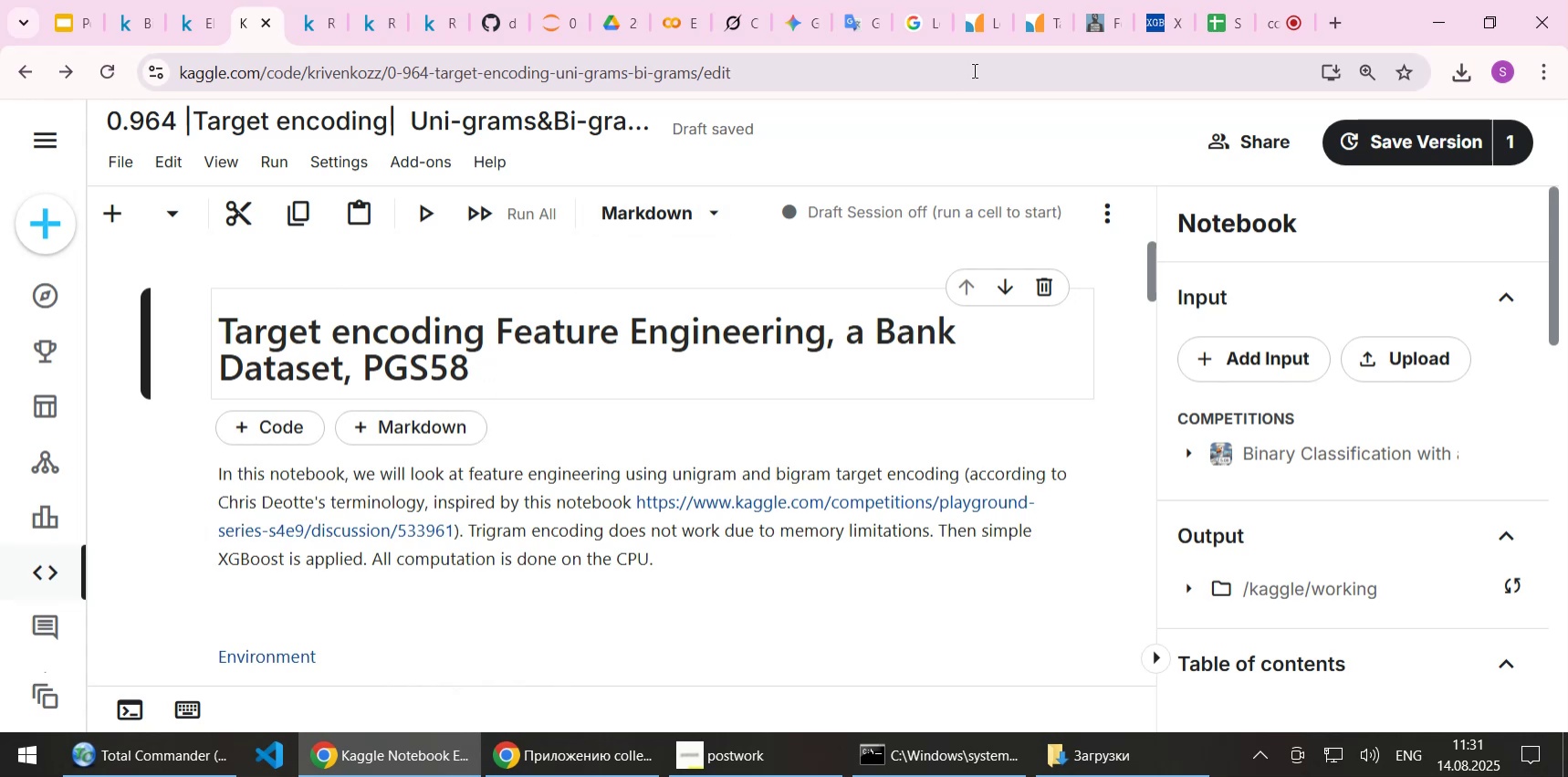 
left_click([1046, 26])
 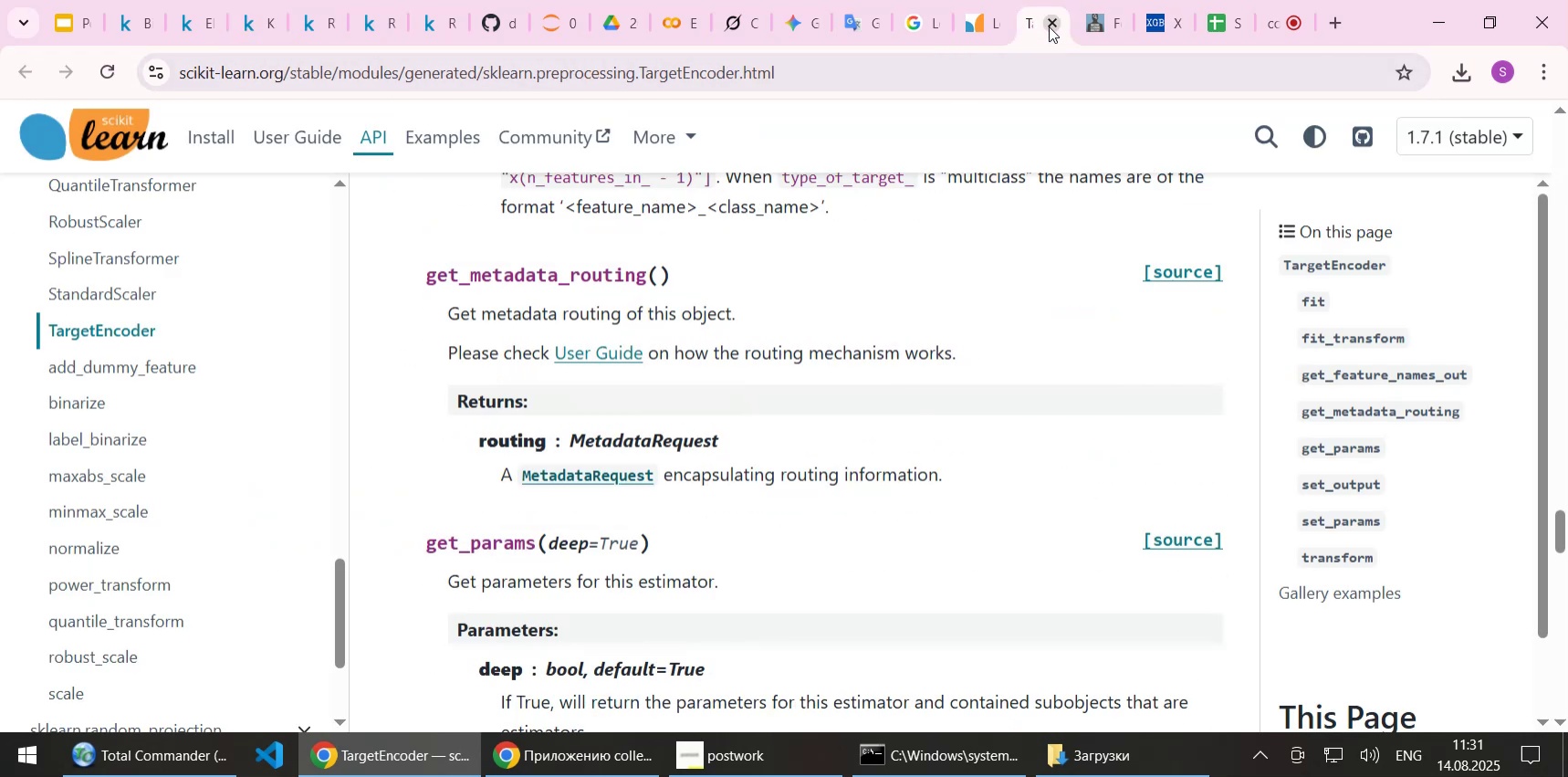 
left_click([1051, 26])
 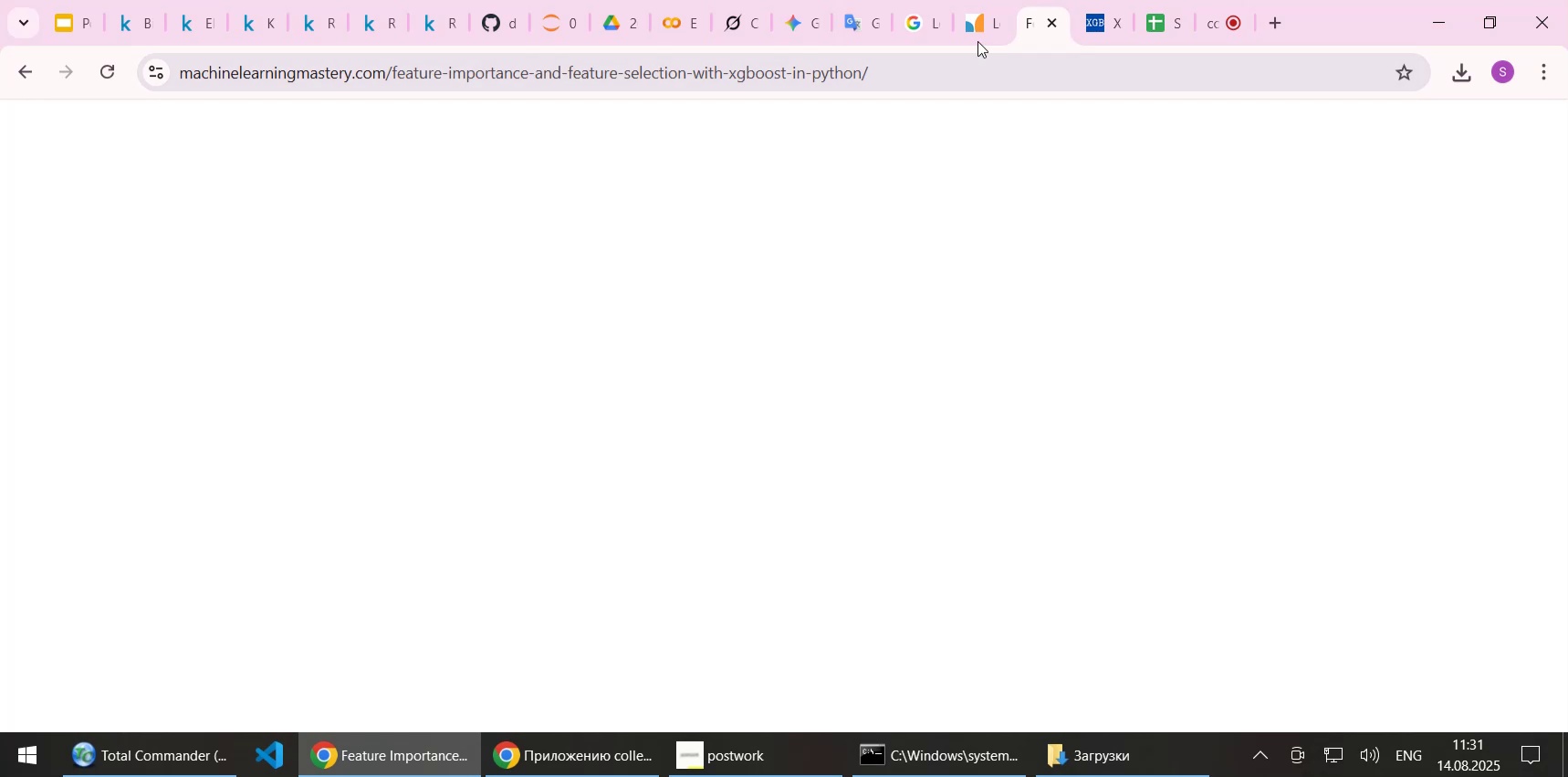 
left_click([975, 33])
 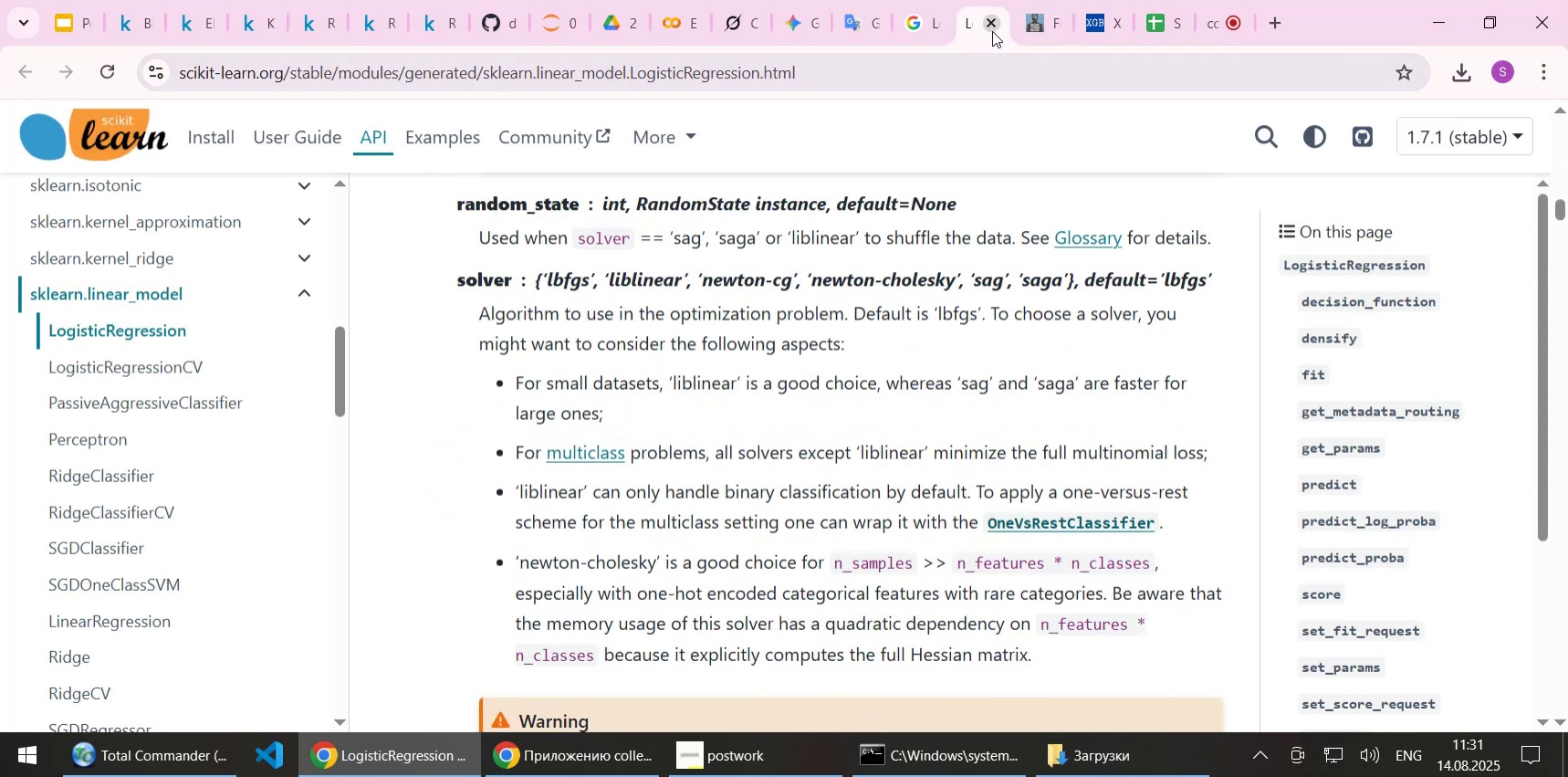 
scroll: coordinate [888, 371], scroll_direction: up, amount: 24.0
 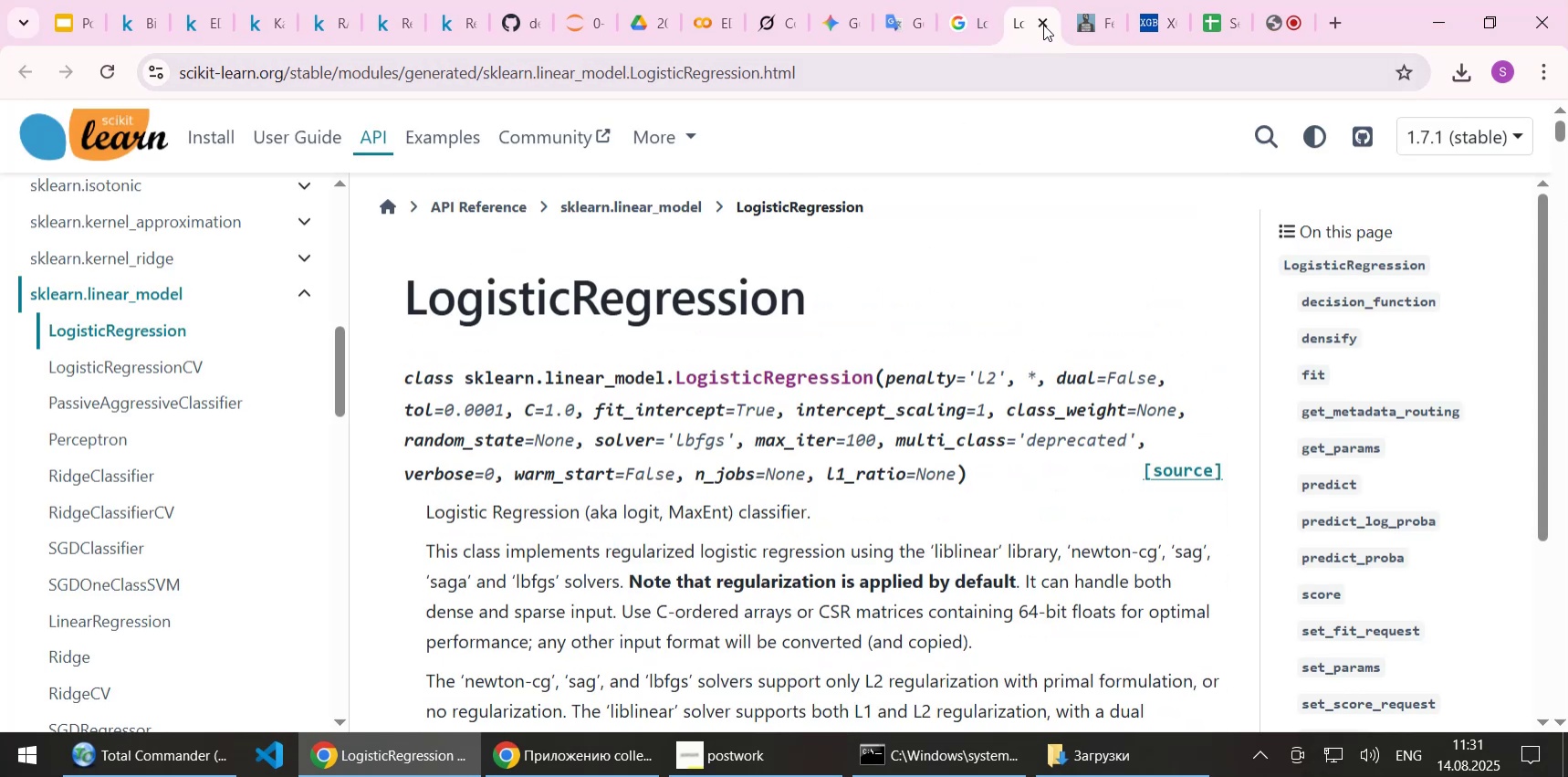 
left_click([1045, 25])
 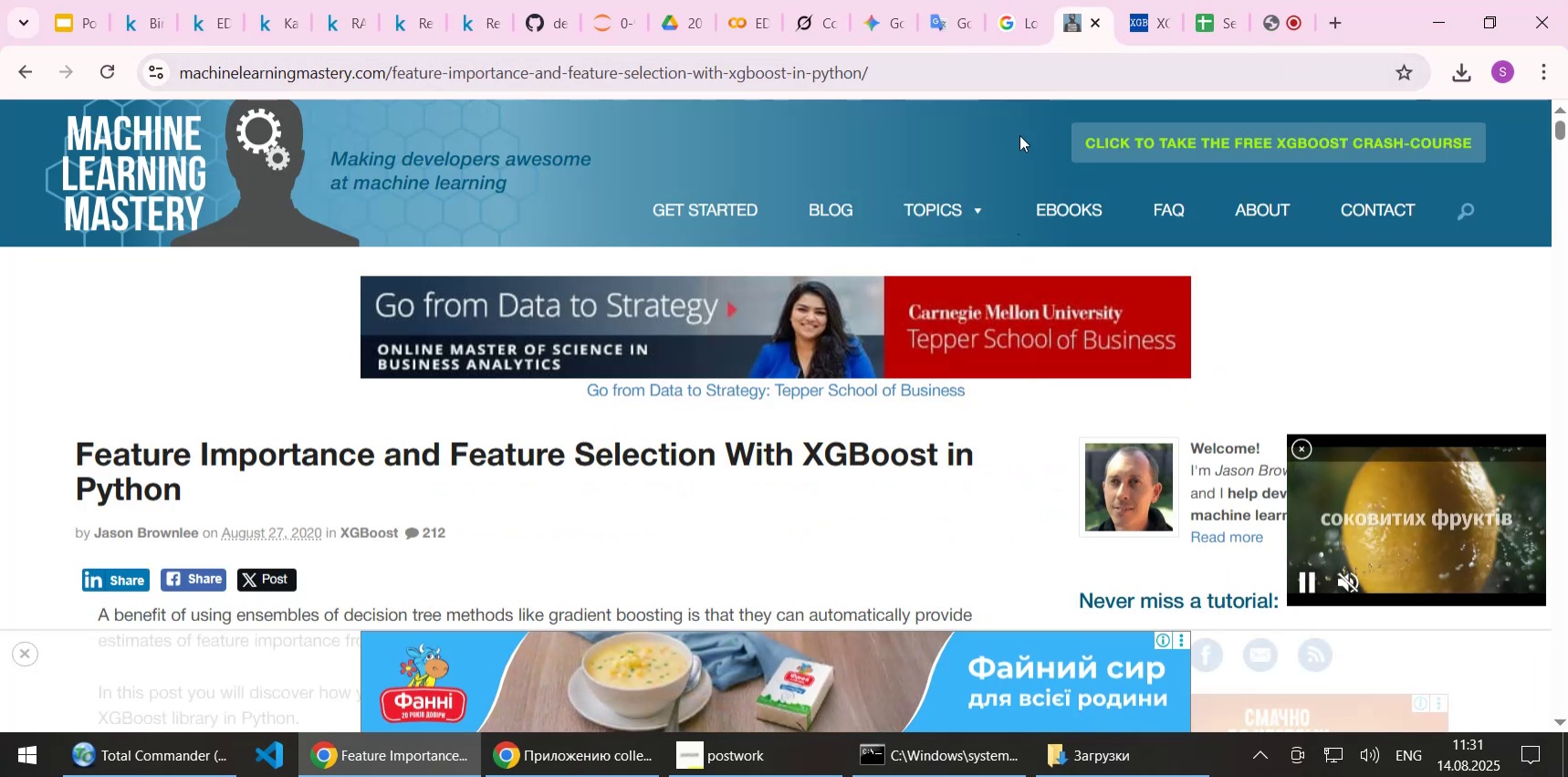 
scroll: coordinate [634, 473], scroll_direction: down, amount: 2.0
 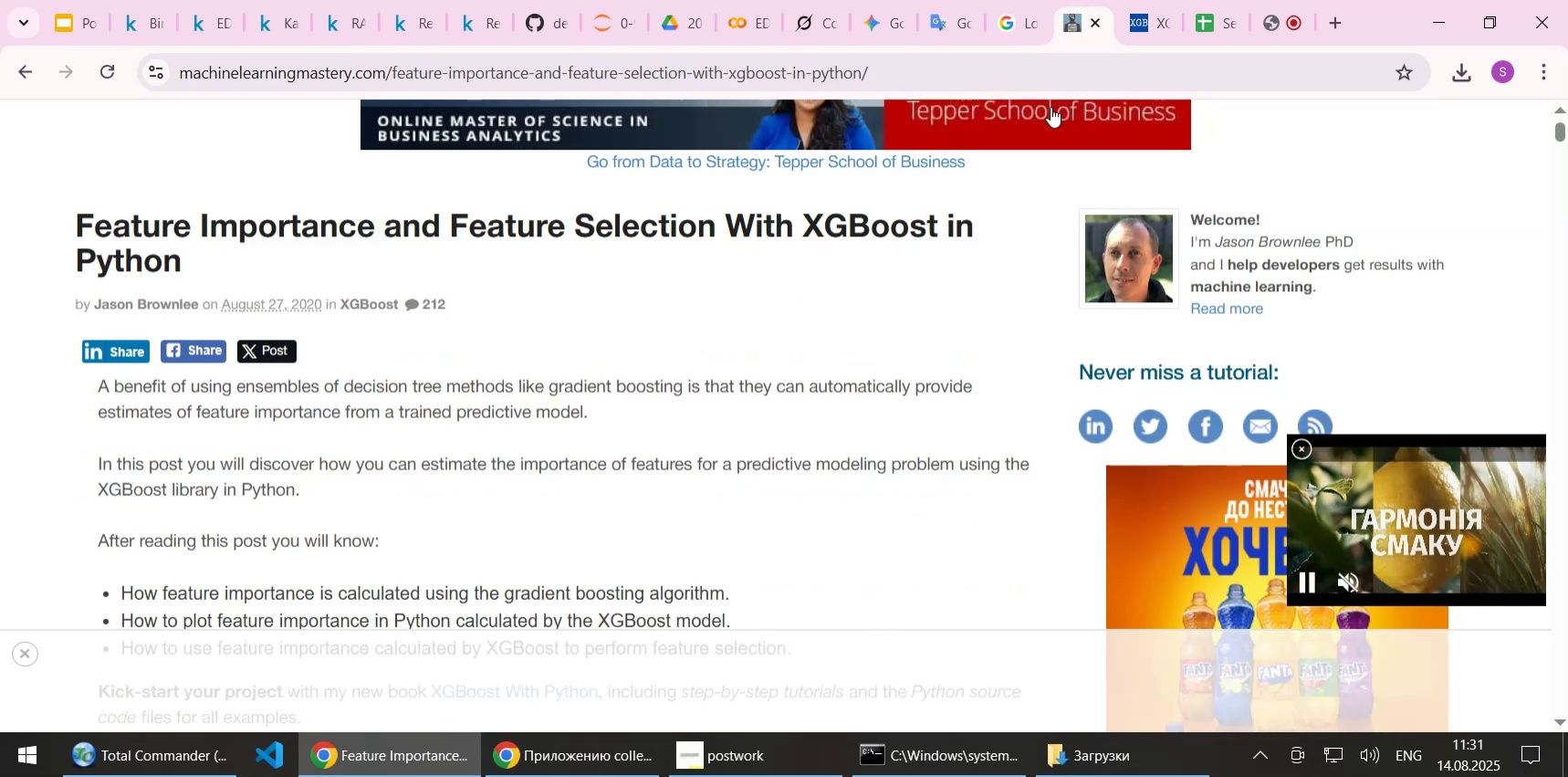 
mouse_move([1077, 32])
 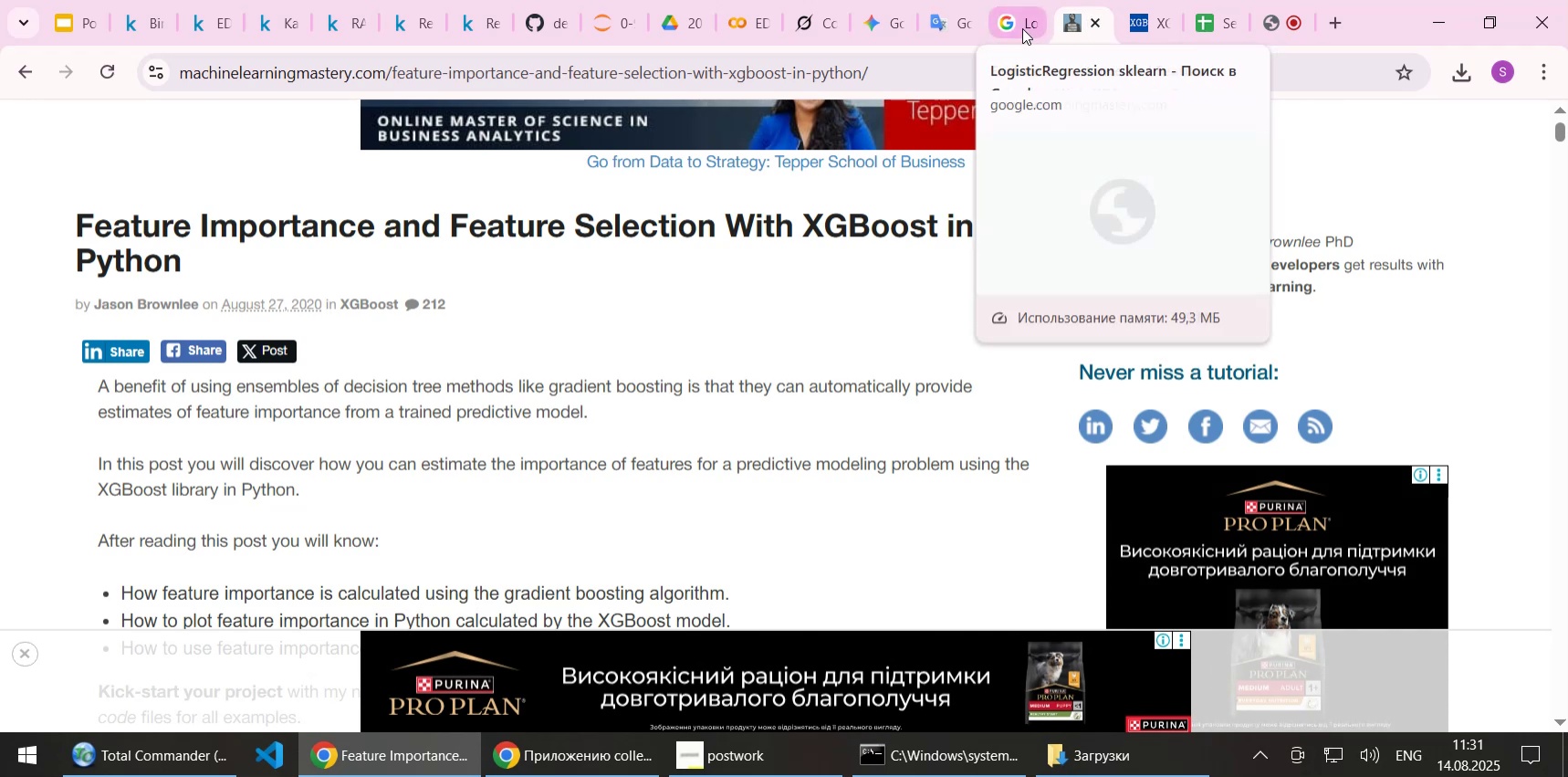 
left_click([1015, 26])
 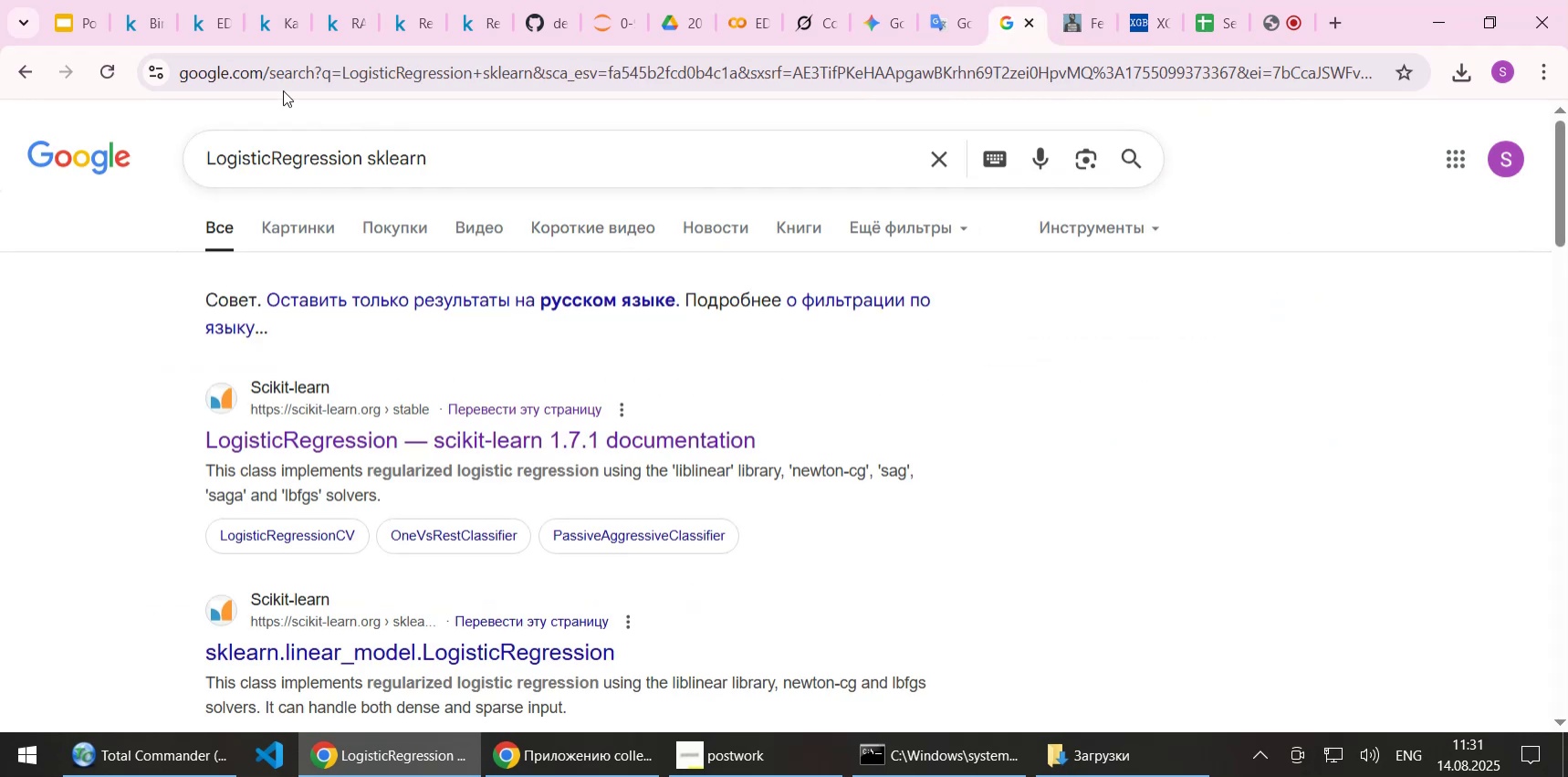 
left_click([138, 16])
 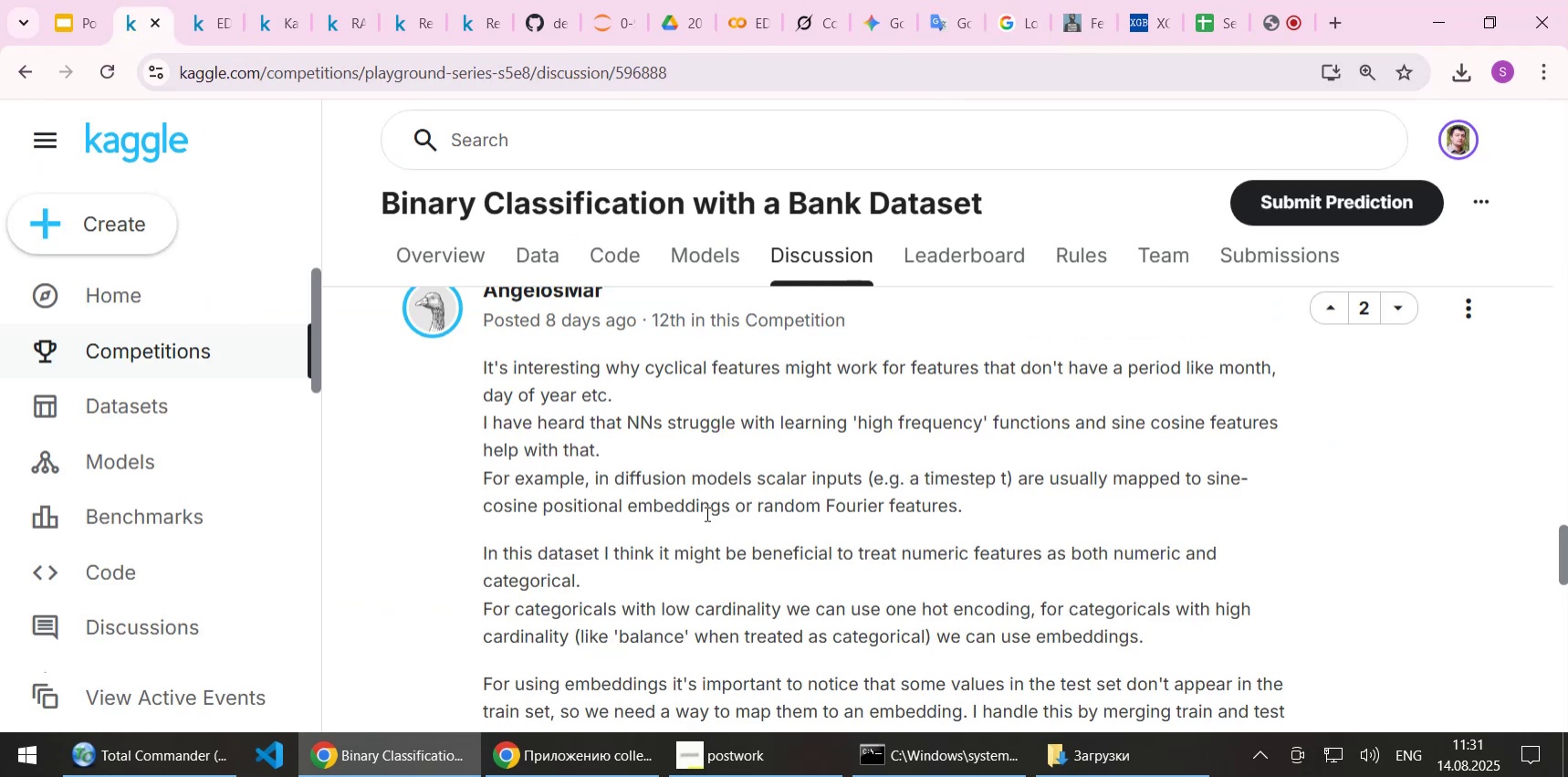 
scroll: coordinate [706, 513], scroll_direction: down, amount: 1.0
 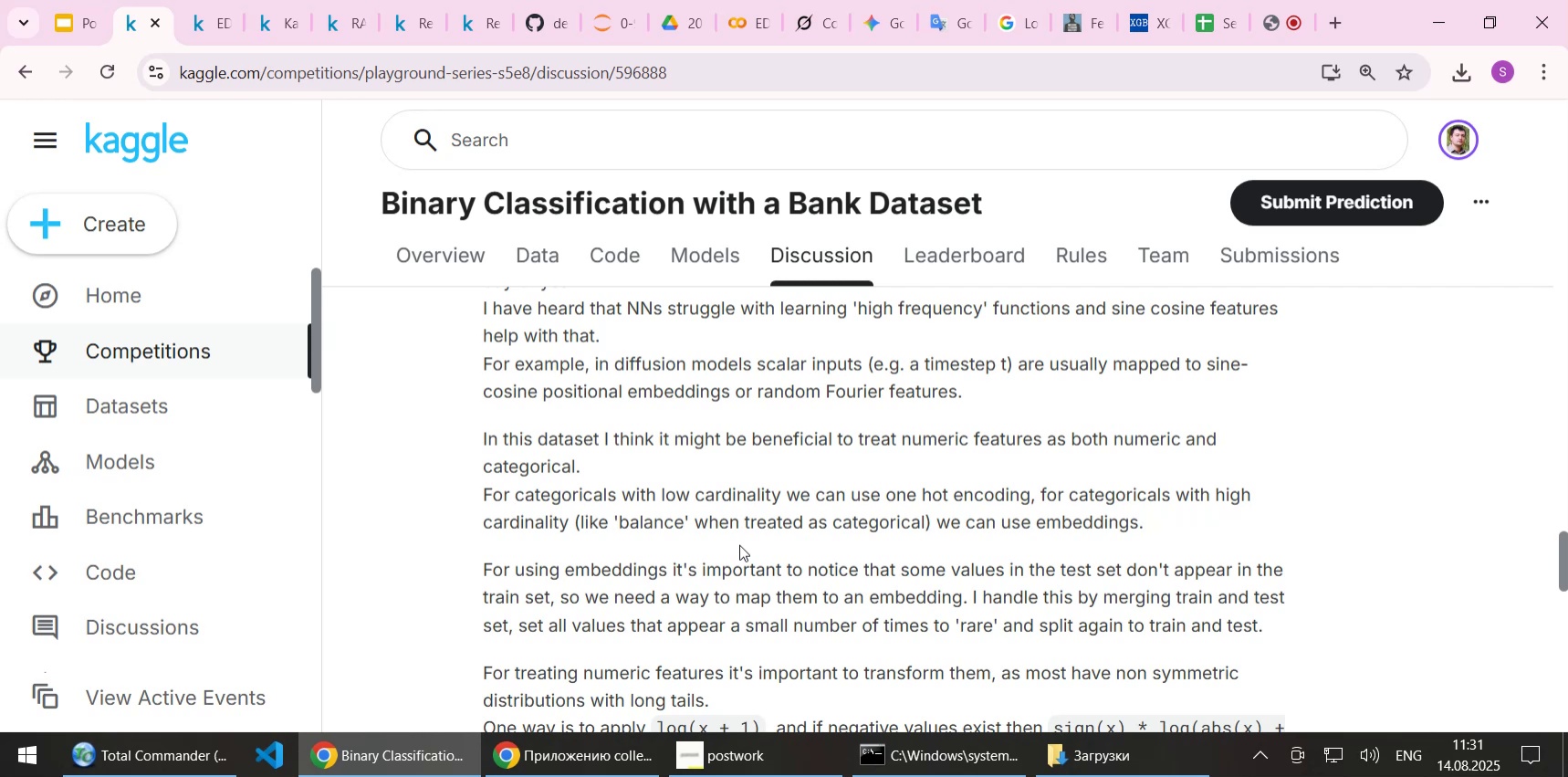 
wait(6.59)
 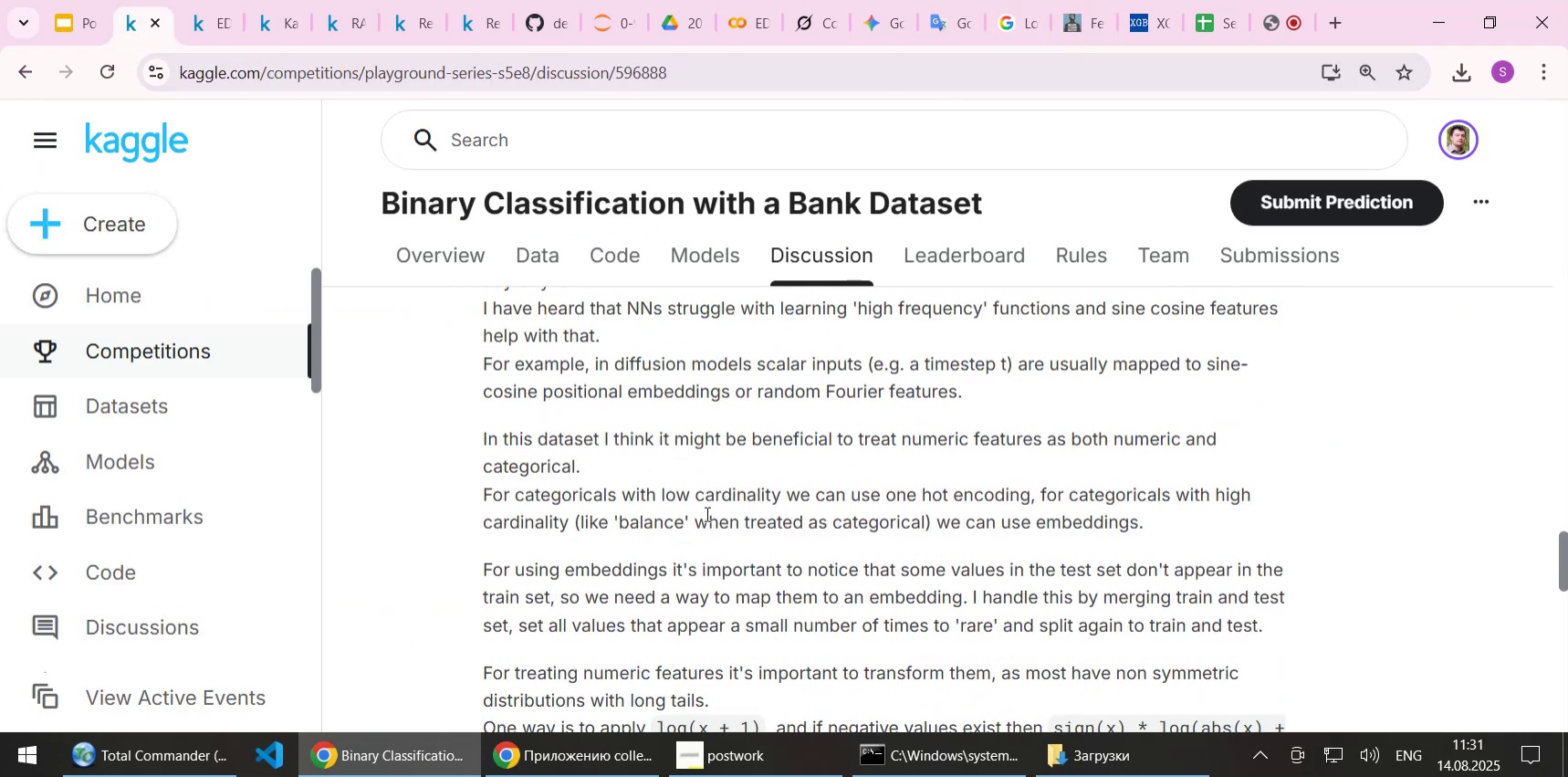 
scroll: coordinate [739, 544], scroll_direction: none, amount: 0.0
 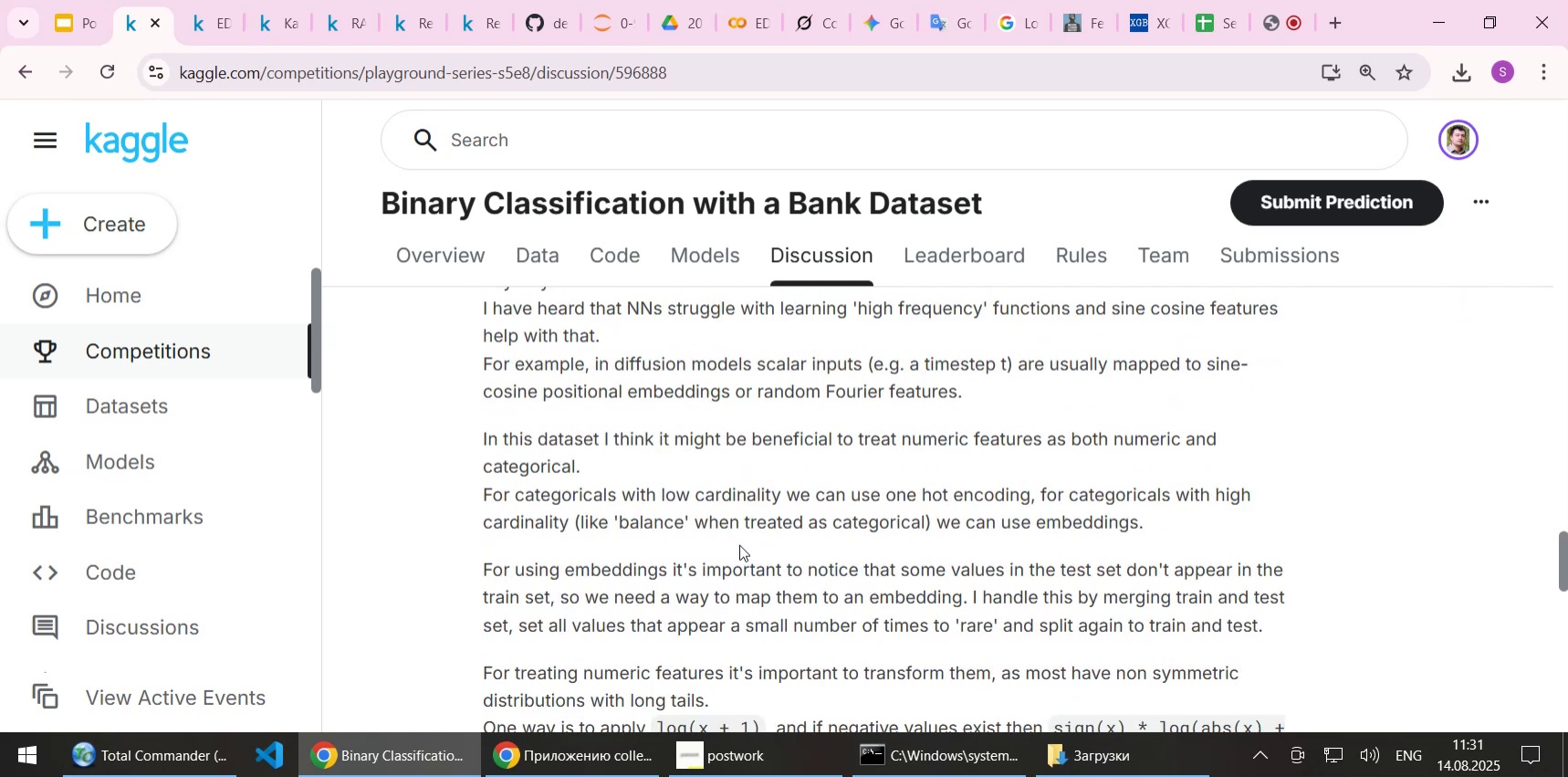 
scroll: coordinate [739, 544], scroll_direction: down, amount: 1.0
 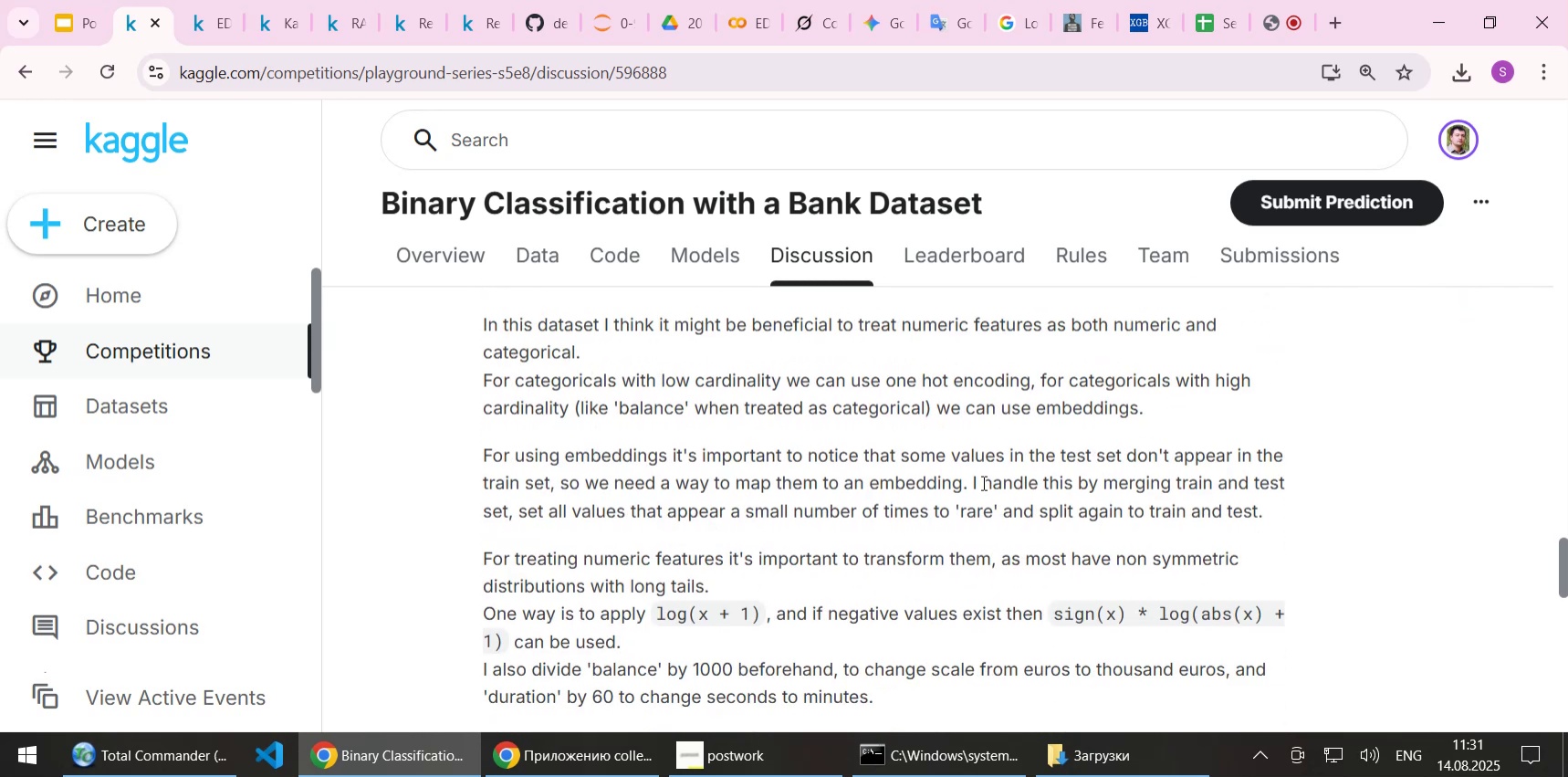 
scroll: coordinate [817, 551], scroll_direction: up, amount: 3.0
 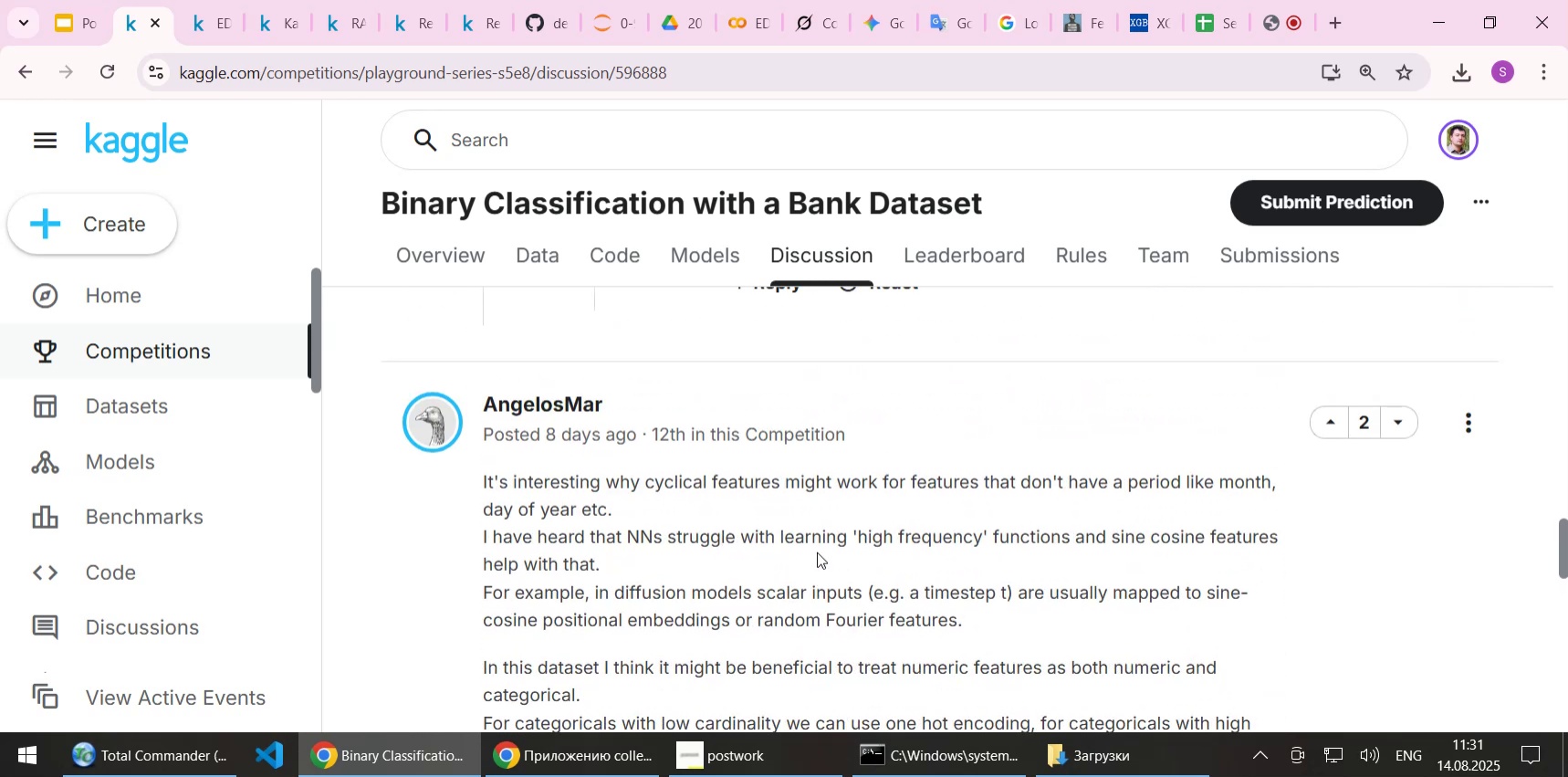 
scroll: coordinate [817, 551], scroll_direction: down, amount: 1.0
 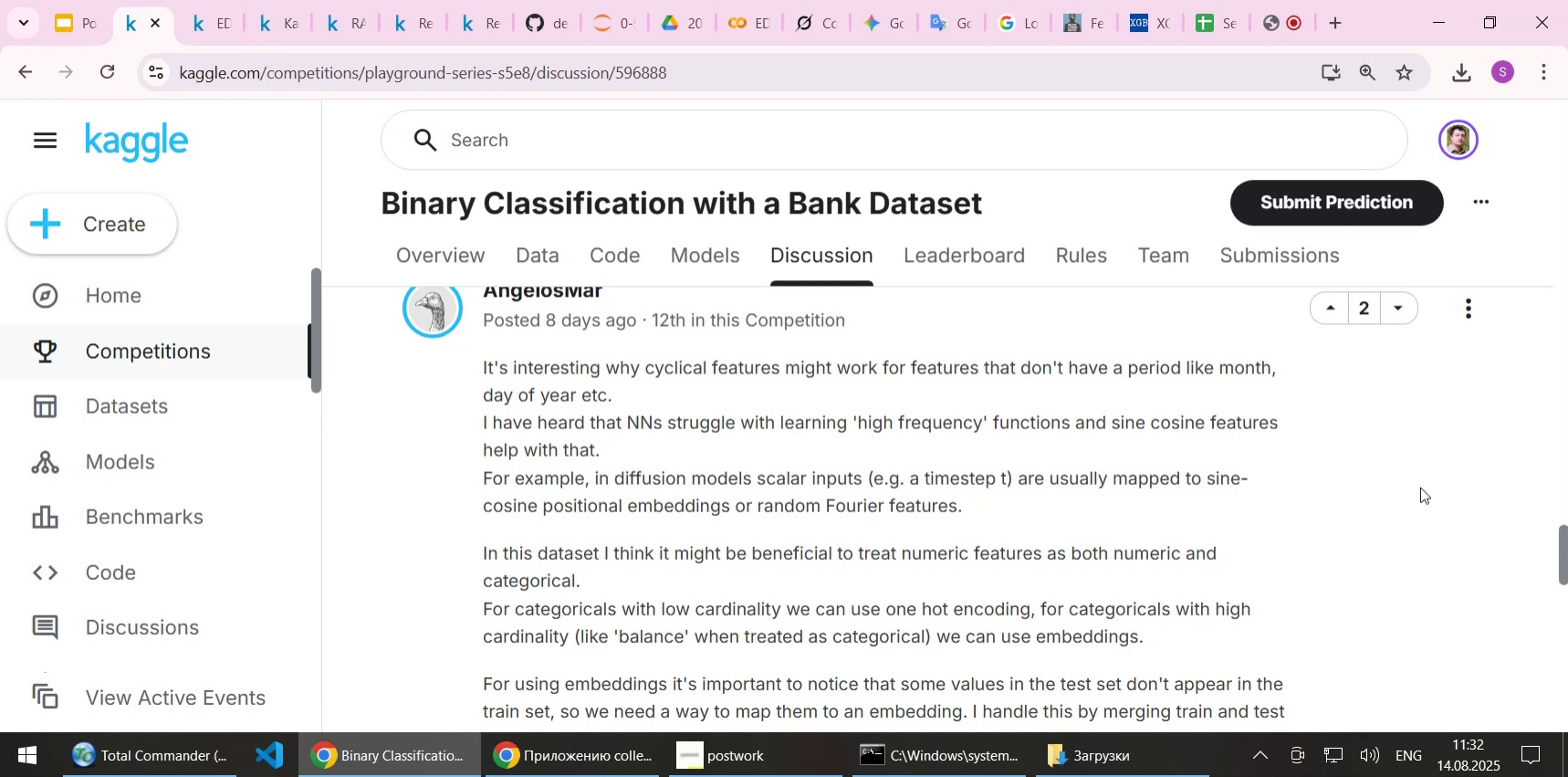 
wait(21.95)
 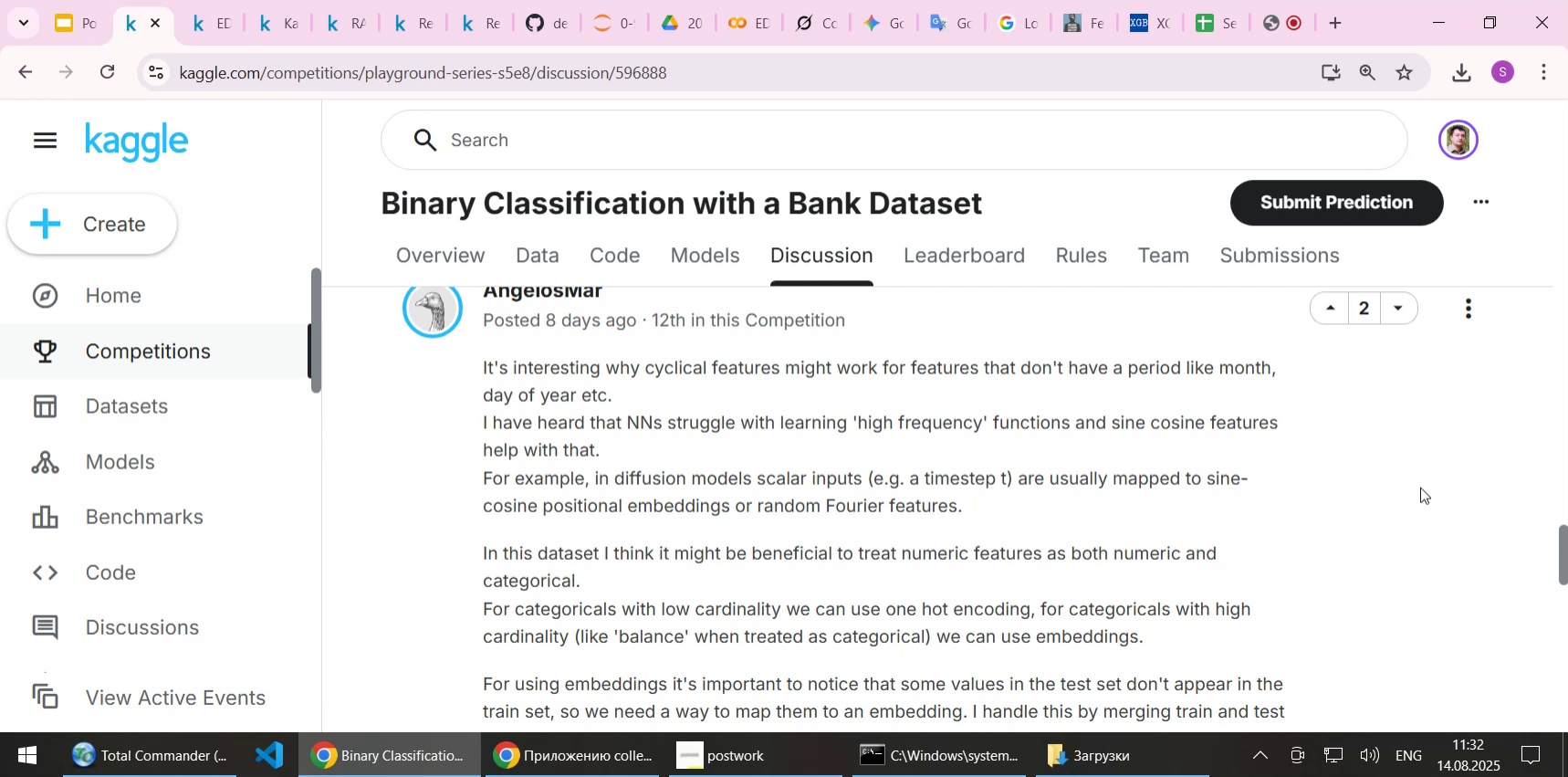 
scroll: coordinate [1468, 463], scroll_direction: down, amount: 1.0
 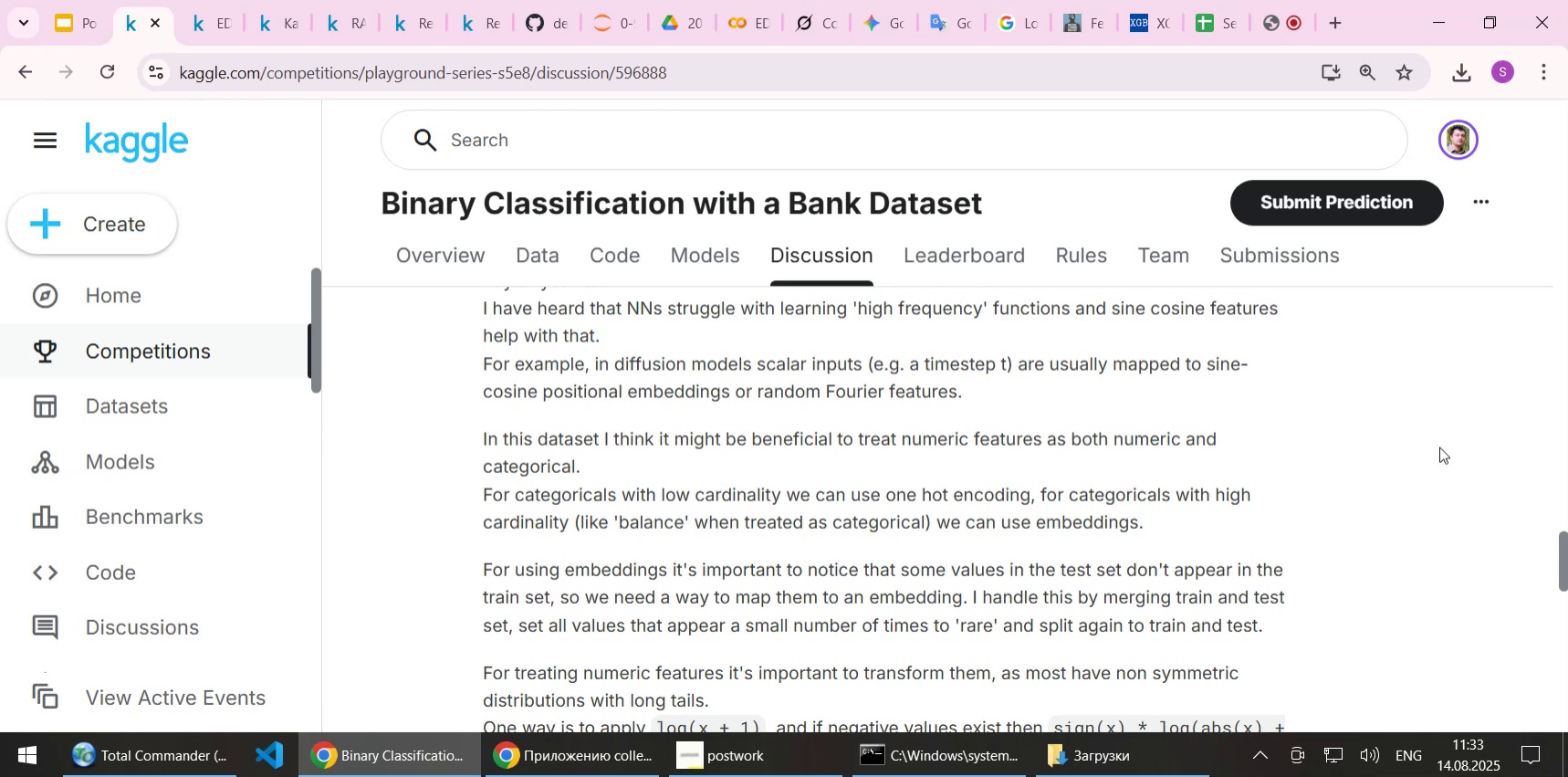 
wait(86.4)
 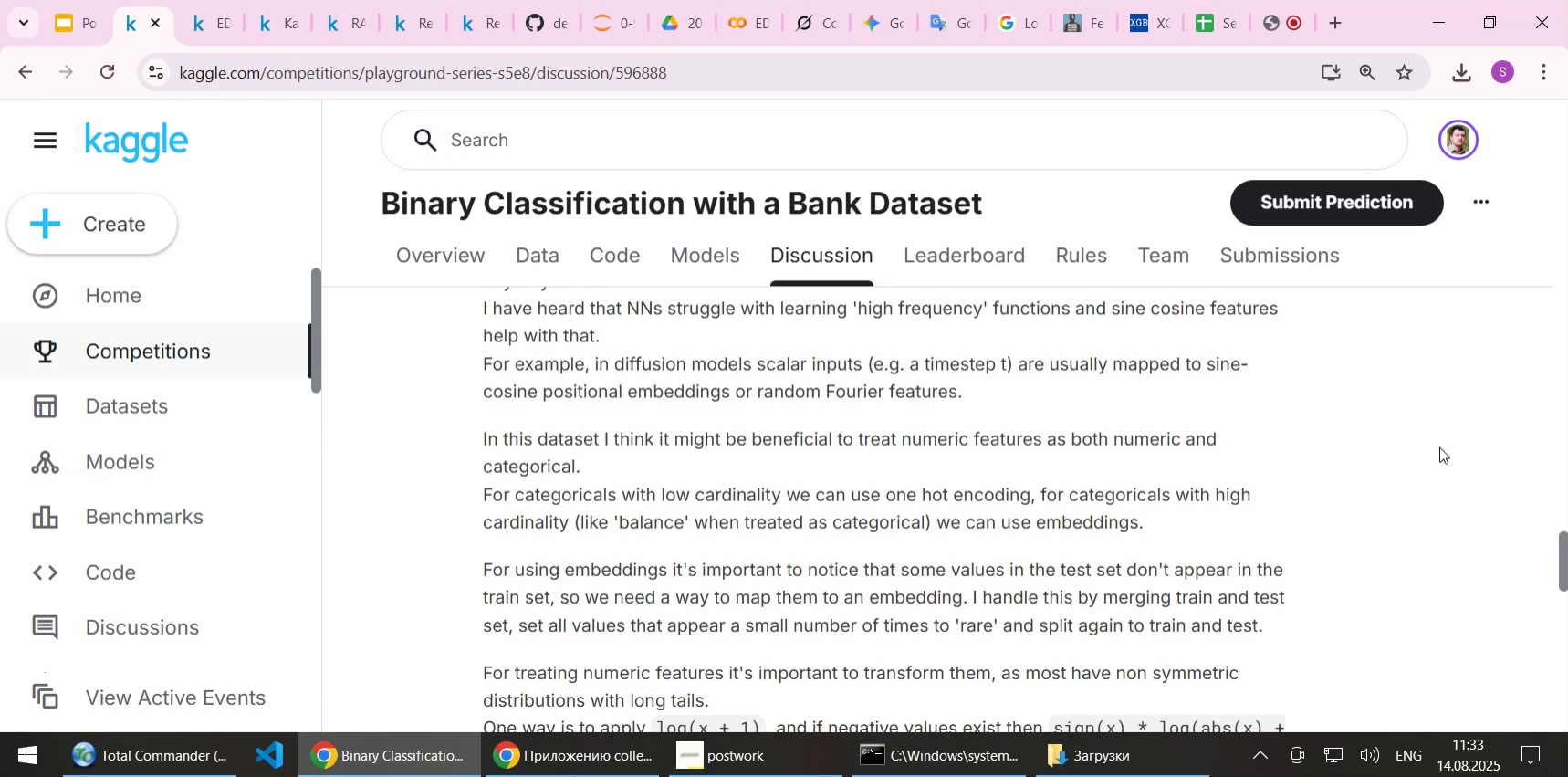 
scroll: coordinate [1305, 473], scroll_direction: down, amount: 1.0
 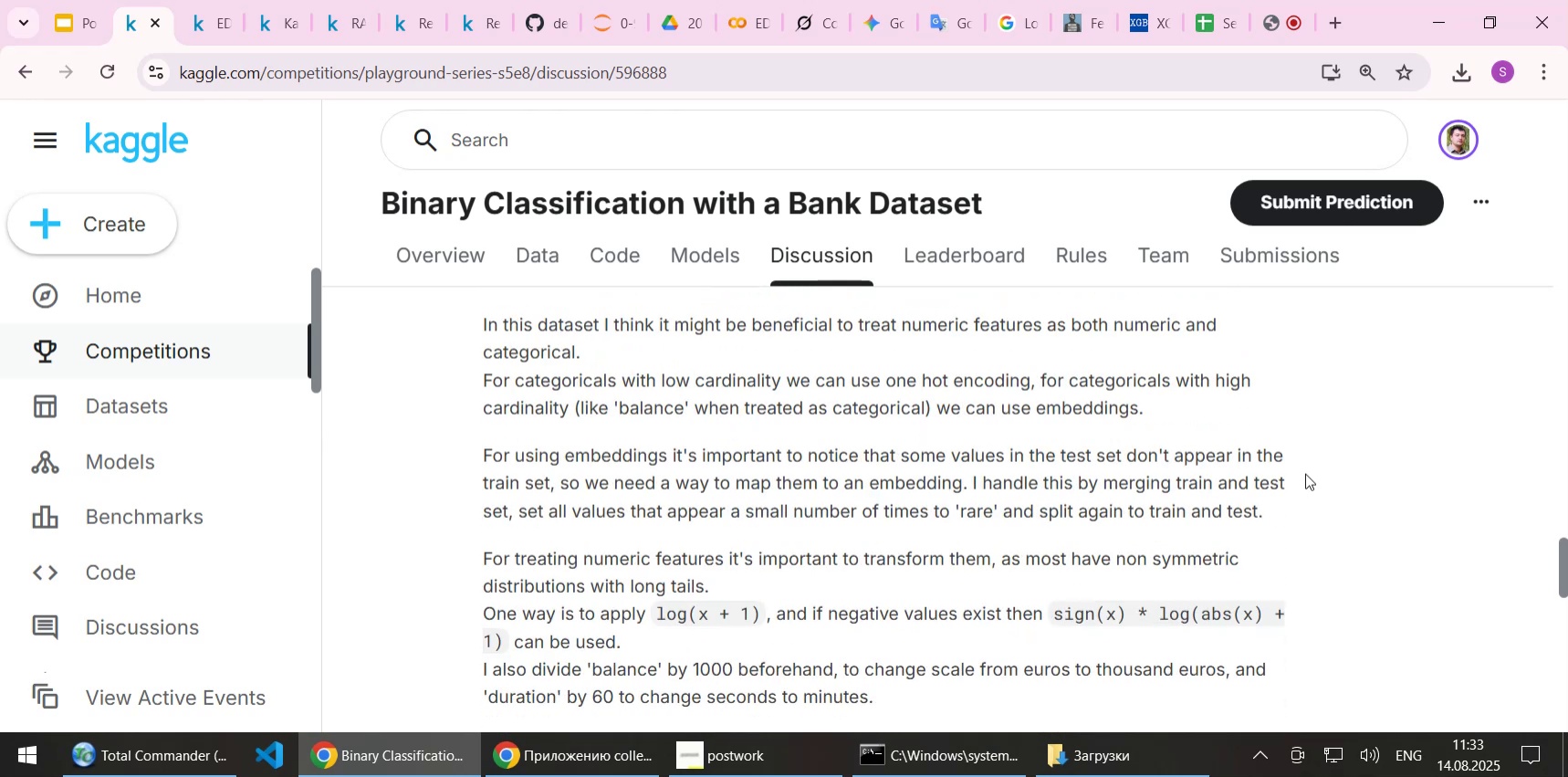 
scroll: coordinate [1305, 473], scroll_direction: up, amount: 1.0
 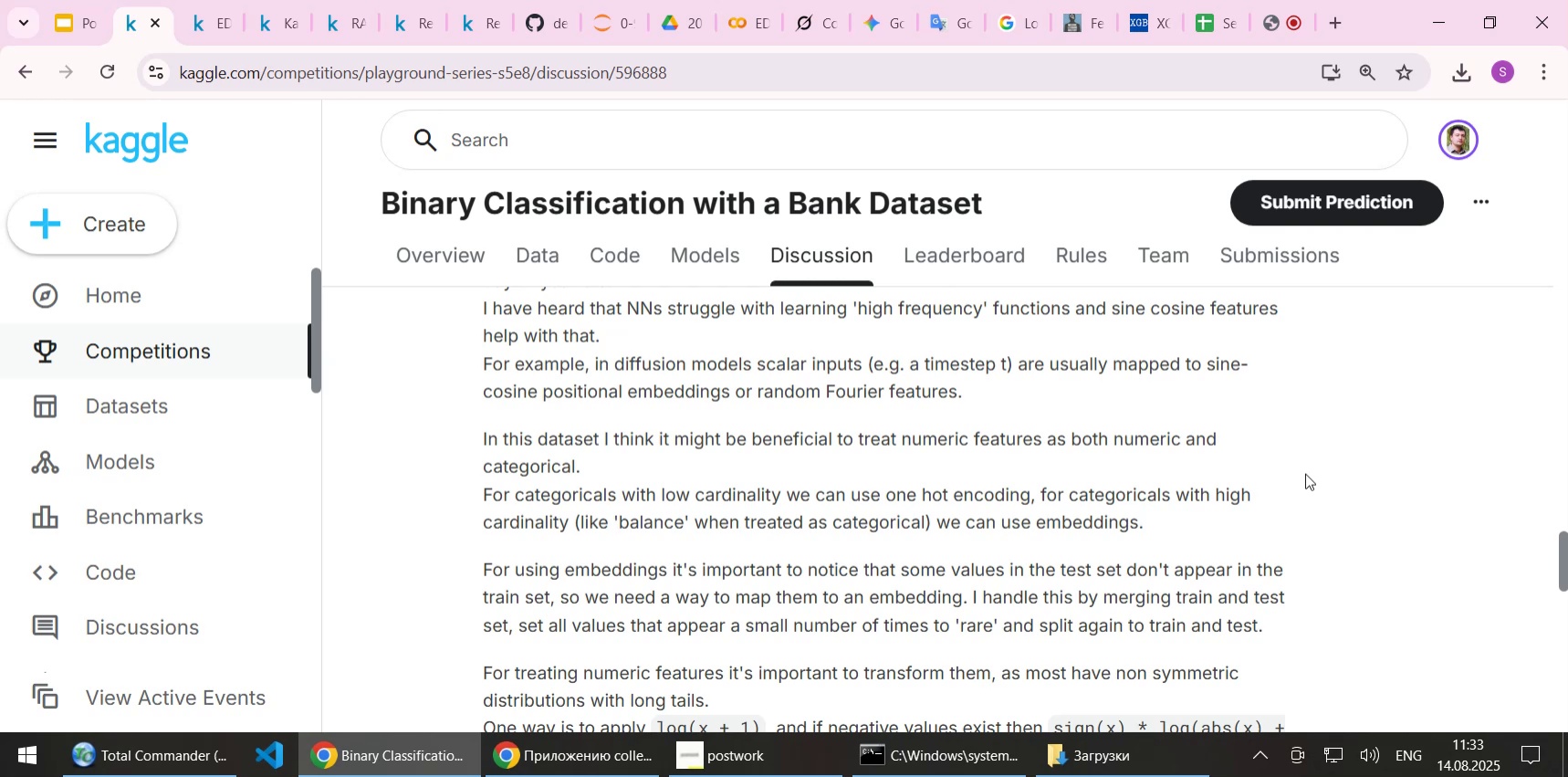 
wait(13.16)
 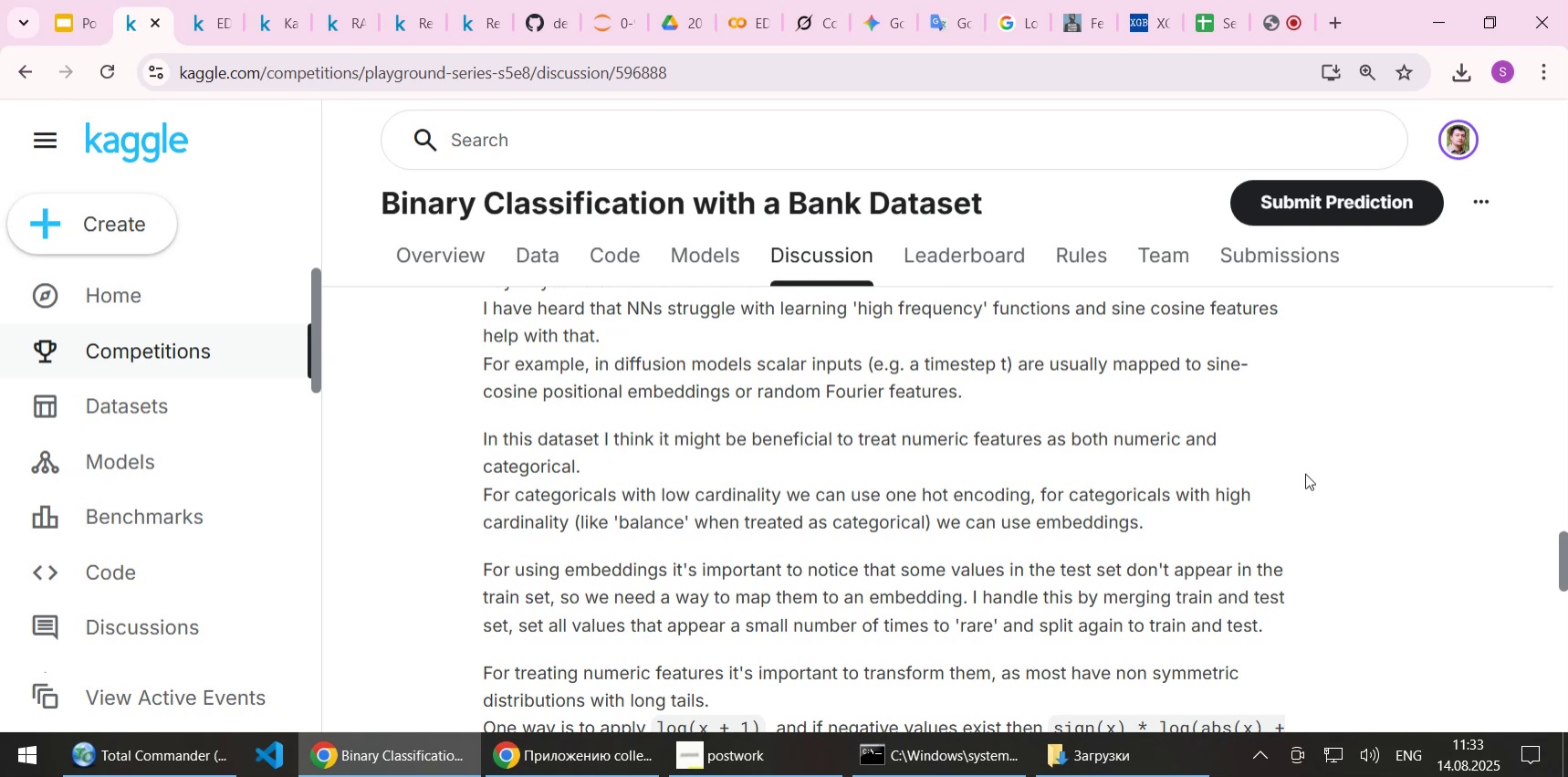 
scroll: coordinate [1339, 470], scroll_direction: down, amount: 1.0
 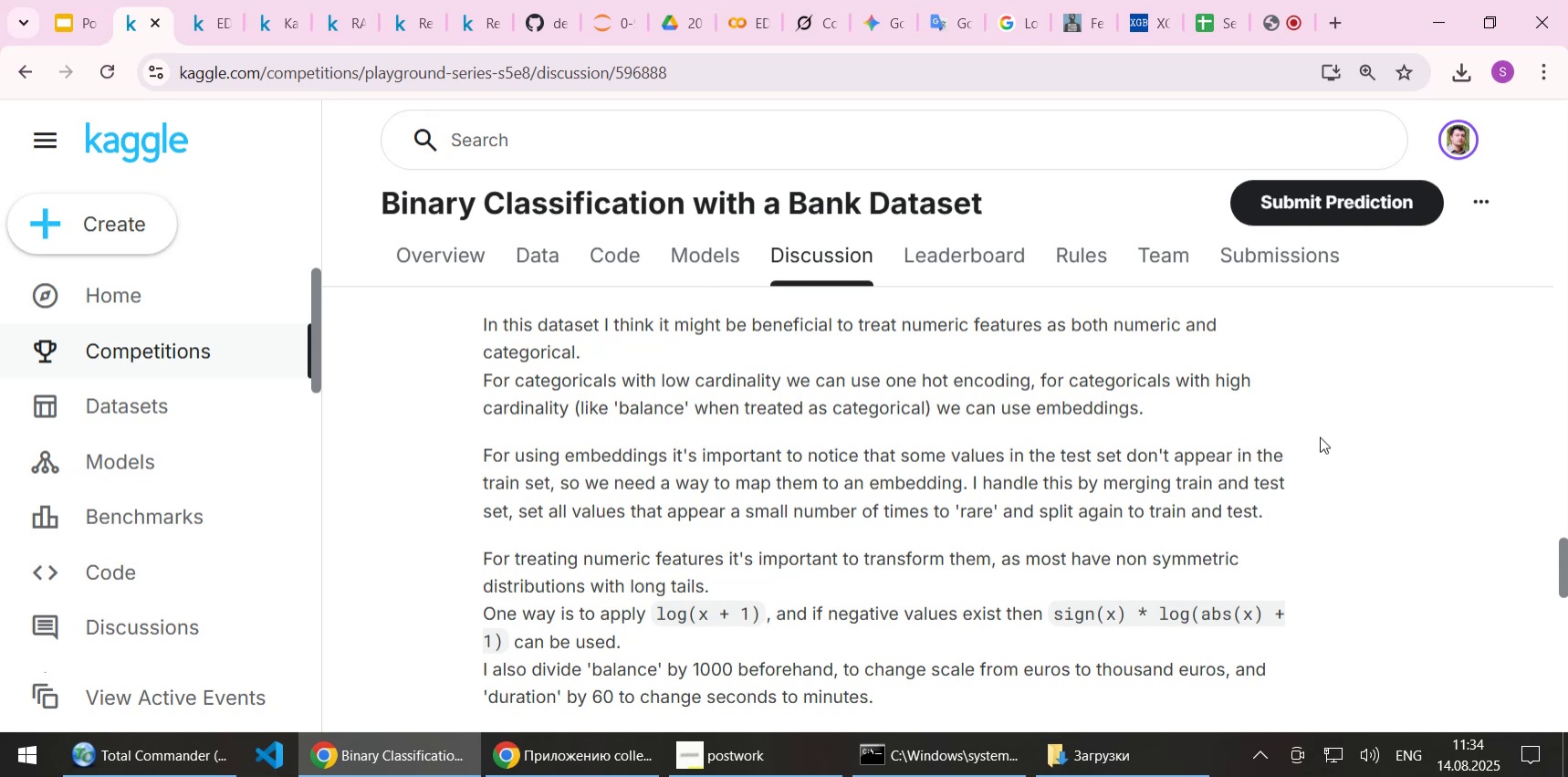 
wait(25.14)
 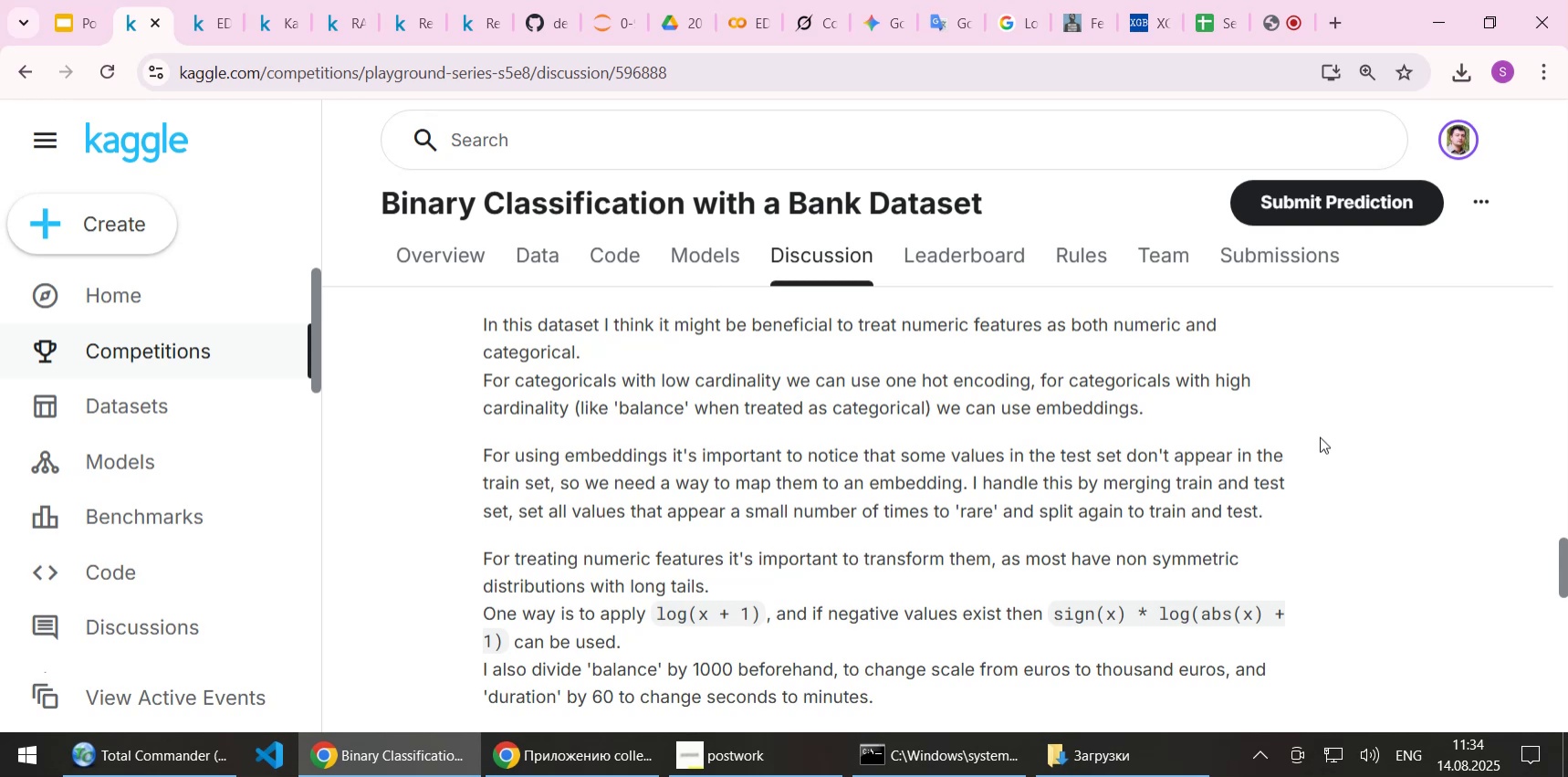 
scroll: coordinate [1285, 524], scroll_direction: down, amount: 1.0
 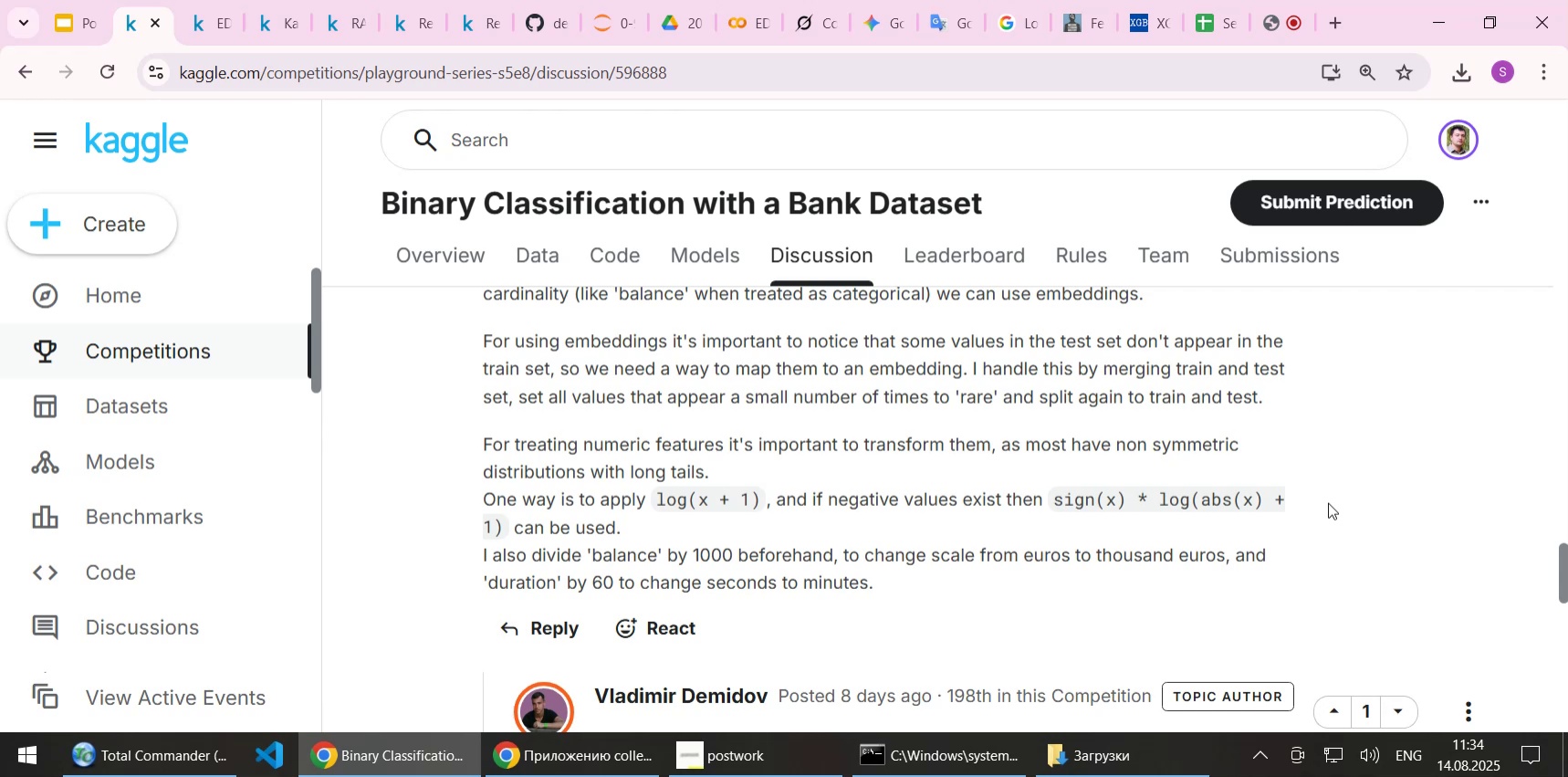 
wait(38.86)
 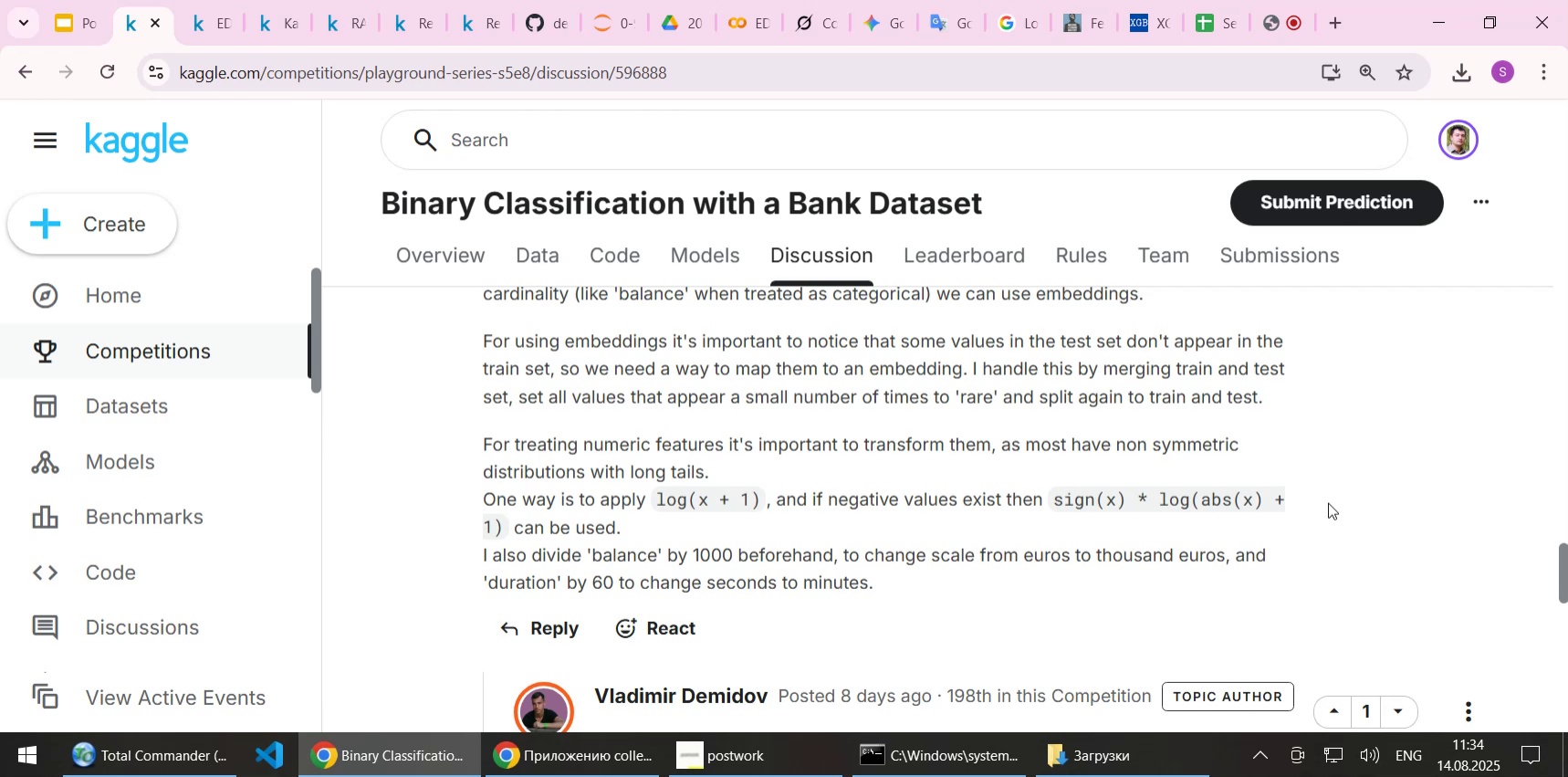 
scroll: coordinate [1343, 510], scroll_direction: down, amount: 1.0
 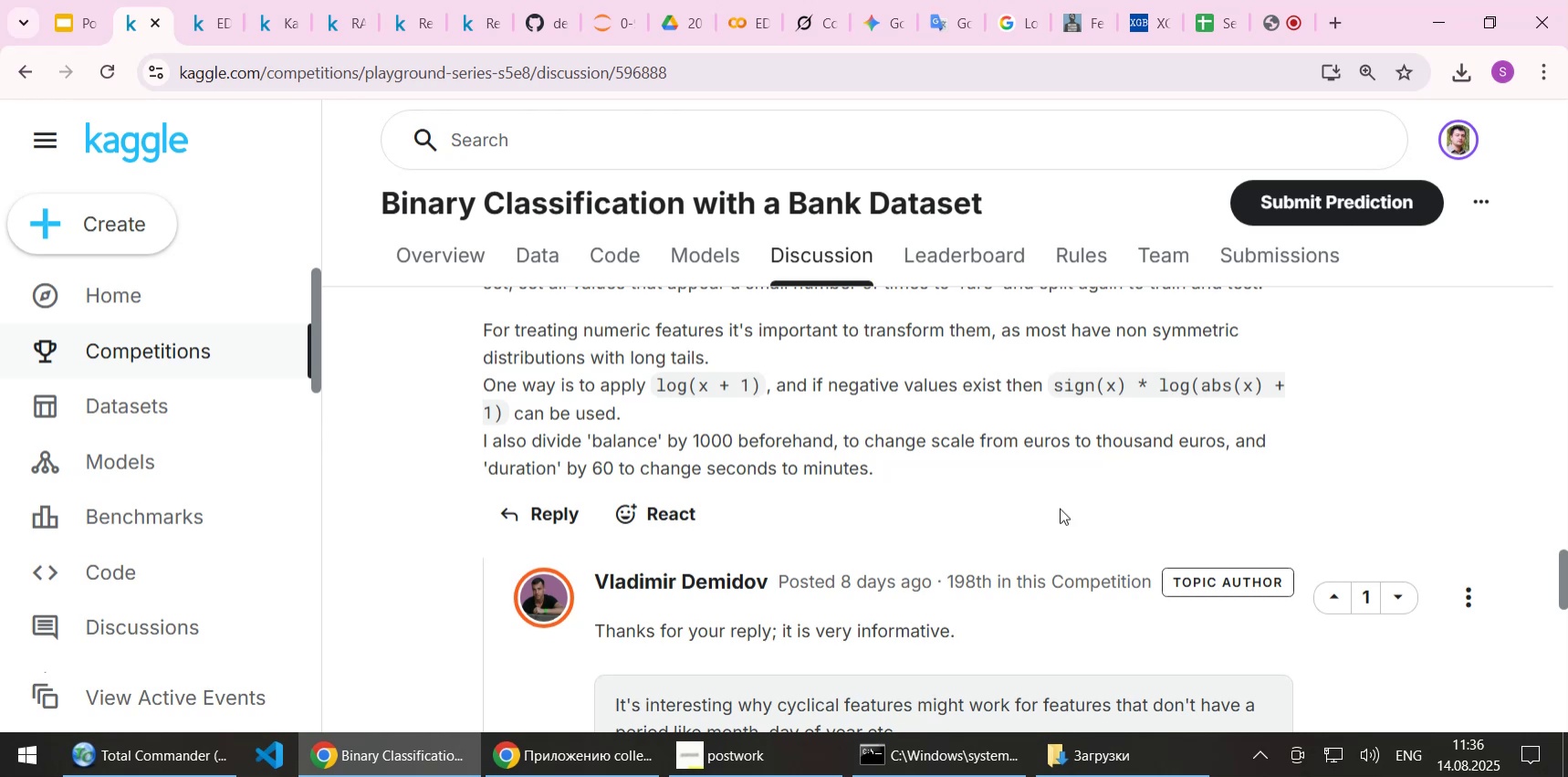 
wait(94.81)
 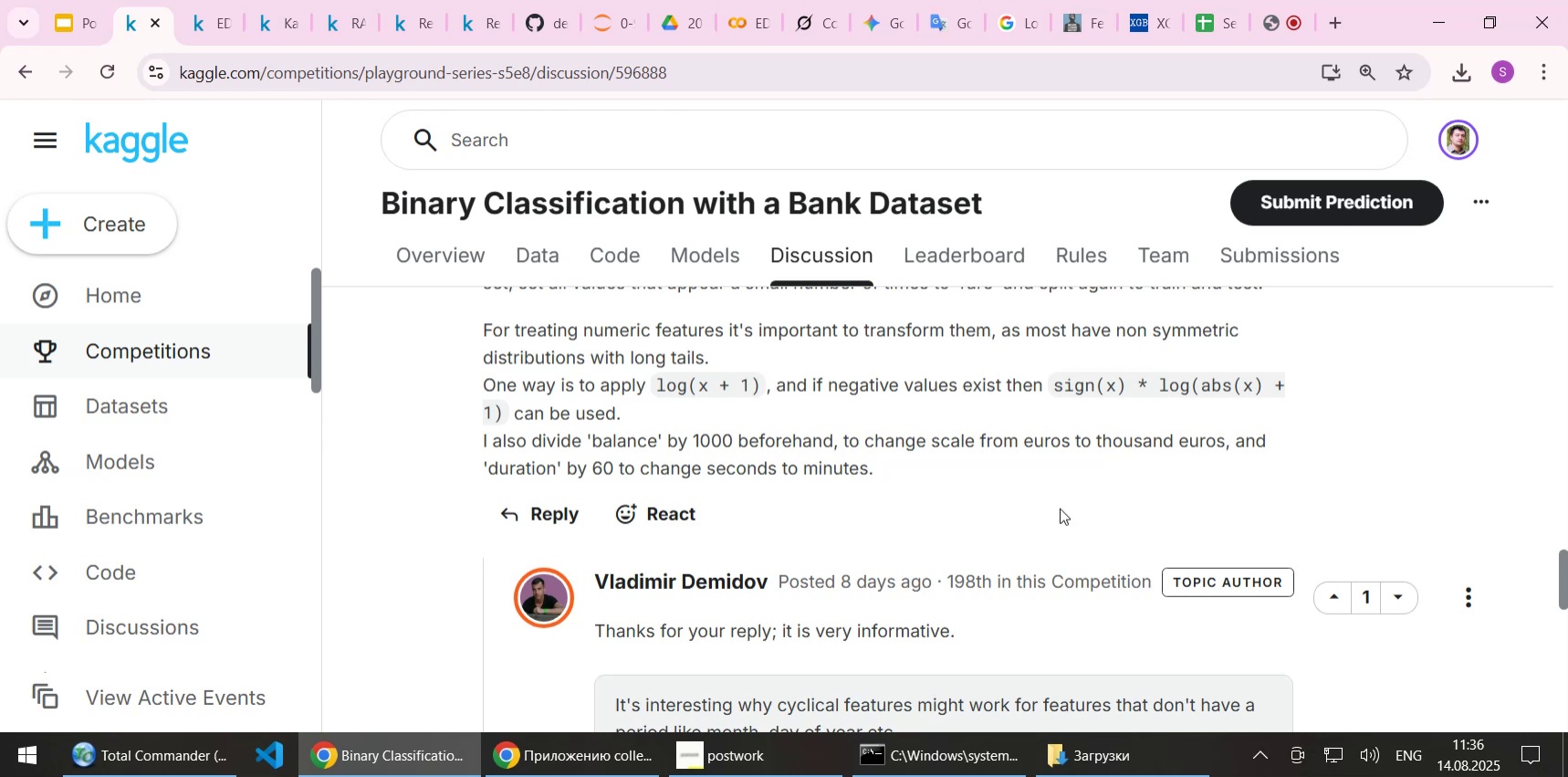 
scroll: coordinate [903, 503], scroll_direction: down, amount: 1.0
 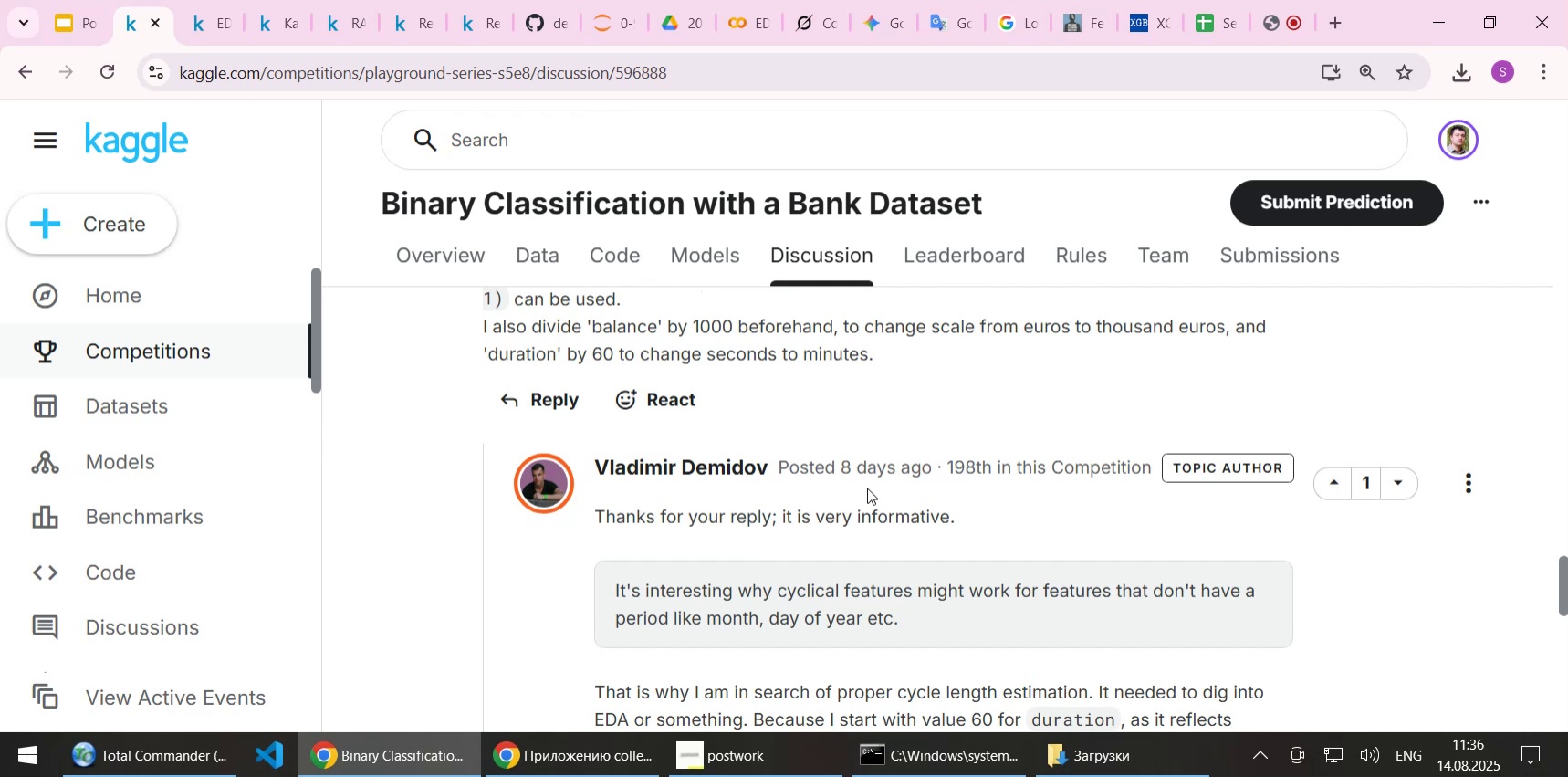 
wait(13.96)
 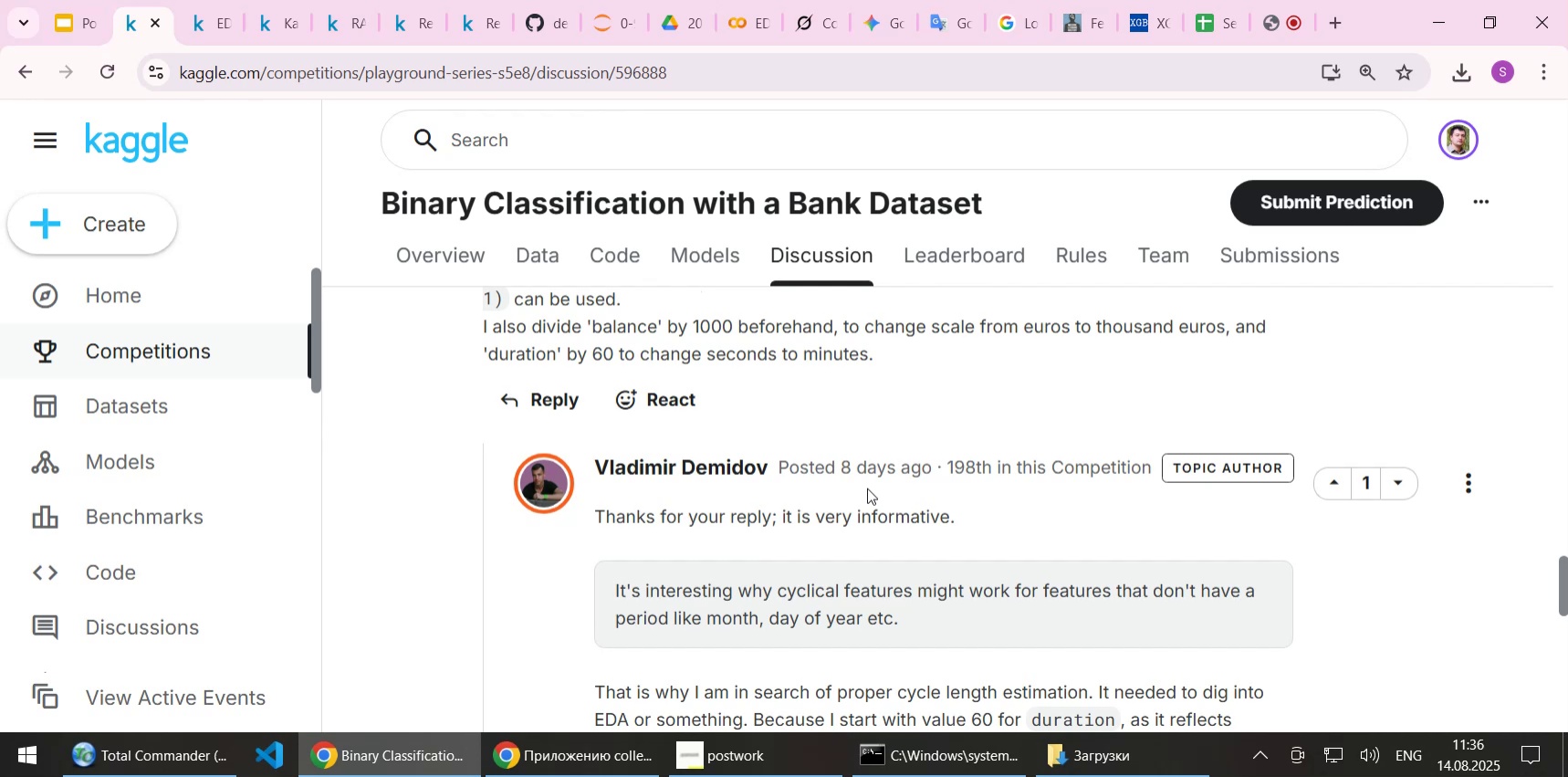 
scroll: coordinate [1030, 512], scroll_direction: down, amount: 2.0
 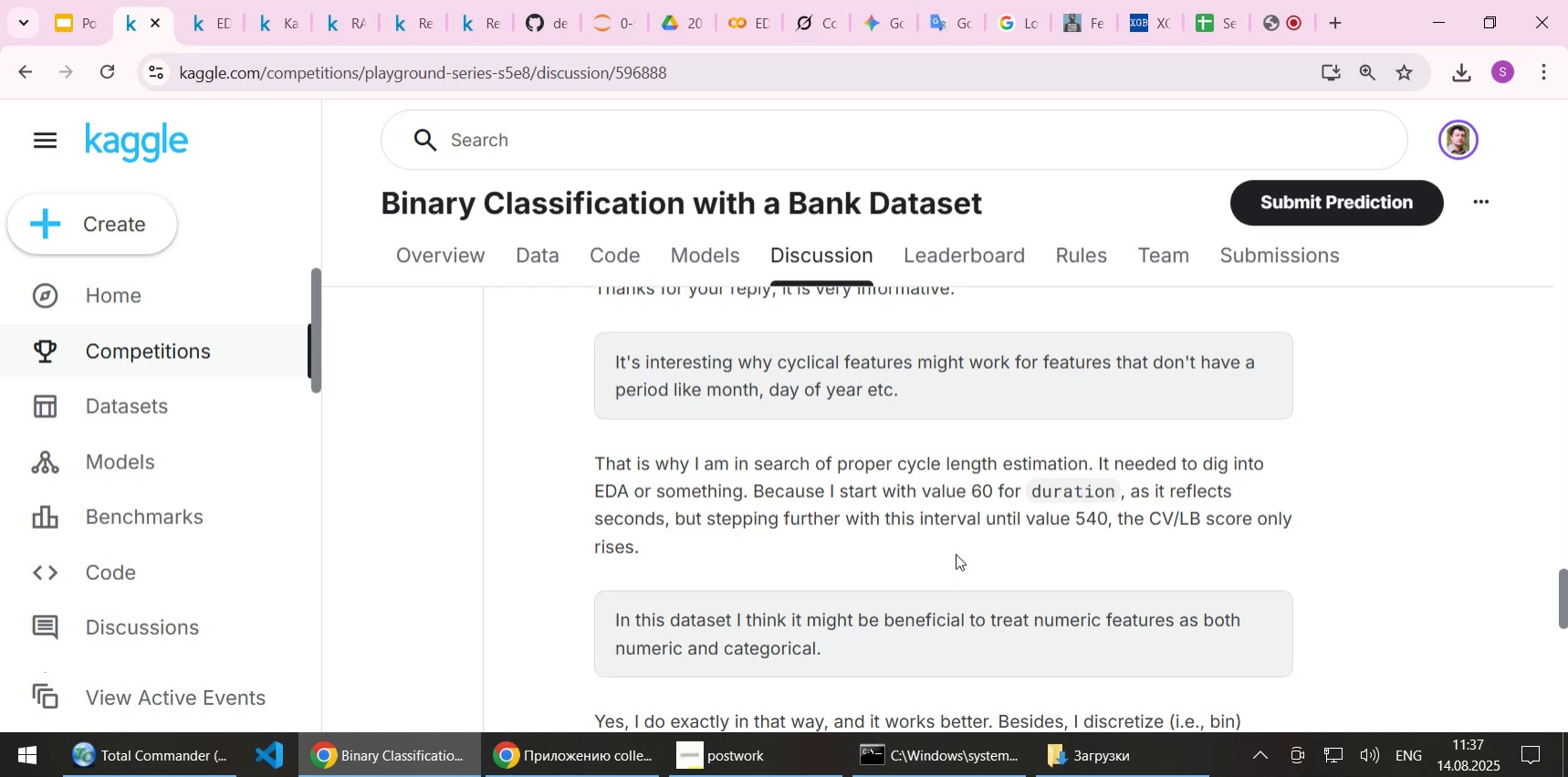 
wait(17.78)
 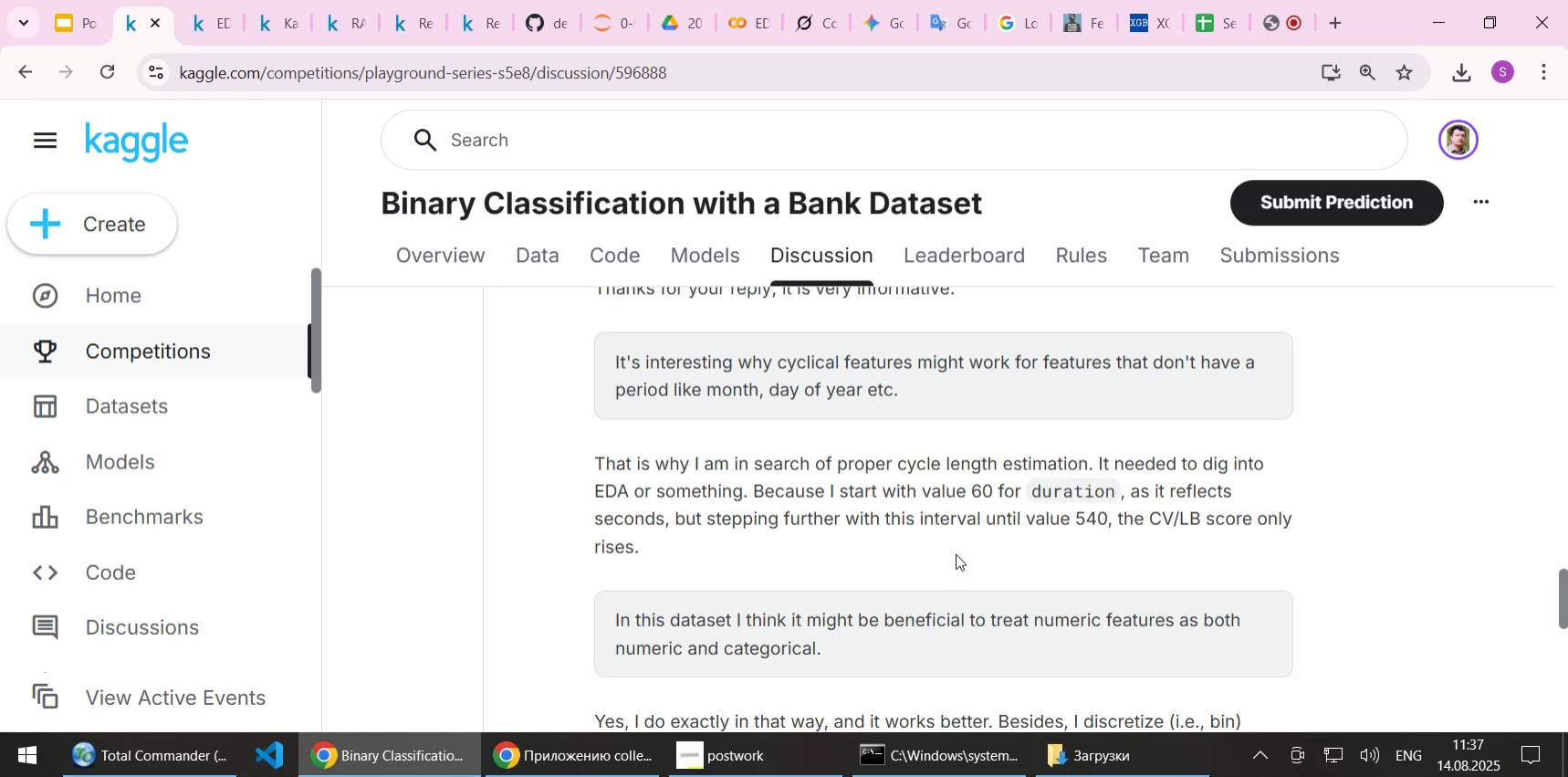 
scroll: coordinate [954, 554], scroll_direction: down, amount: 1.0
 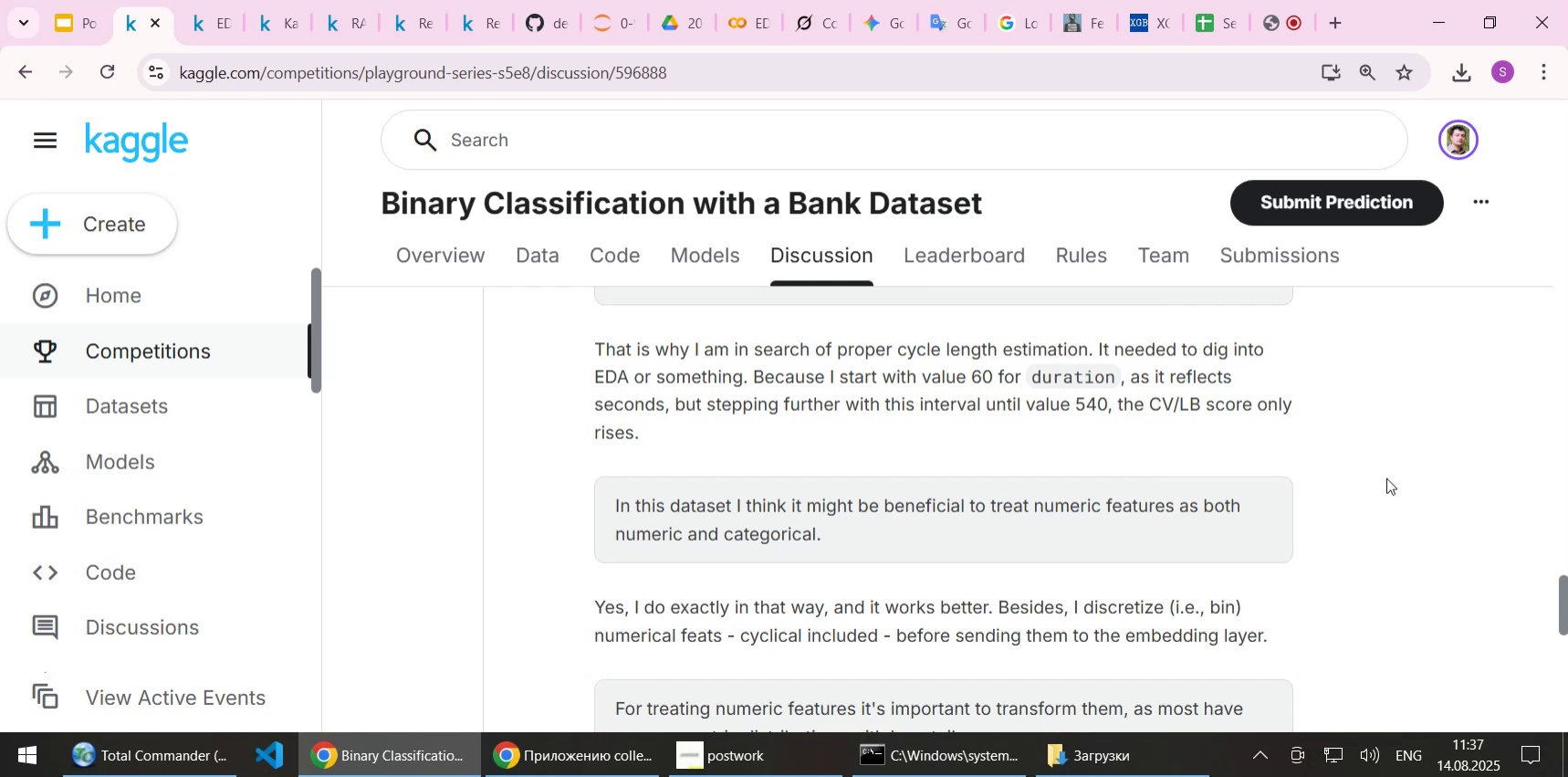 
wait(34.44)
 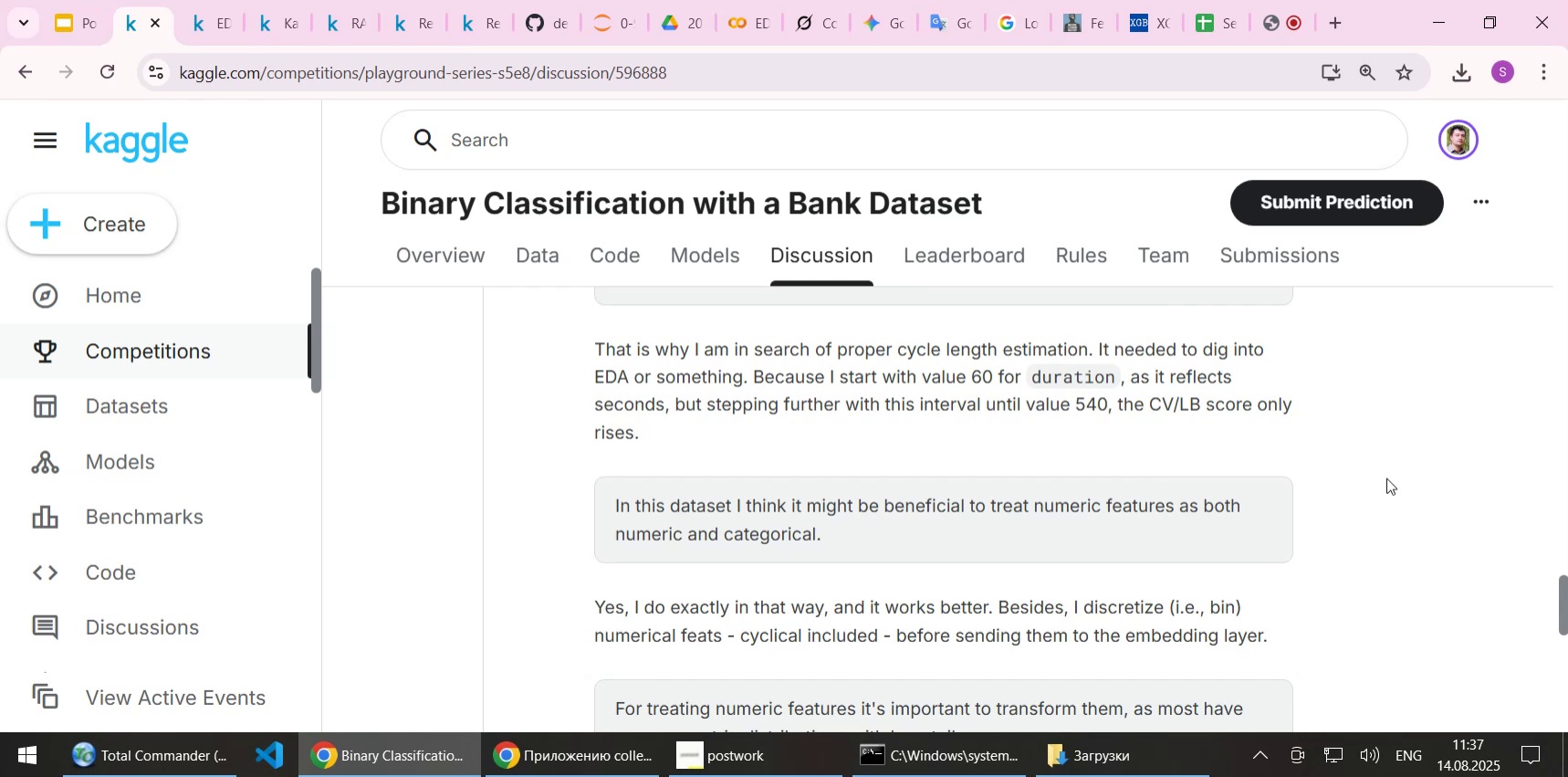 
scroll: coordinate [1291, 477], scroll_direction: down, amount: 1.0
 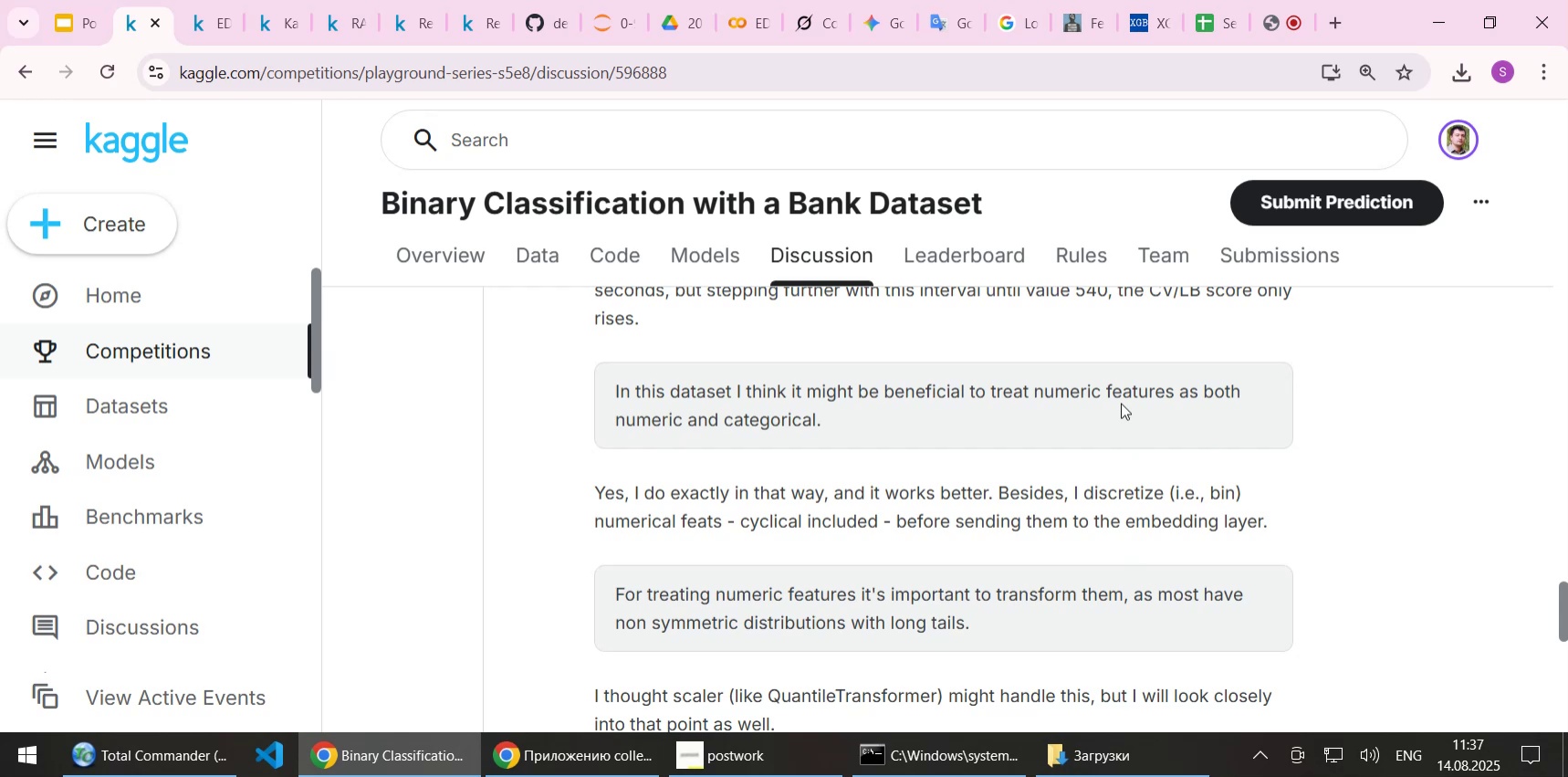 
wait(6.83)
 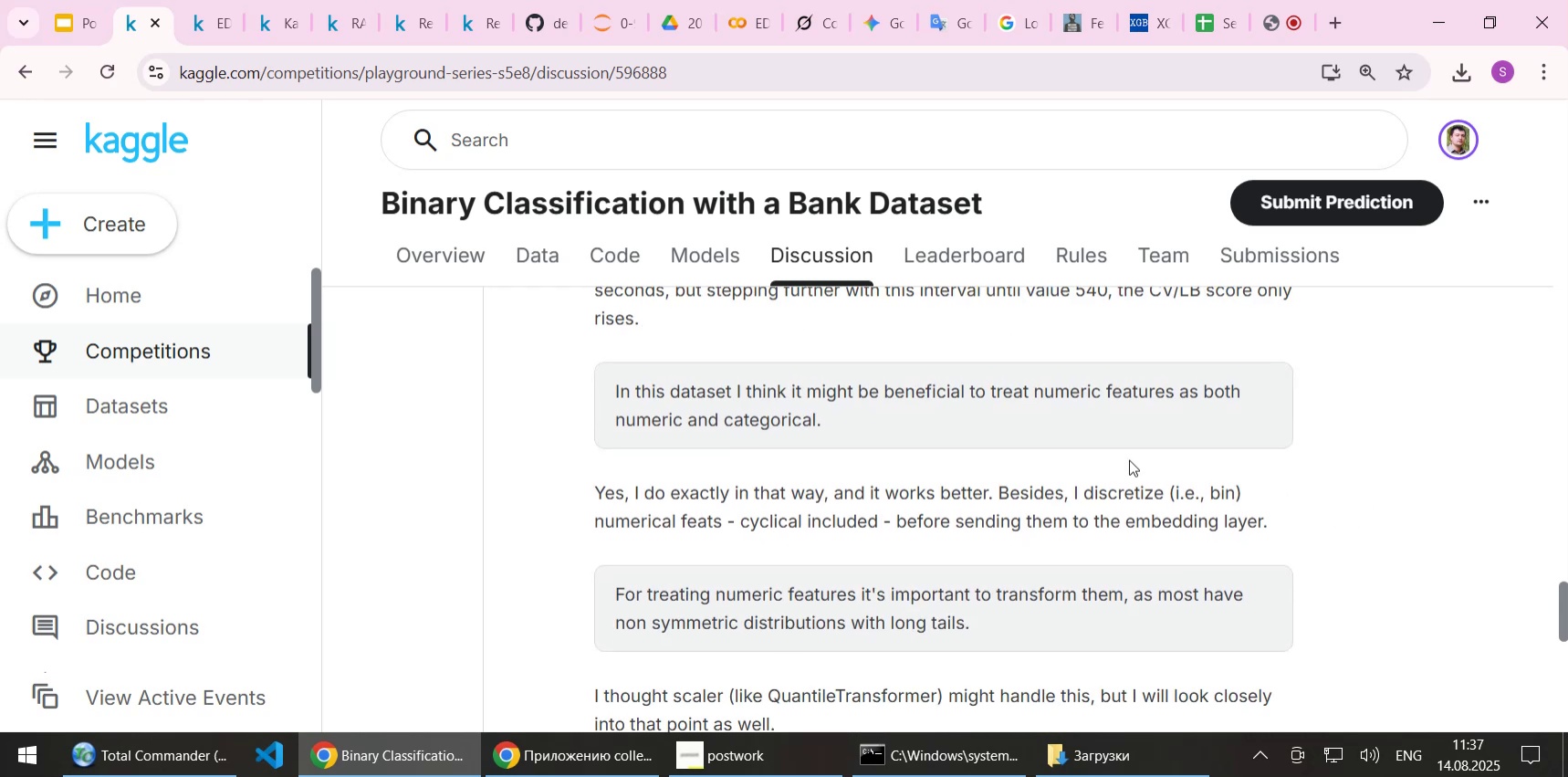 
scroll: coordinate [1116, 403], scroll_direction: down, amount: 1.0
 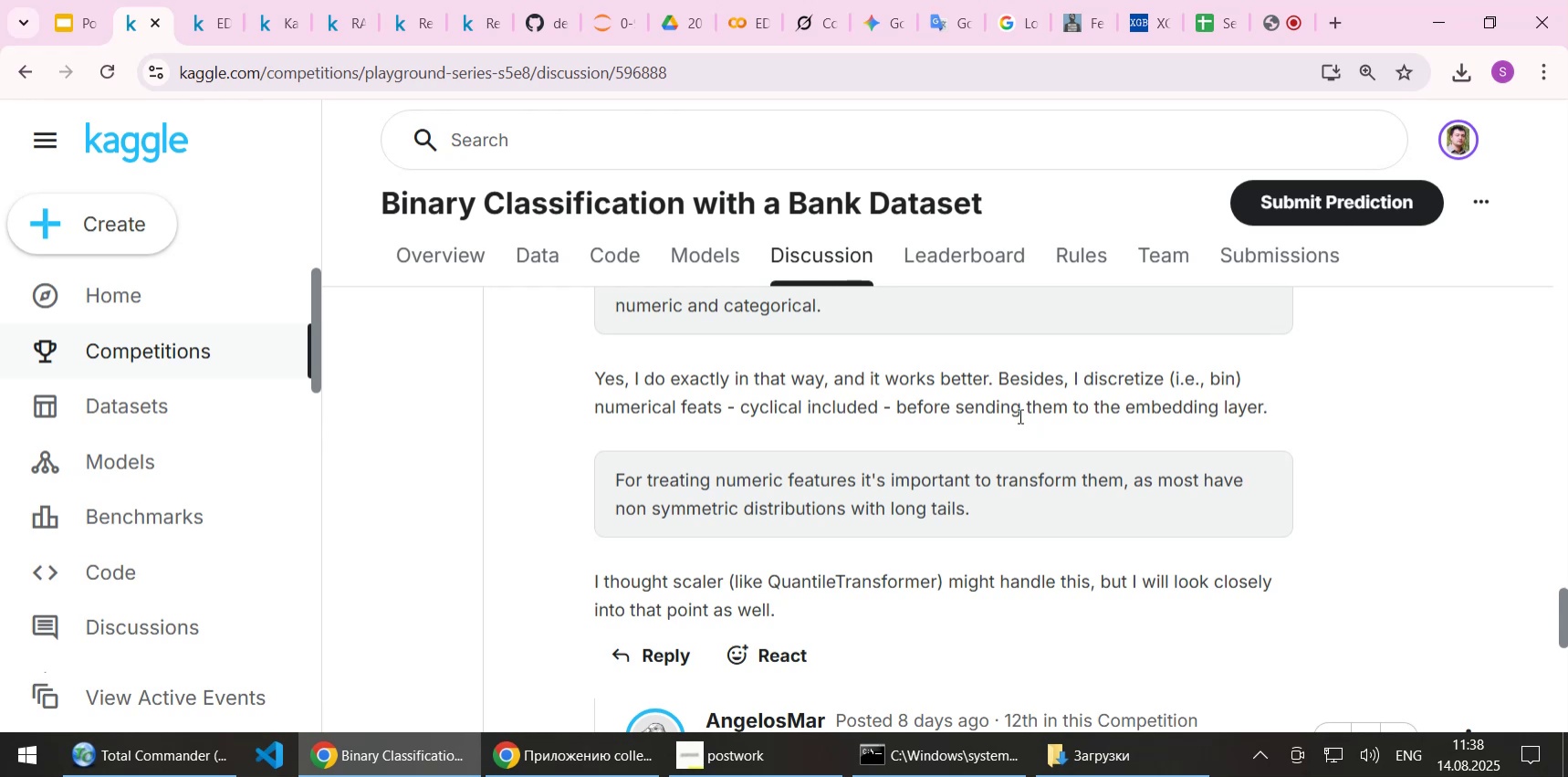 
wait(7.94)
 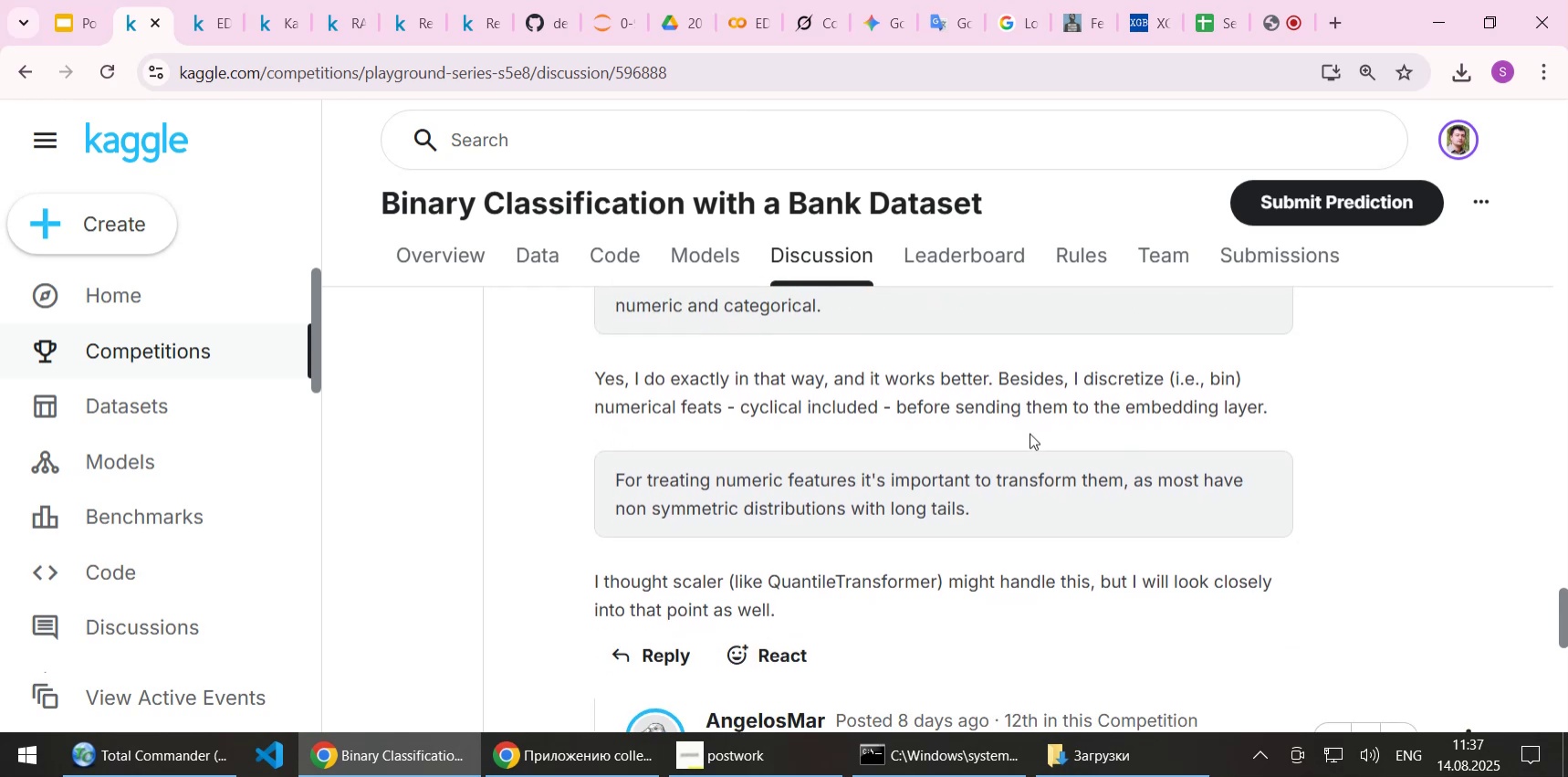 
scroll: coordinate [1028, 436], scroll_direction: down, amount: 1.0
 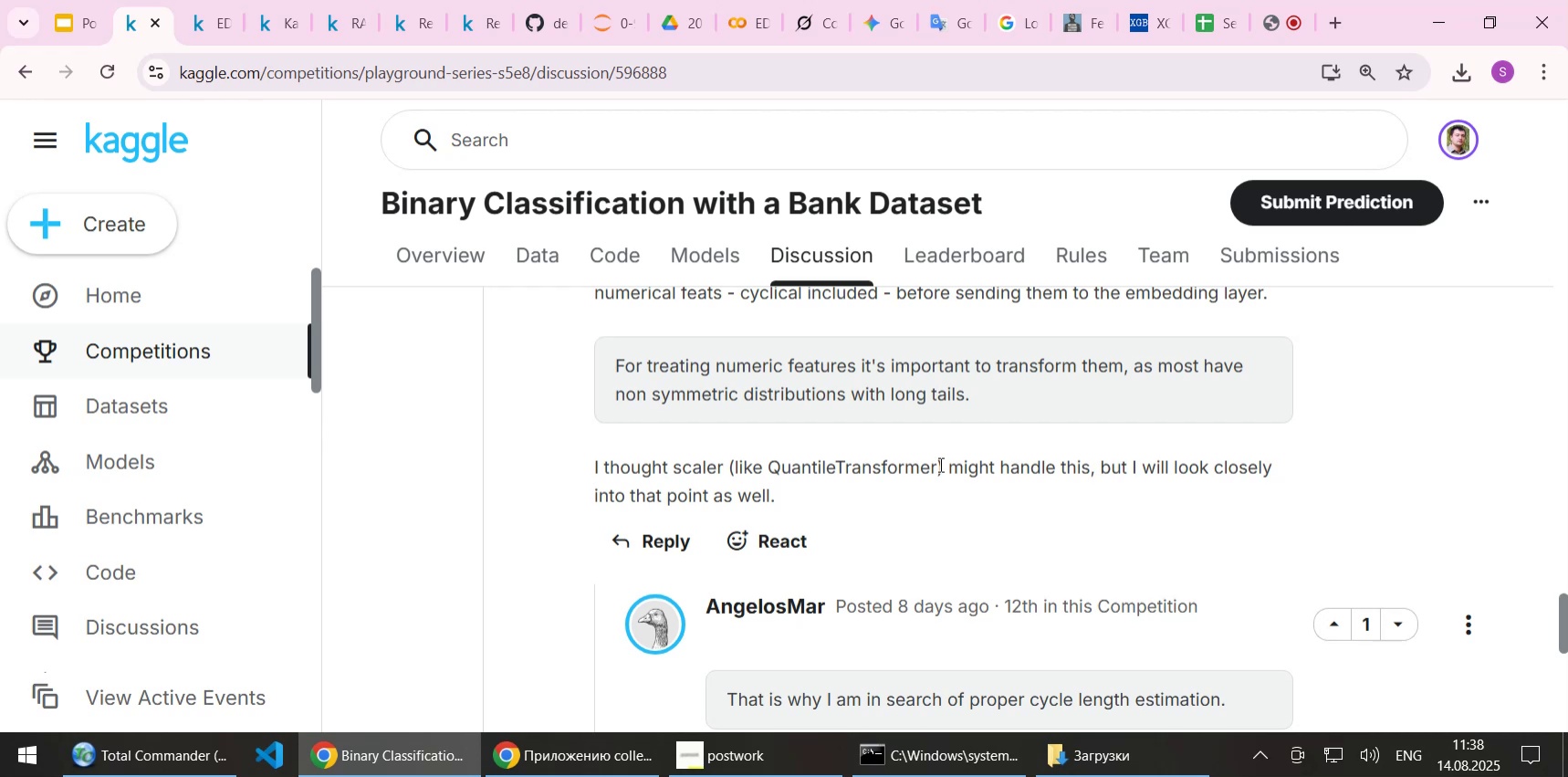 
wait(25.19)
 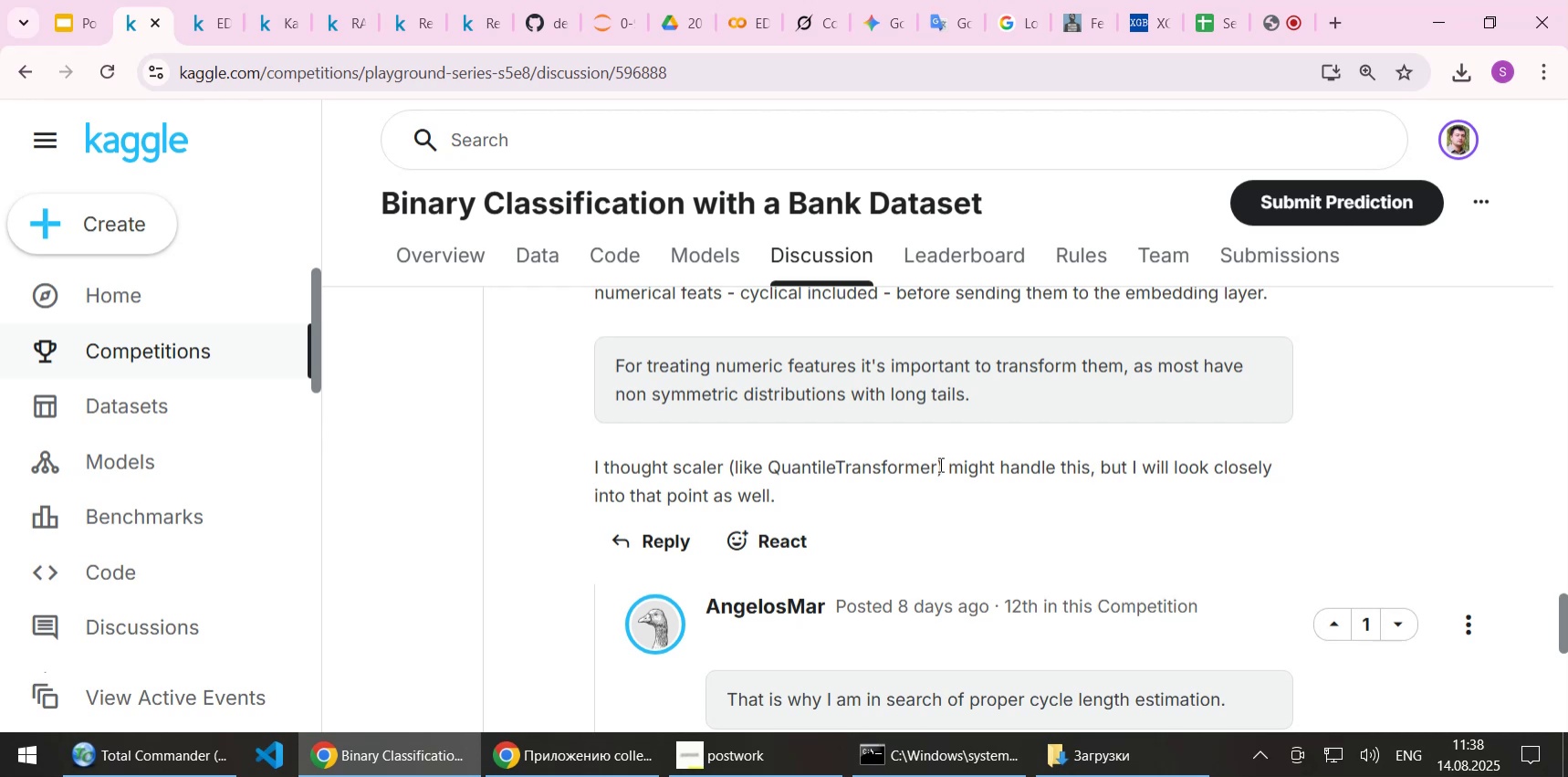 
scroll: coordinate [903, 498], scroll_direction: down, amount: 1.0
 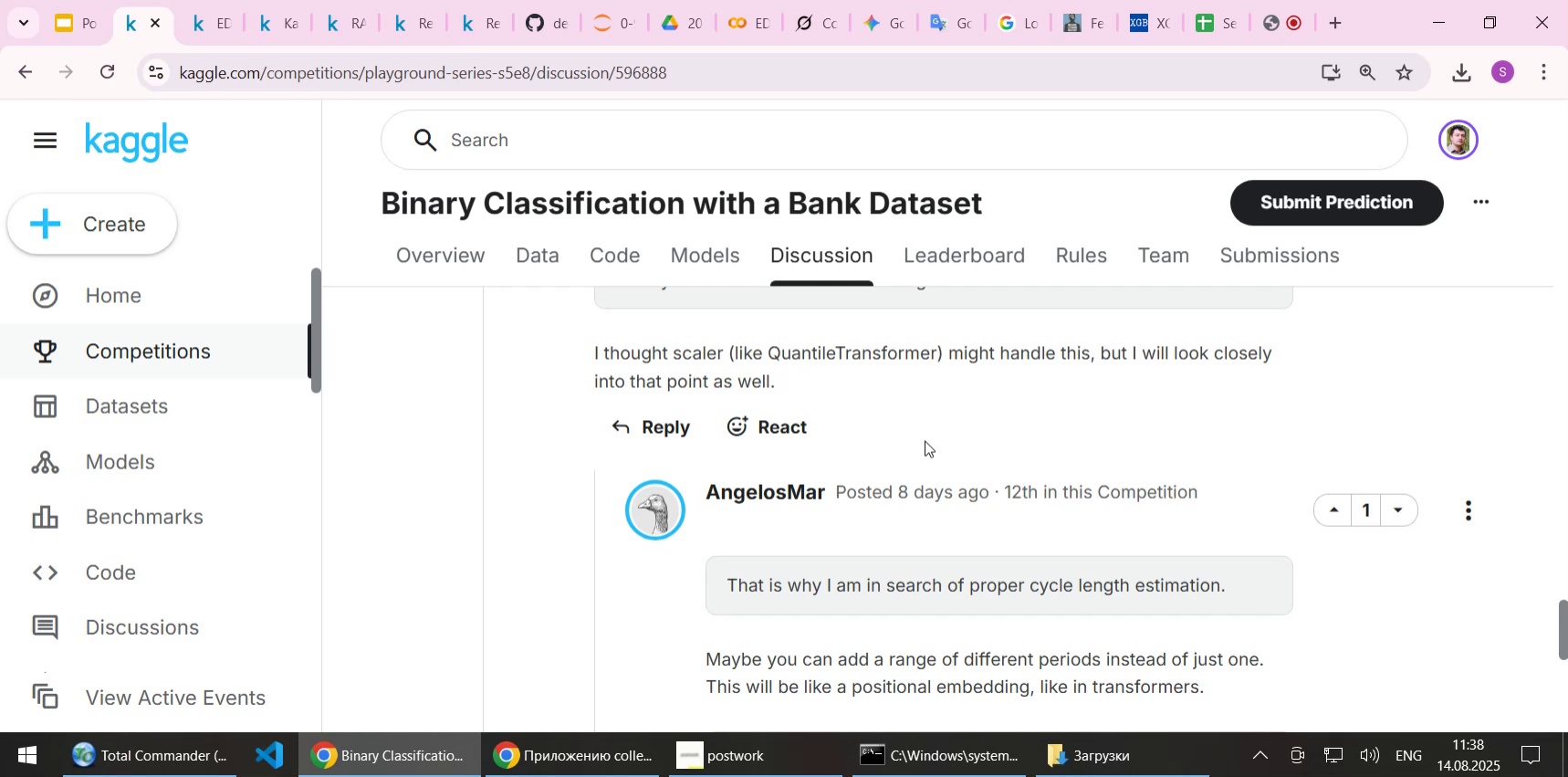 
wait(9.3)
 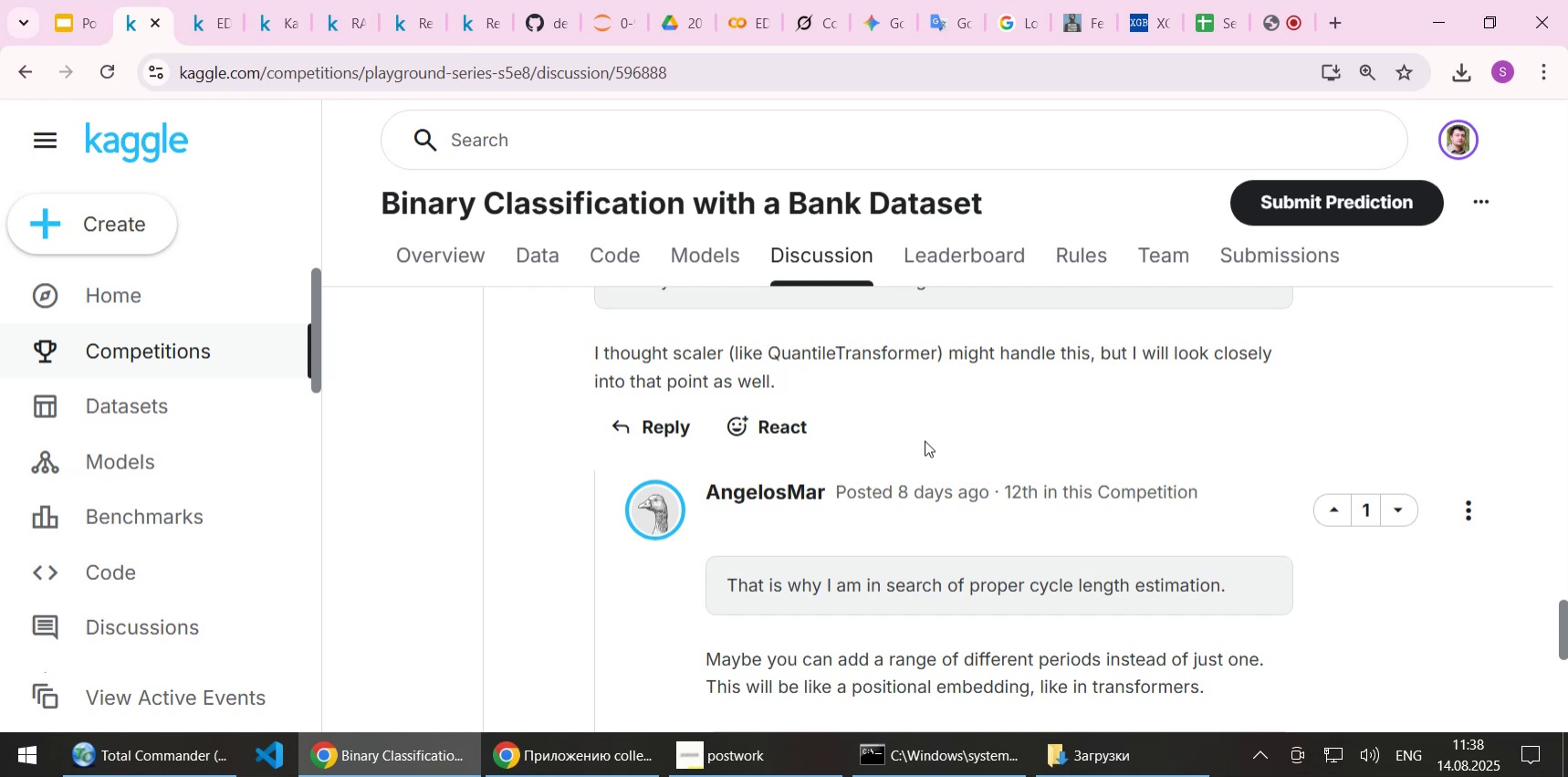 
scroll: coordinate [924, 447], scroll_direction: down, amount: 7.0
 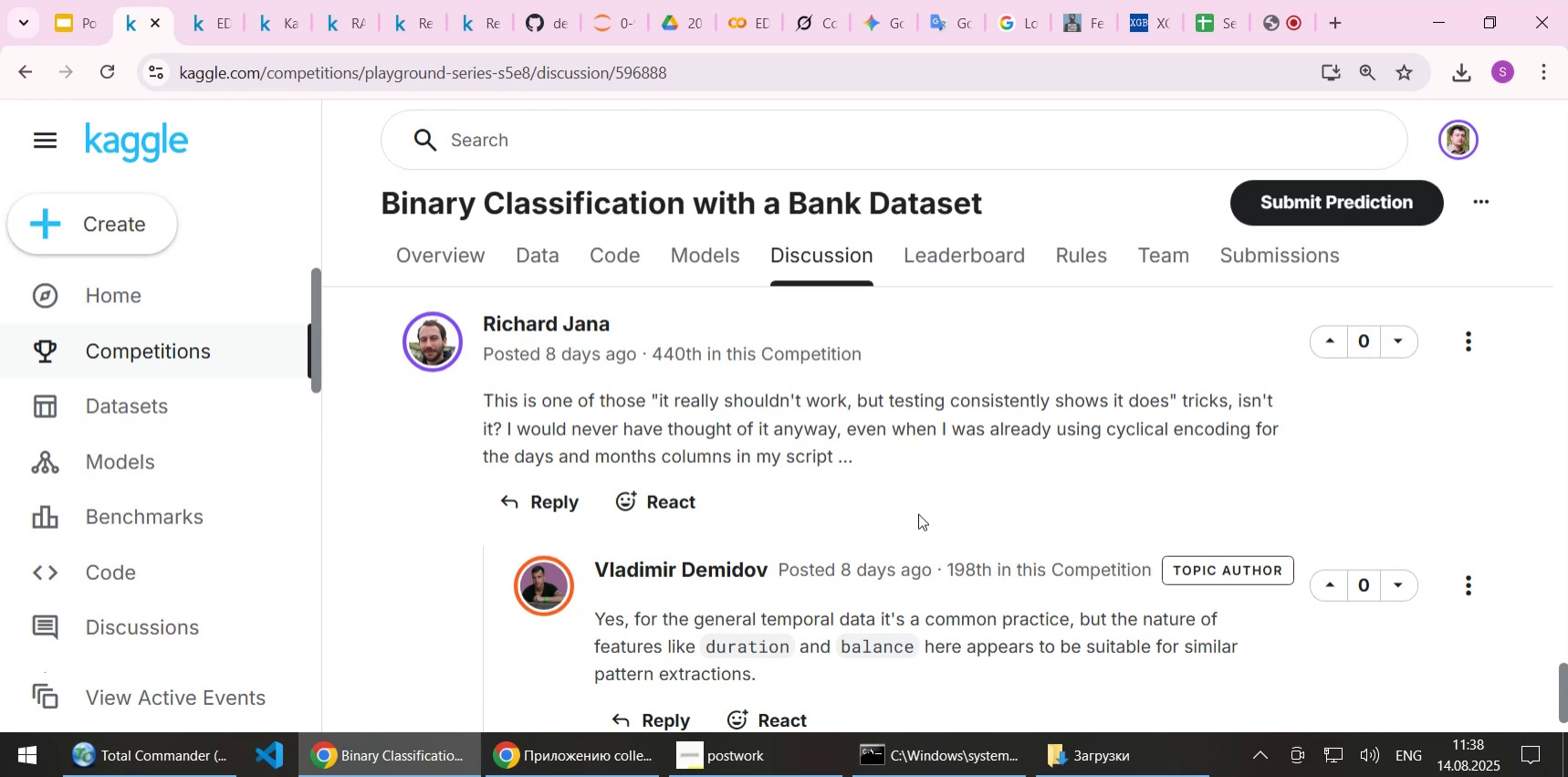 
wait(16.75)
 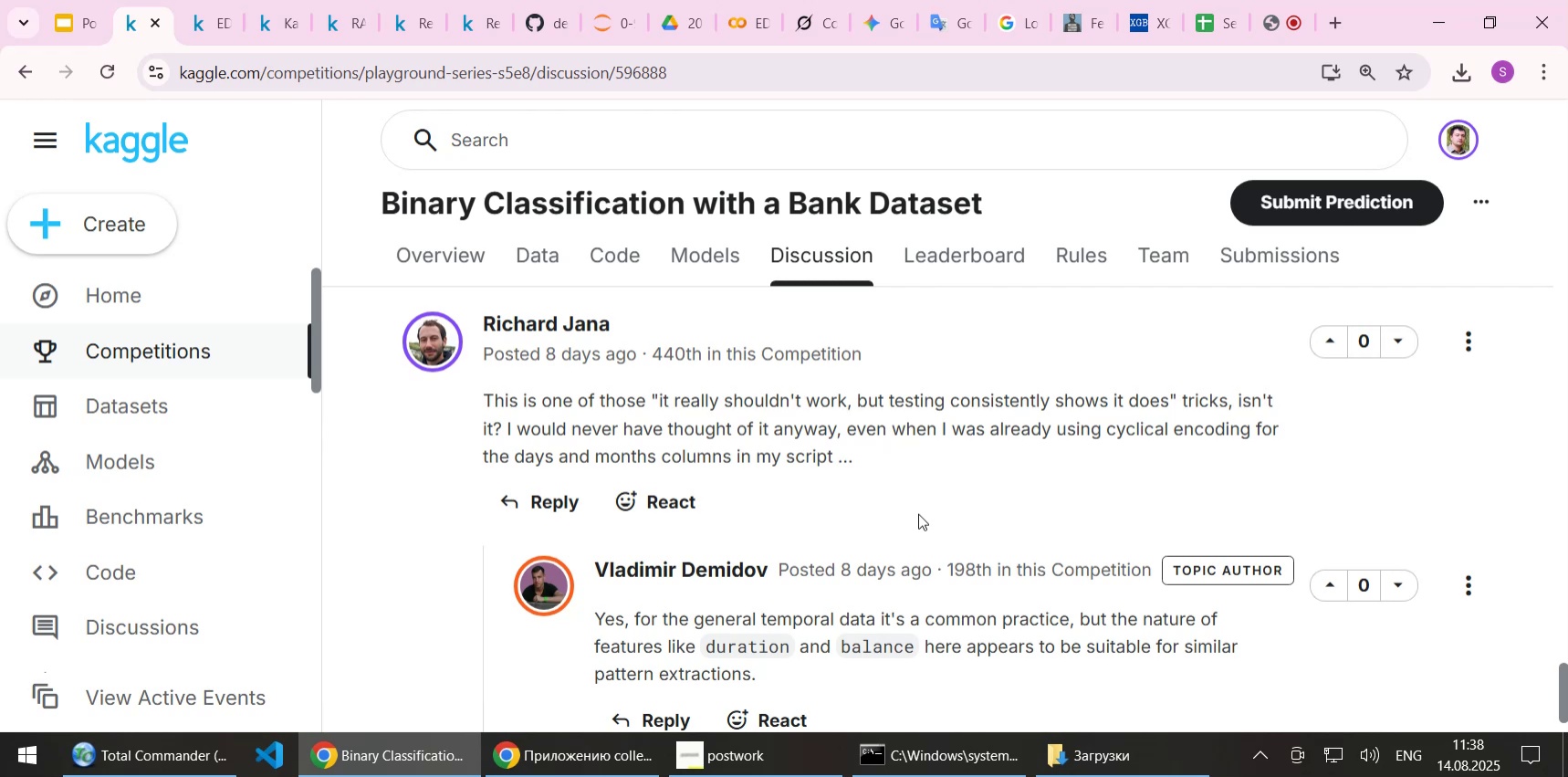 
scroll: coordinate [914, 519], scroll_direction: down, amount: 1.0
 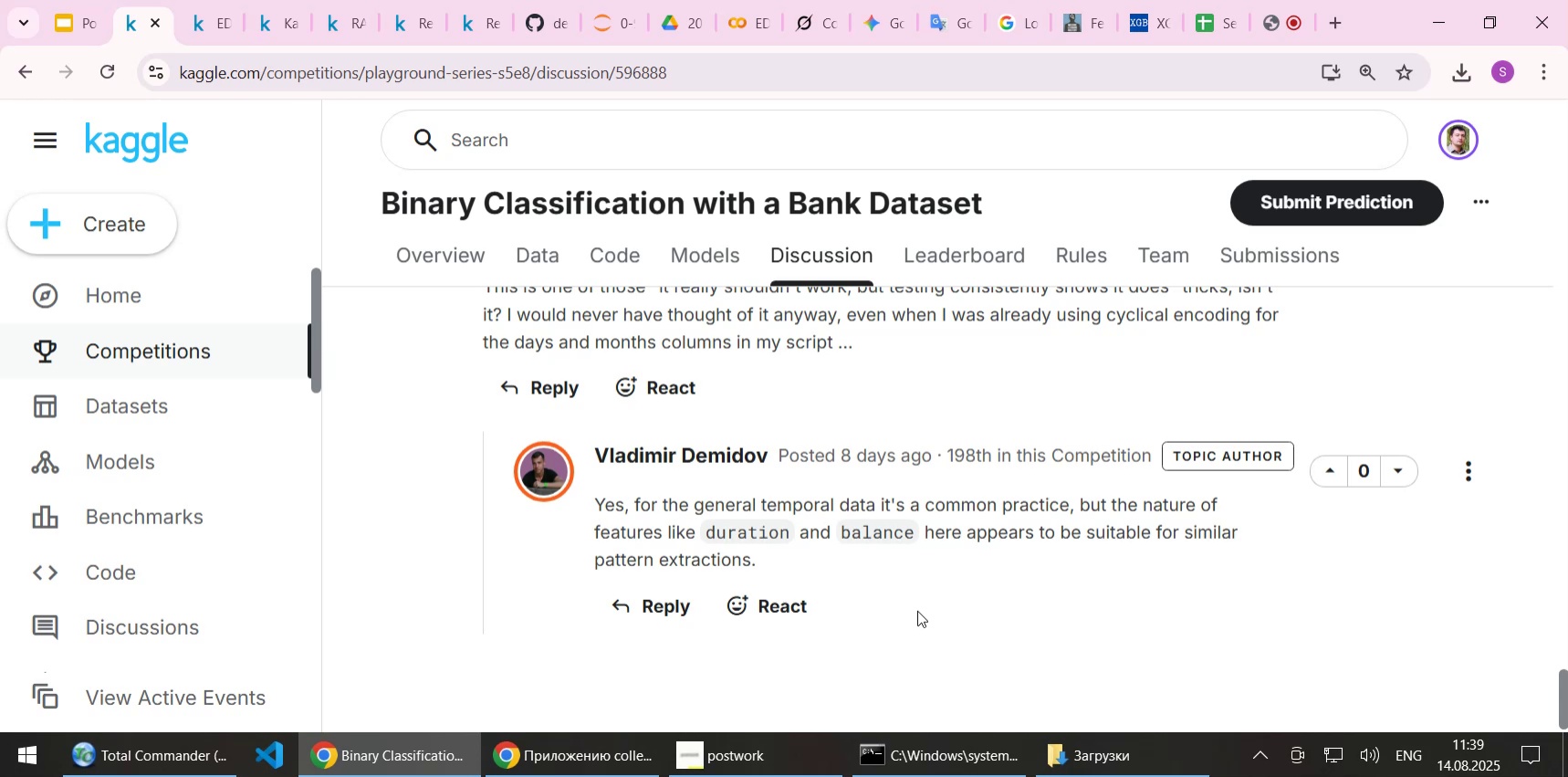 
wait(13.74)
 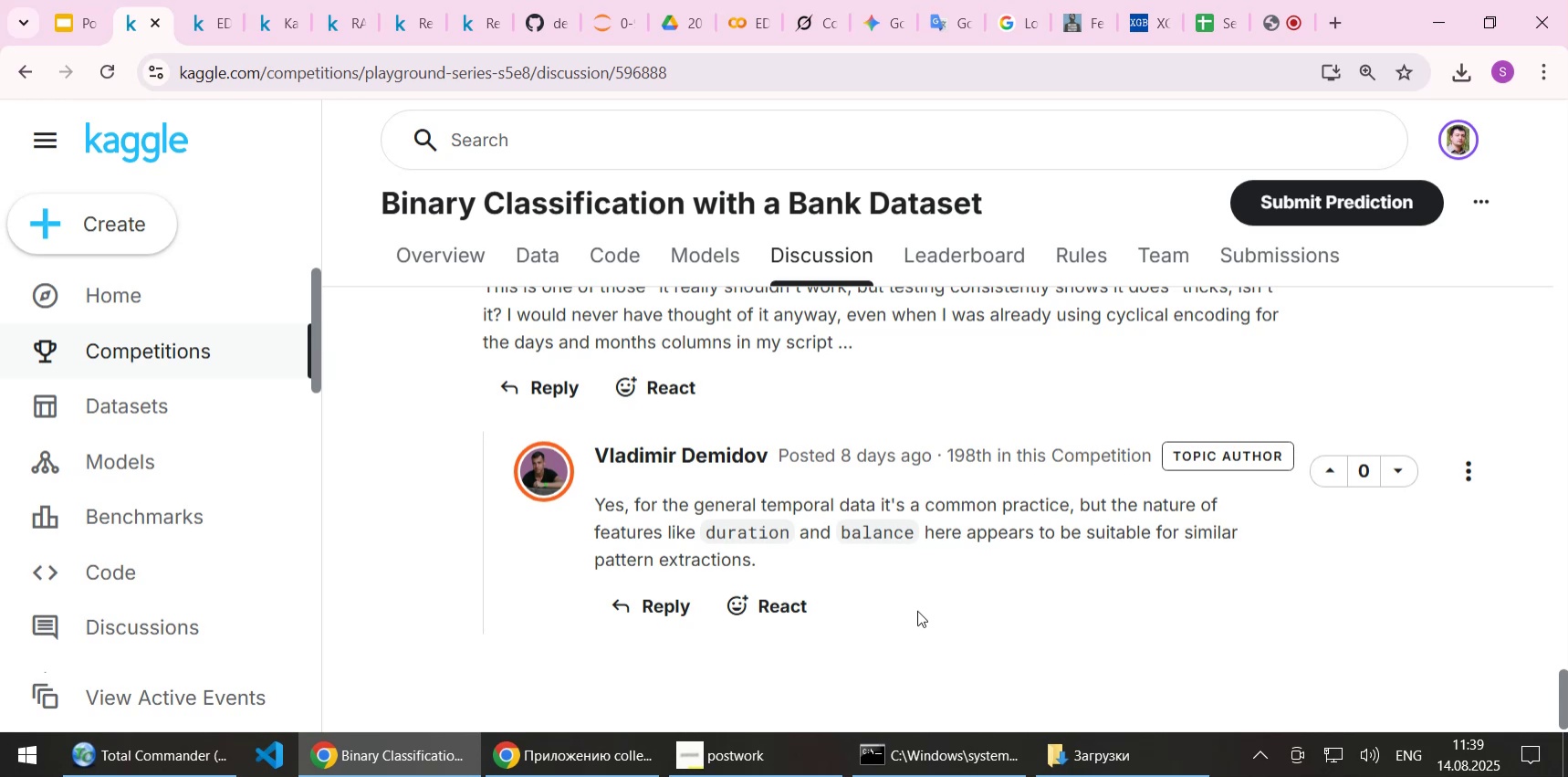 
scroll: coordinate [919, 568], scroll_direction: down, amount: 3.0
 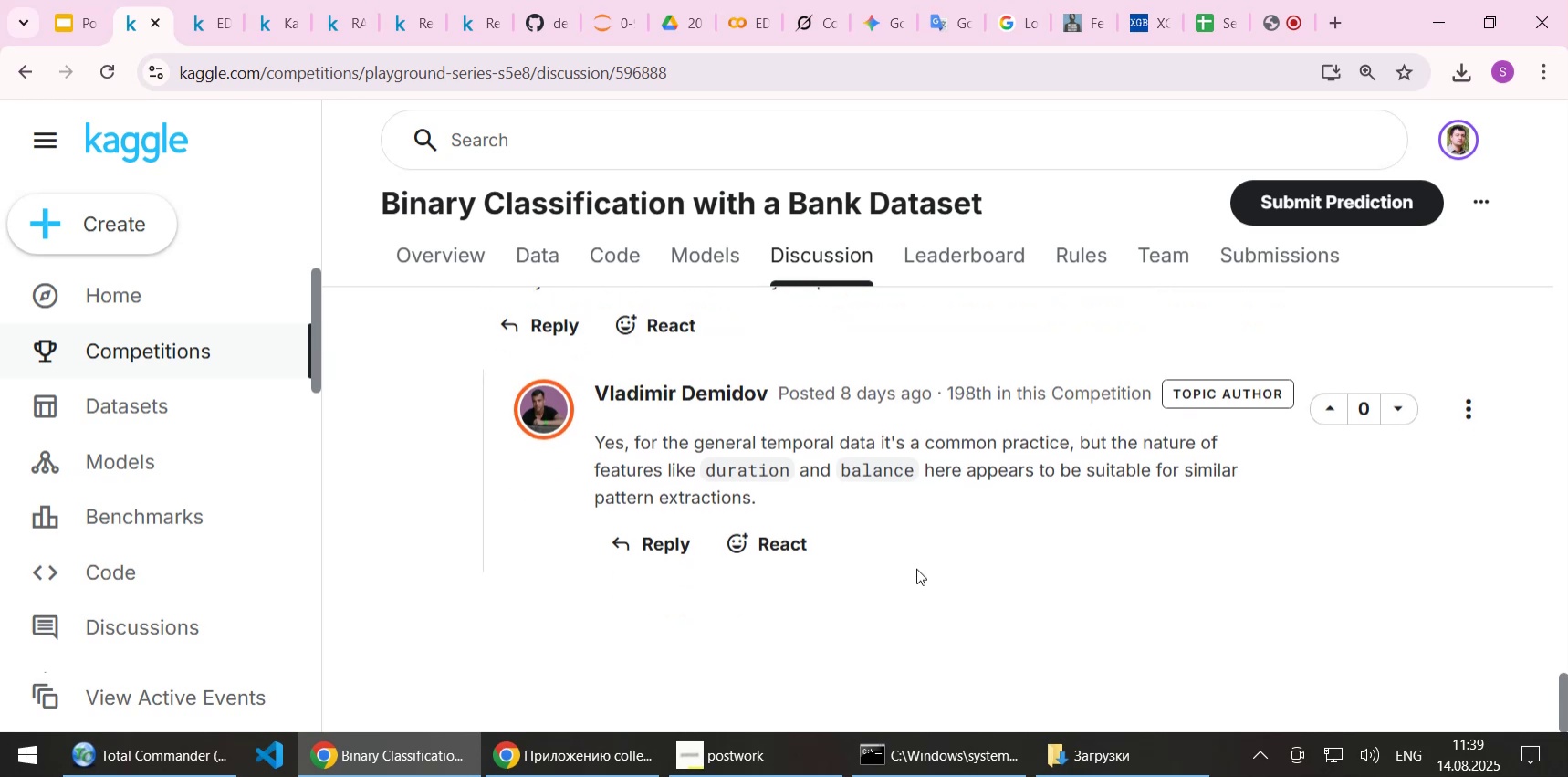 
scroll: coordinate [902, 587], scroll_direction: up, amount: 3.0
 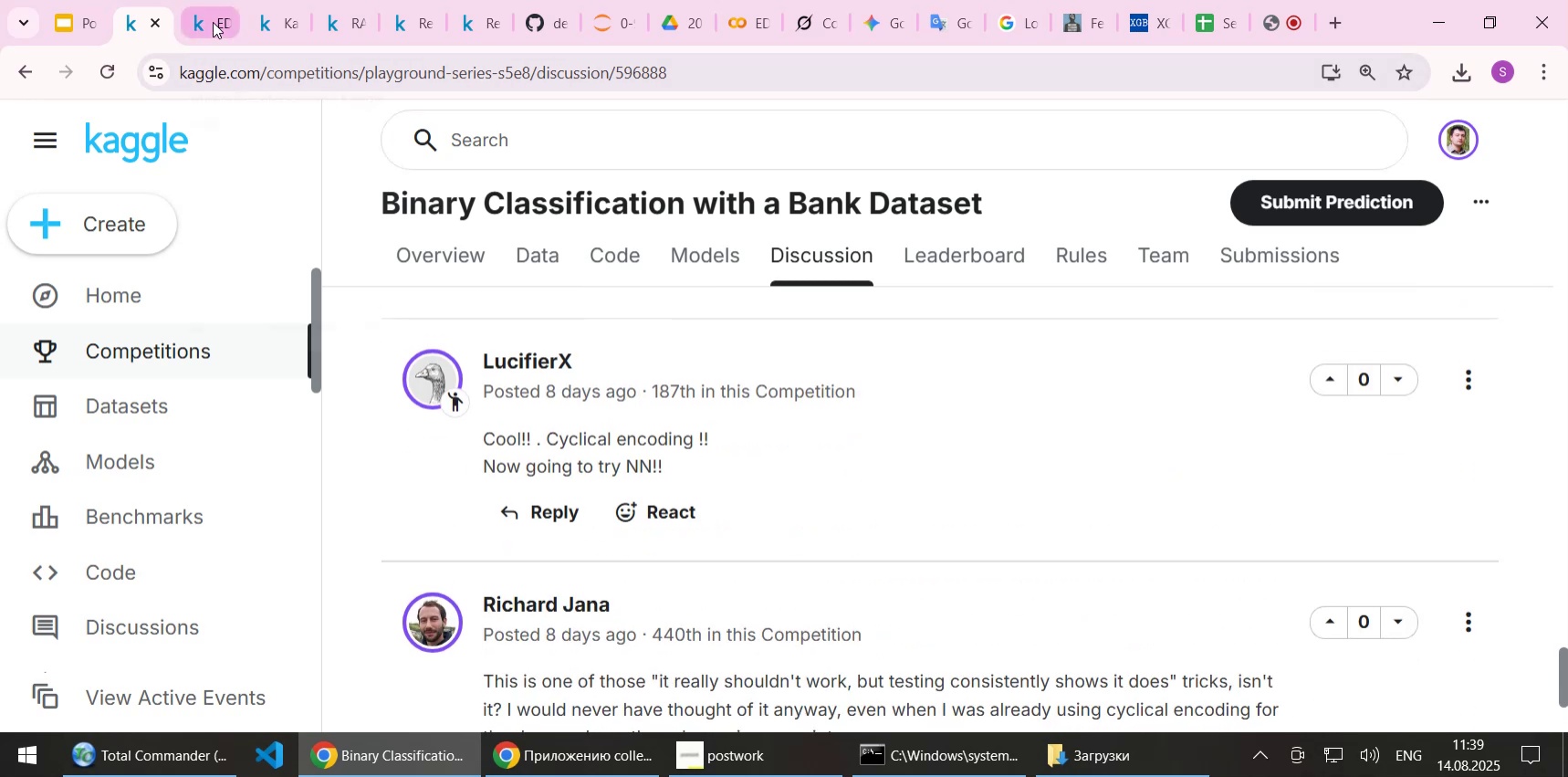 
left_click([280, 21])
 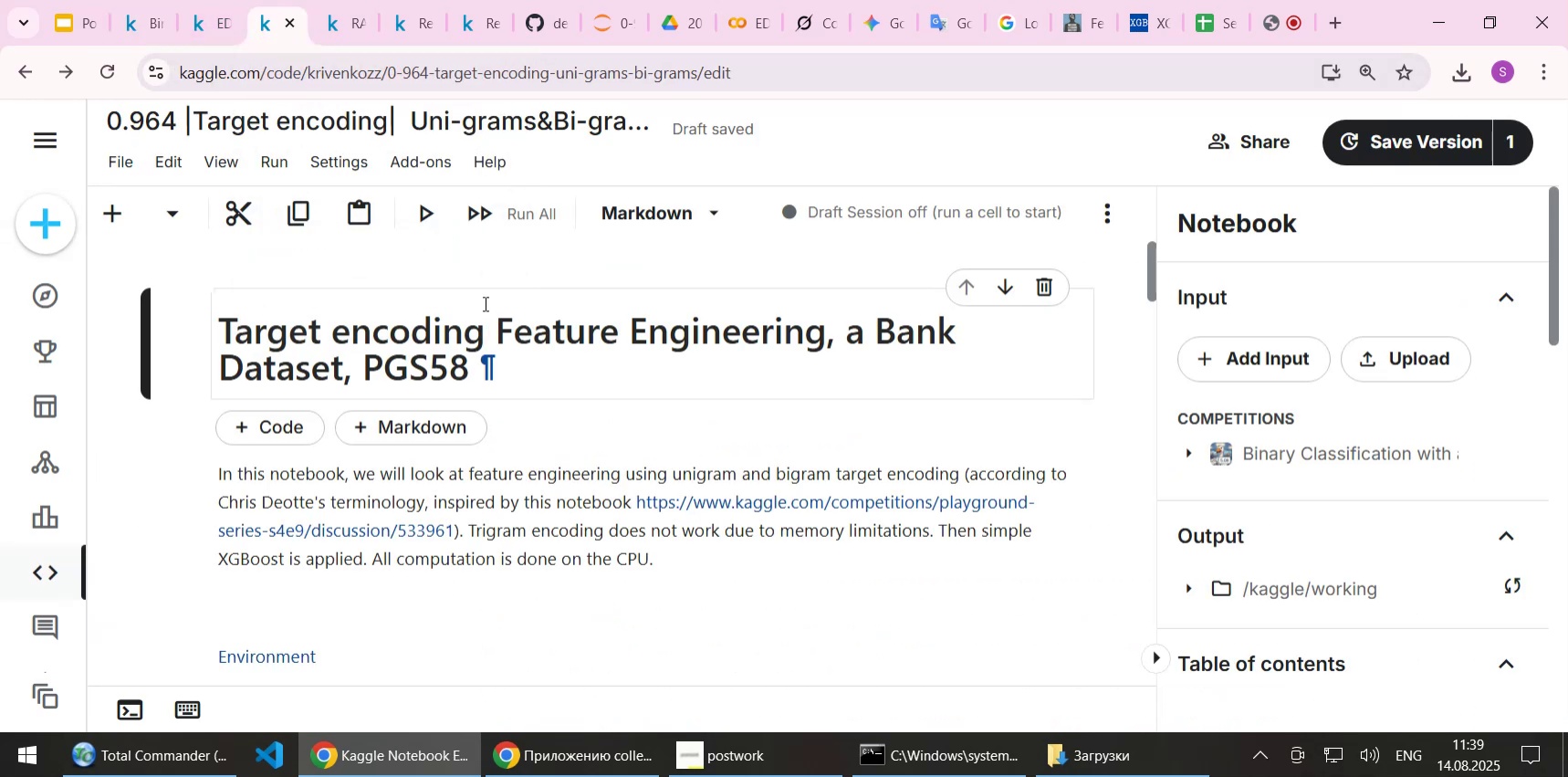 
scroll: coordinate [541, 348], scroll_direction: down, amount: 2.0
 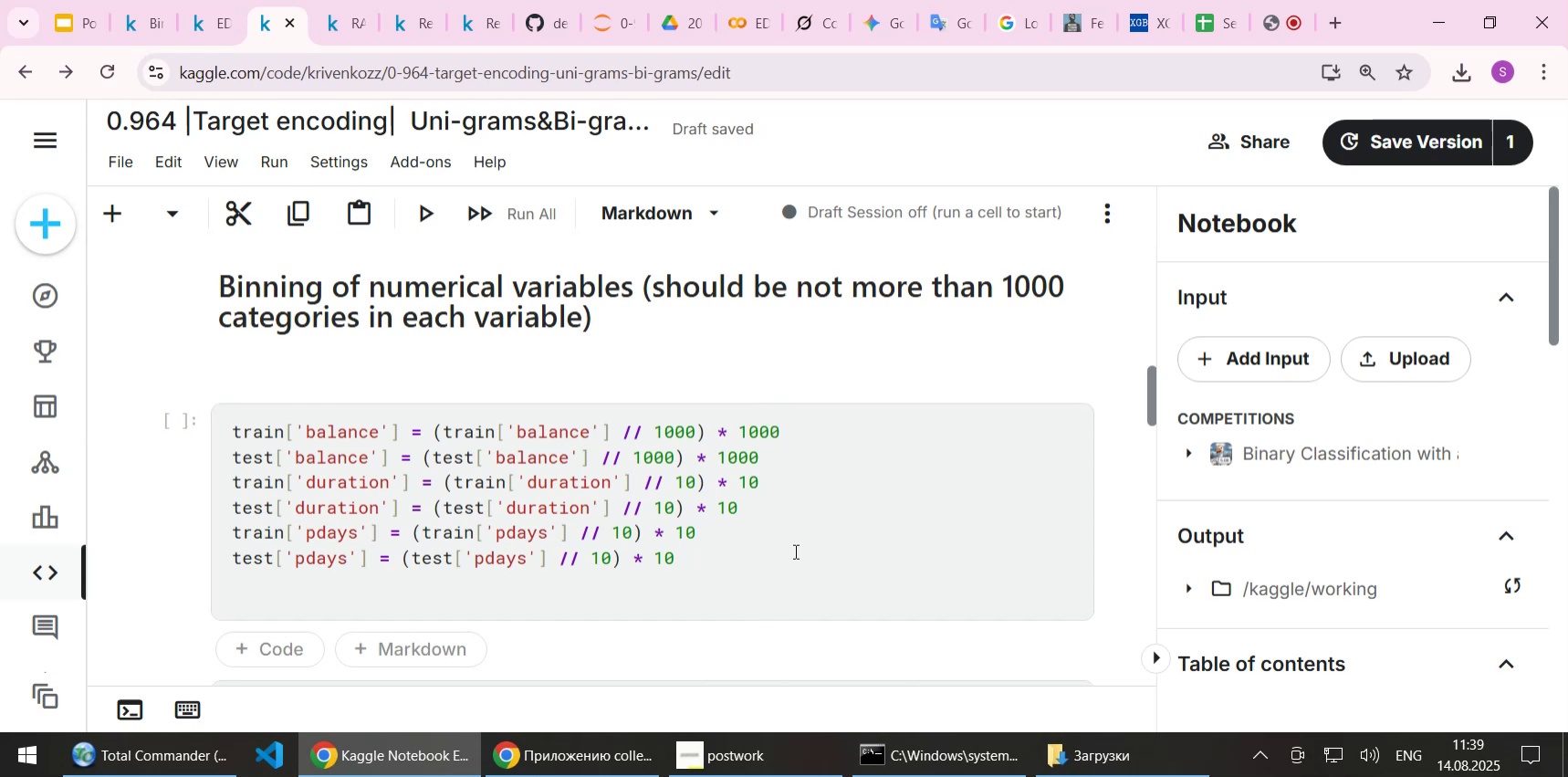 
wait(29.99)
 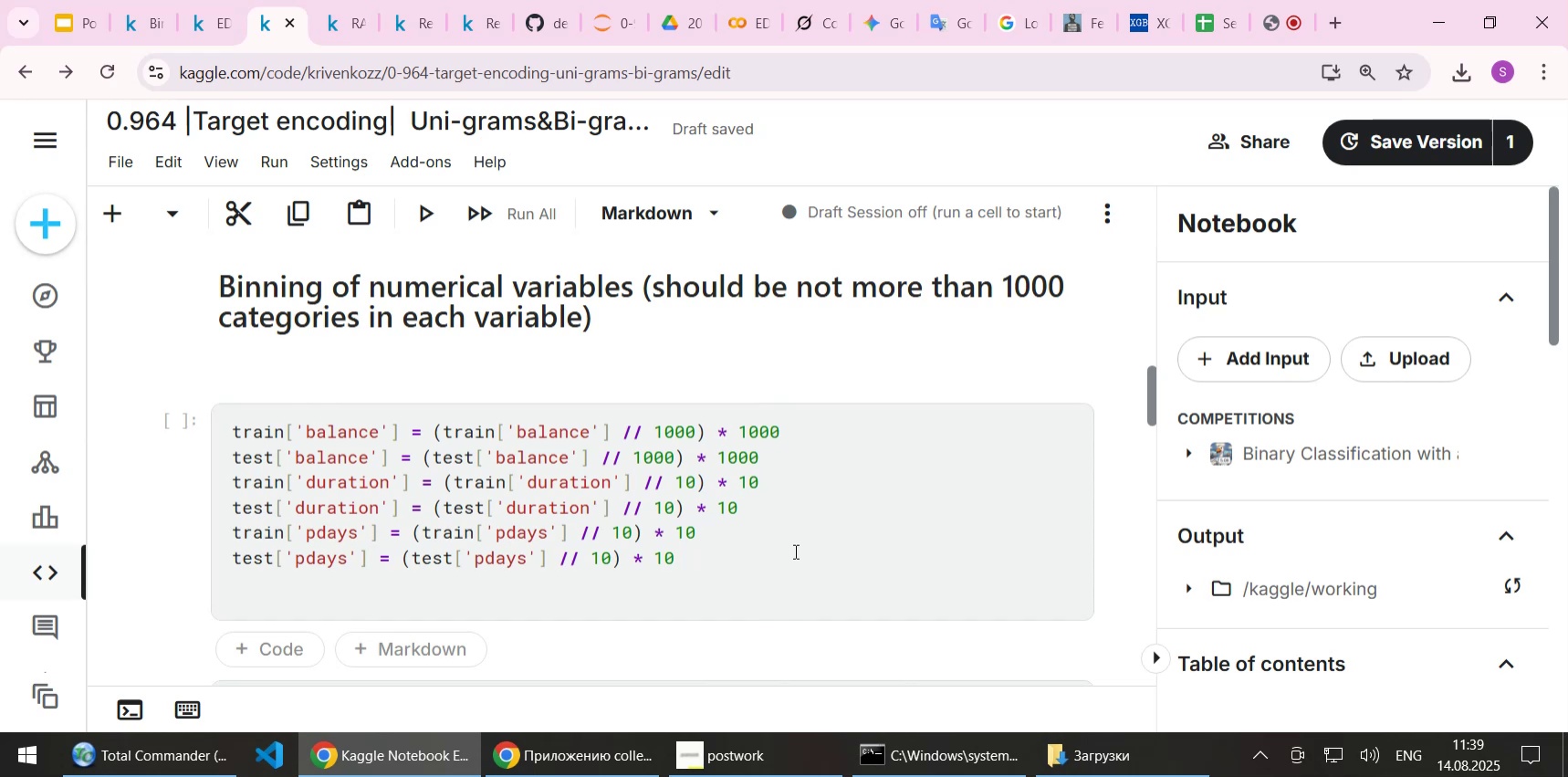 
left_click([700, 499])
 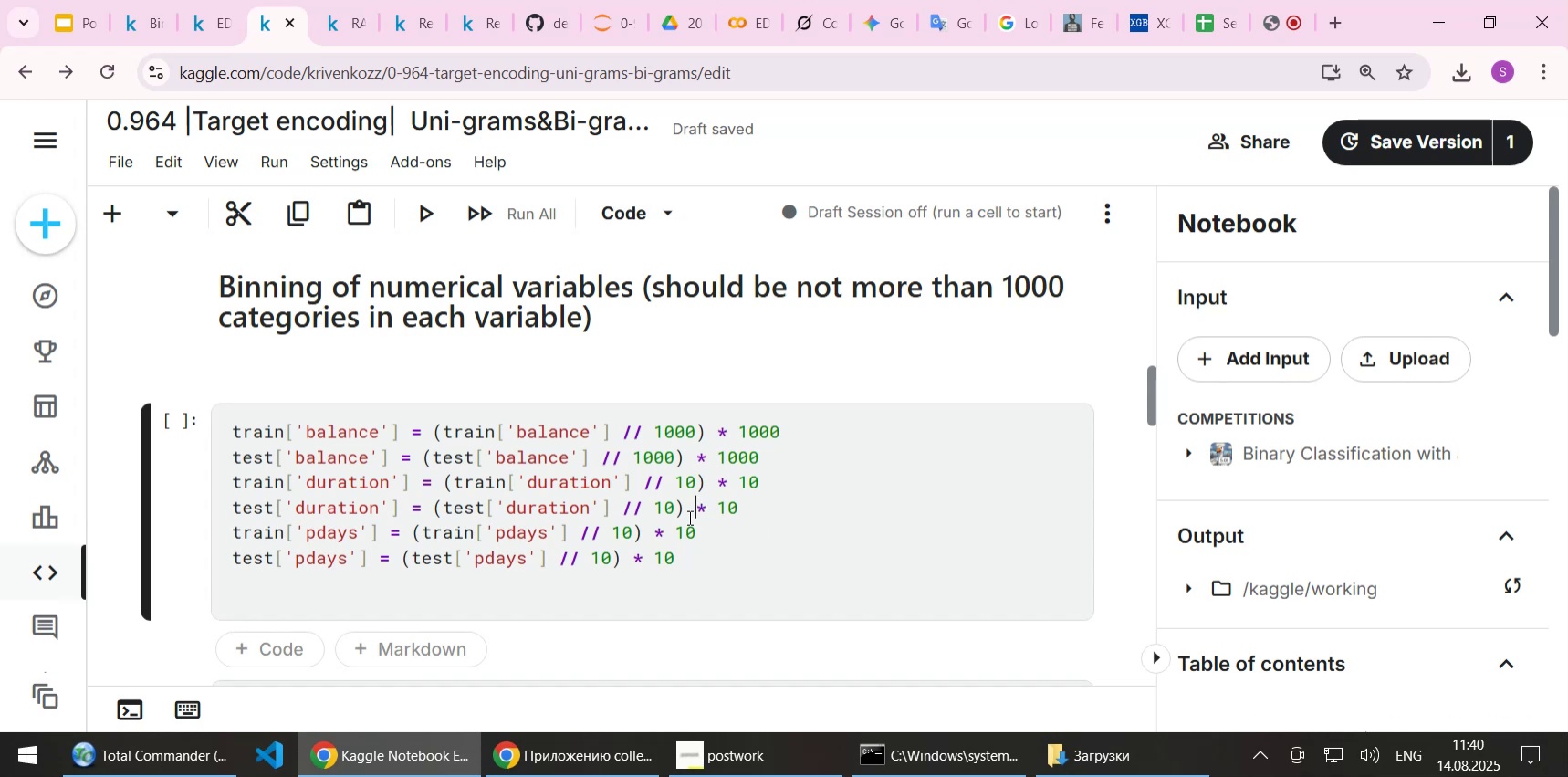 
left_click([688, 517])
 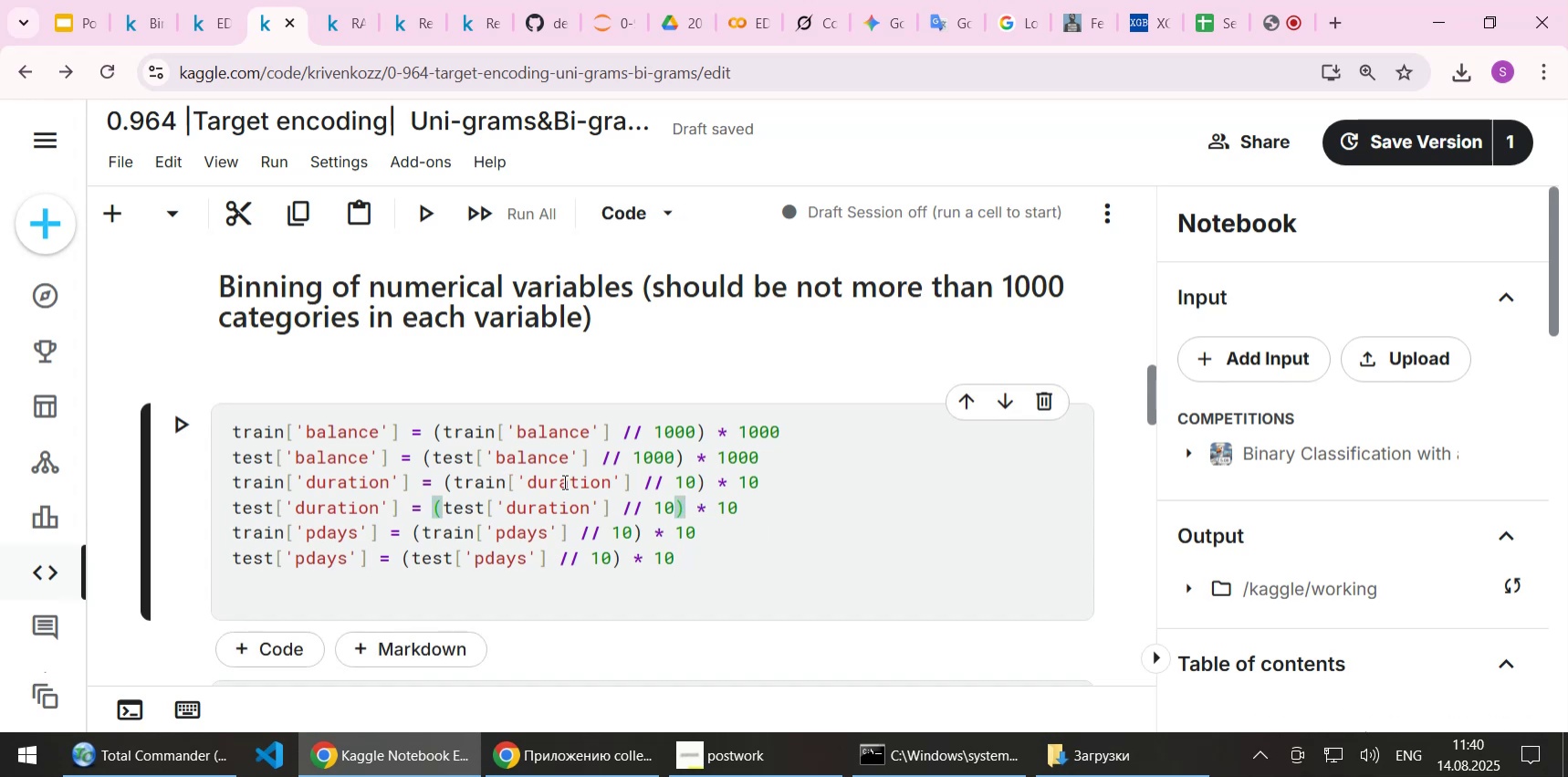 
left_click([564, 481])
 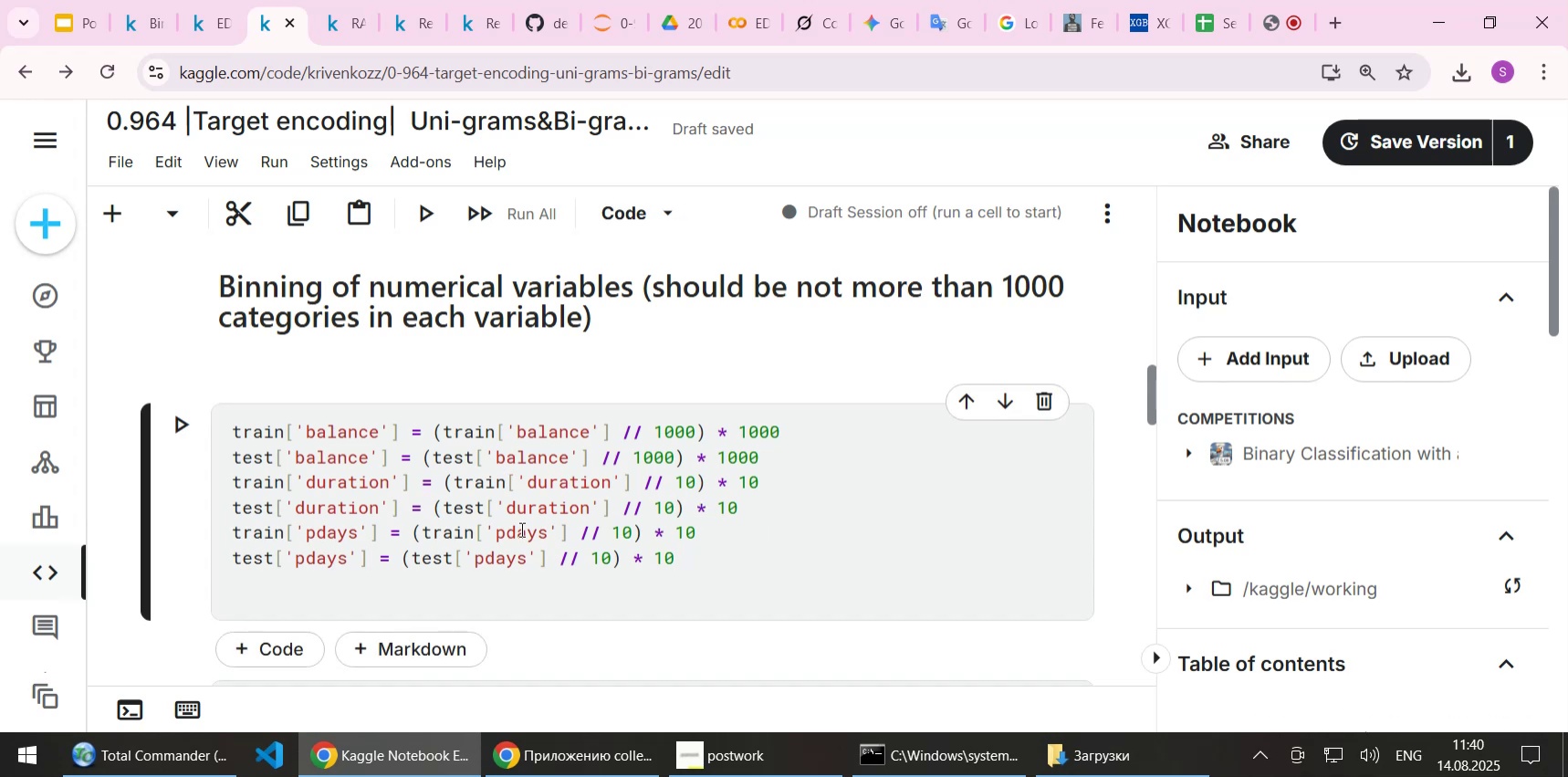 
left_click([520, 529])
 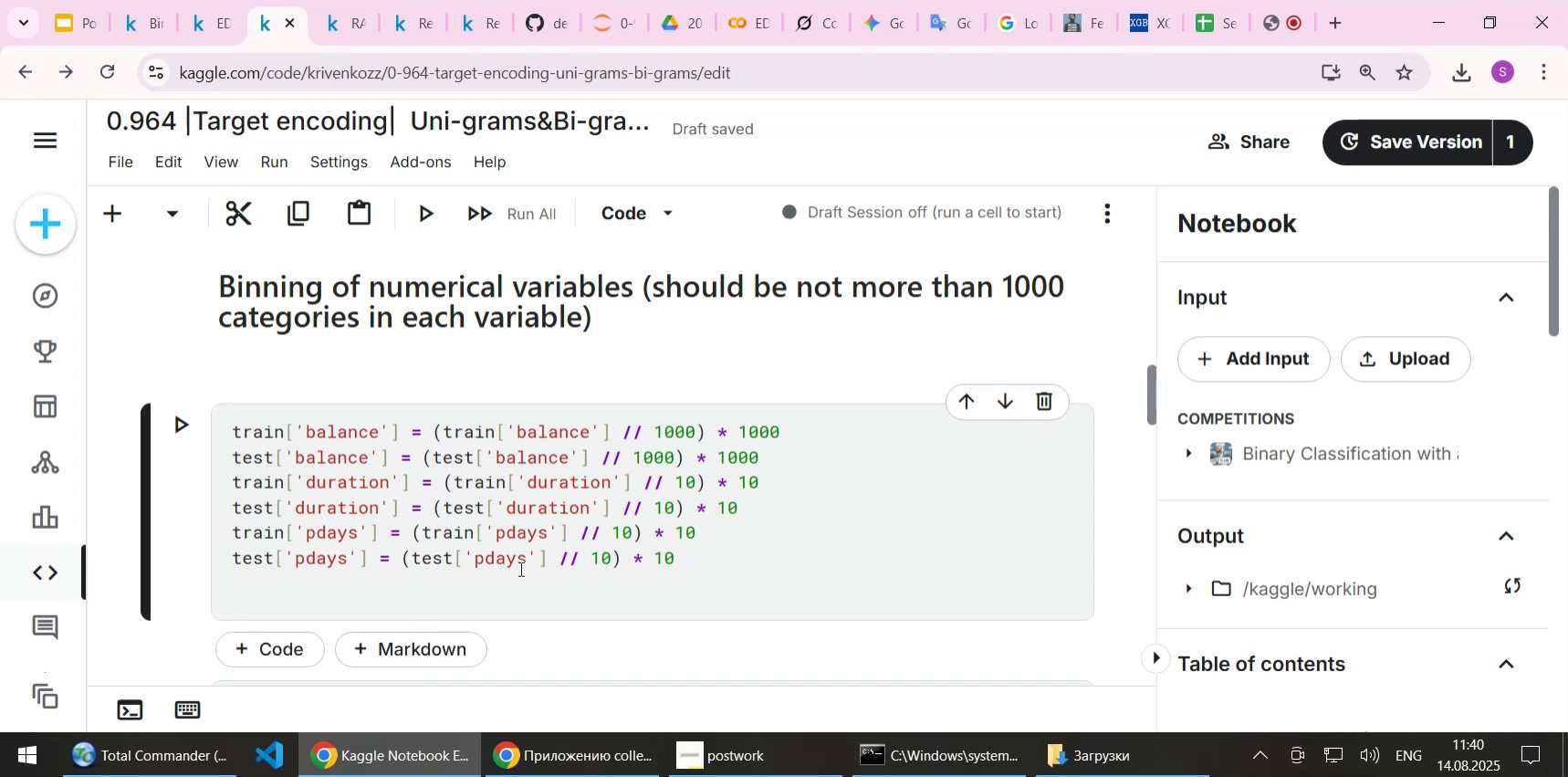 
left_click([508, 562])
 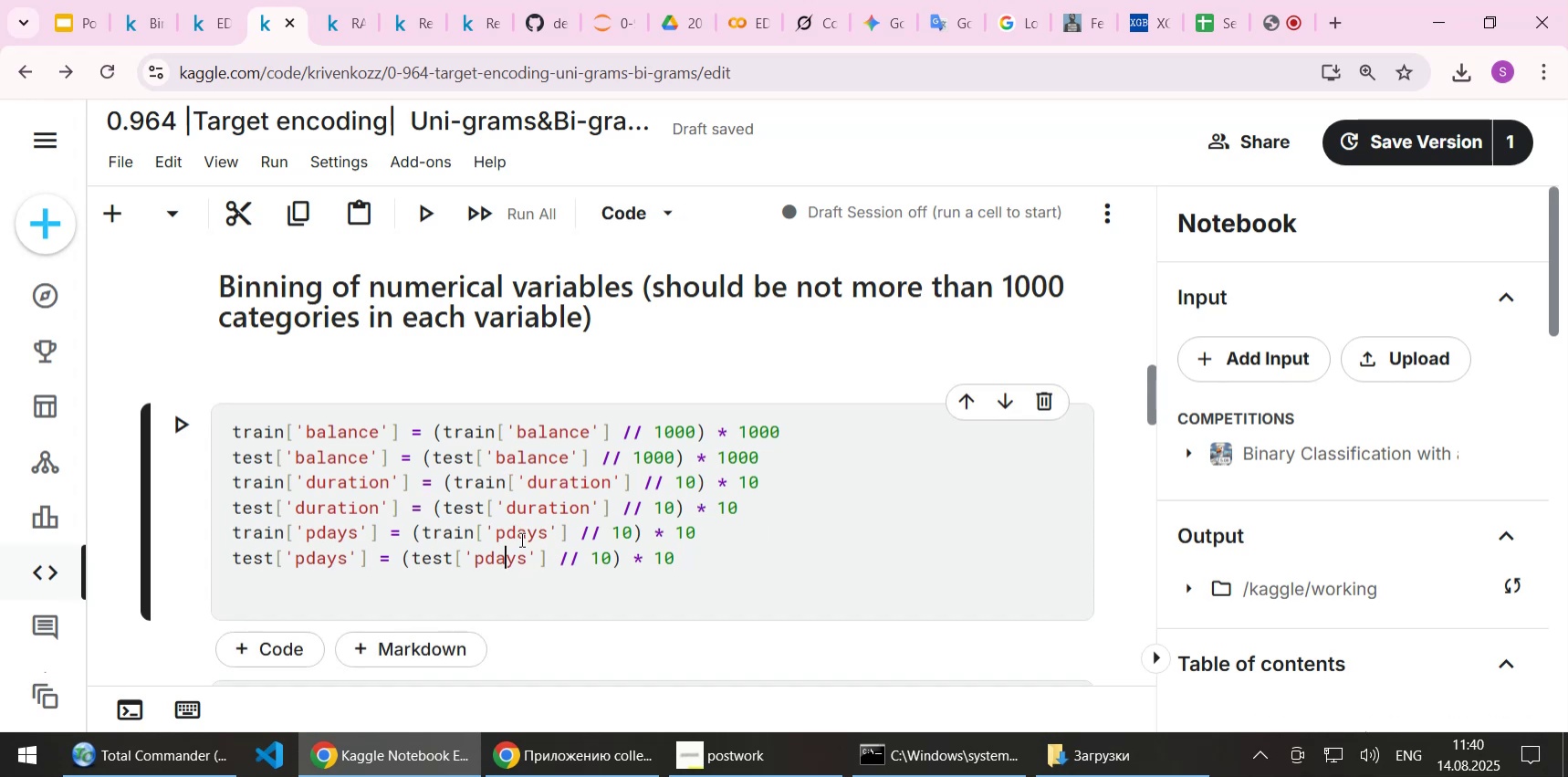 
left_click([520, 539])
 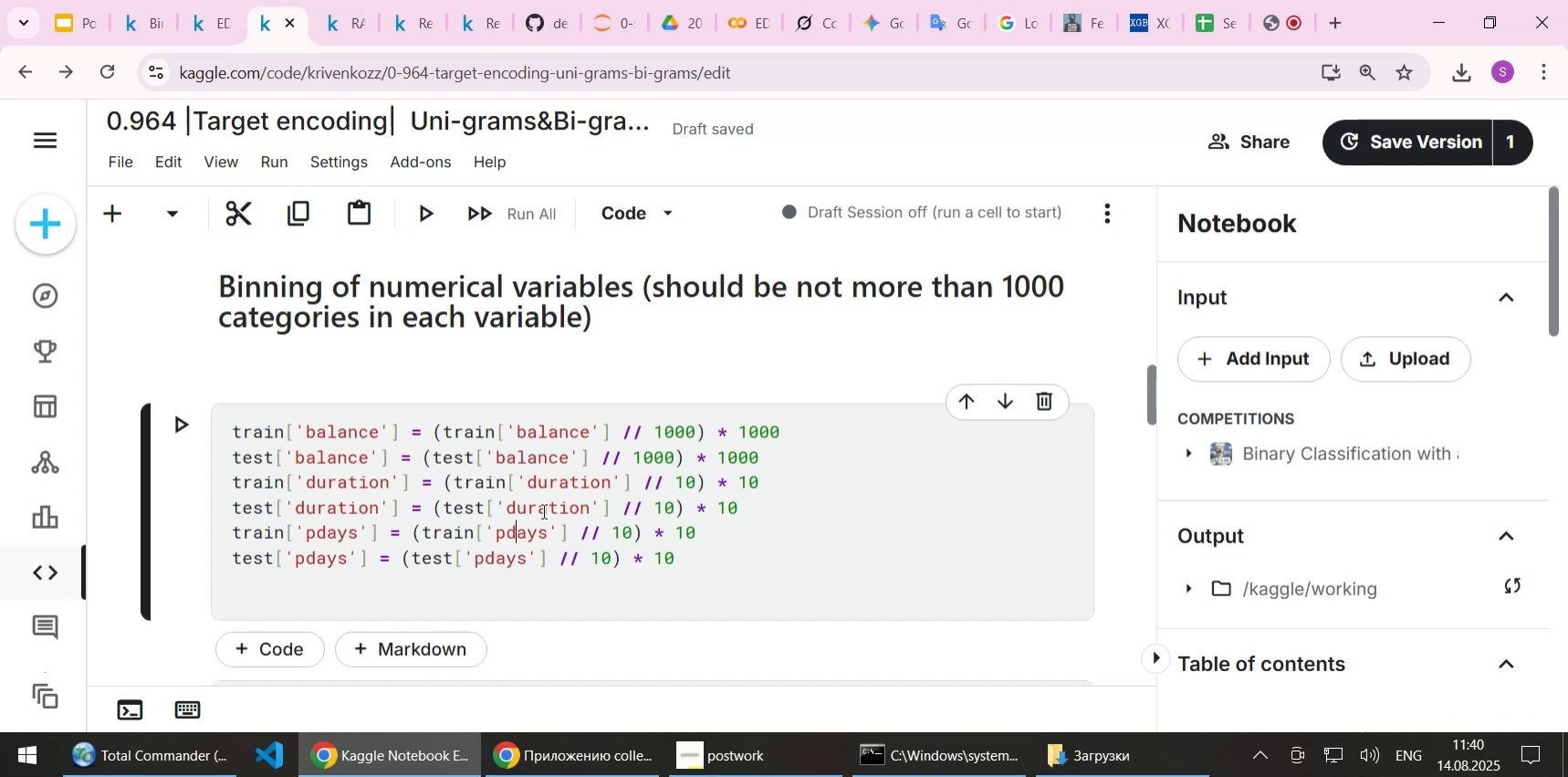 
left_click([542, 510])
 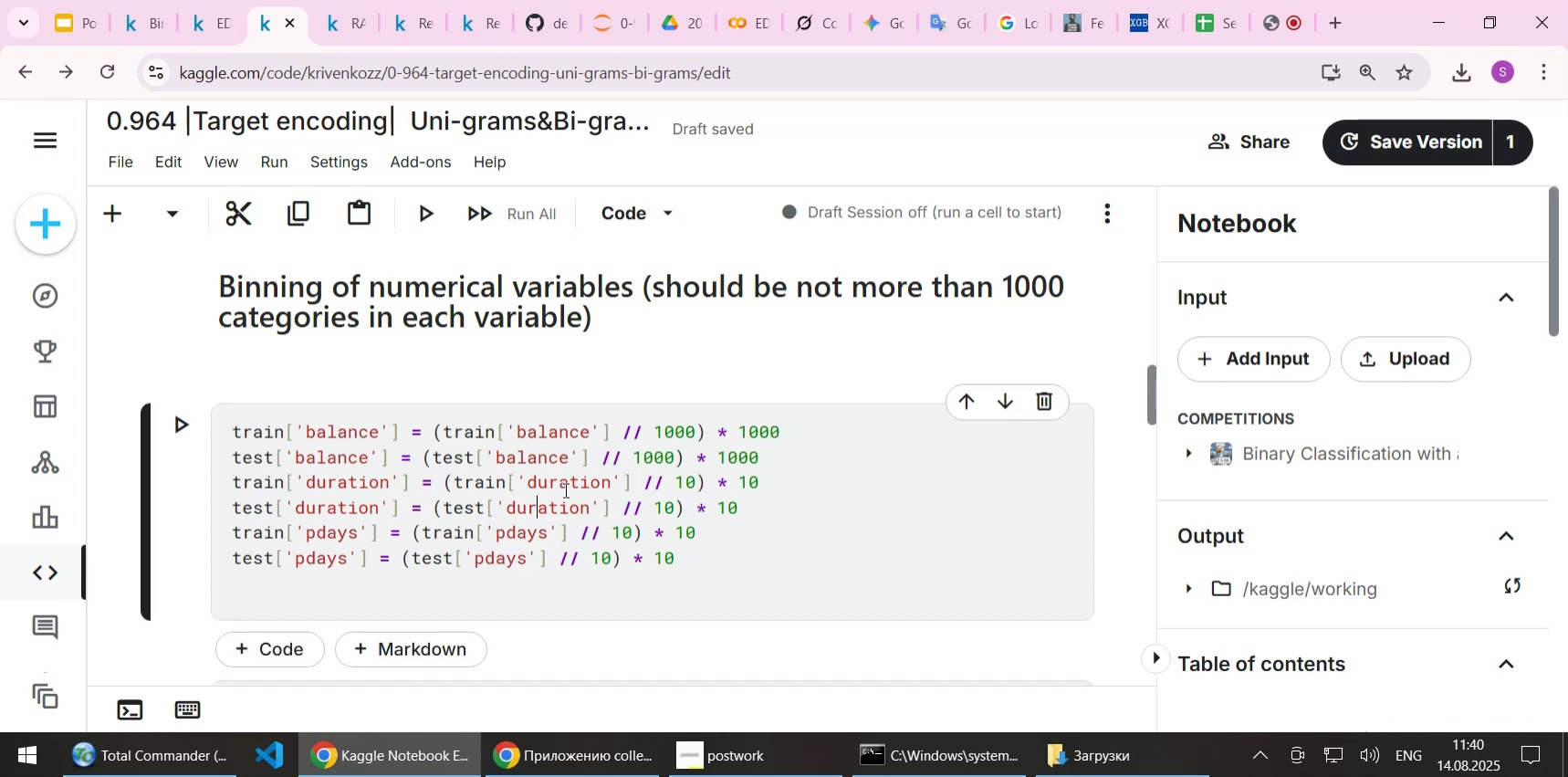 
left_click([564, 489])
 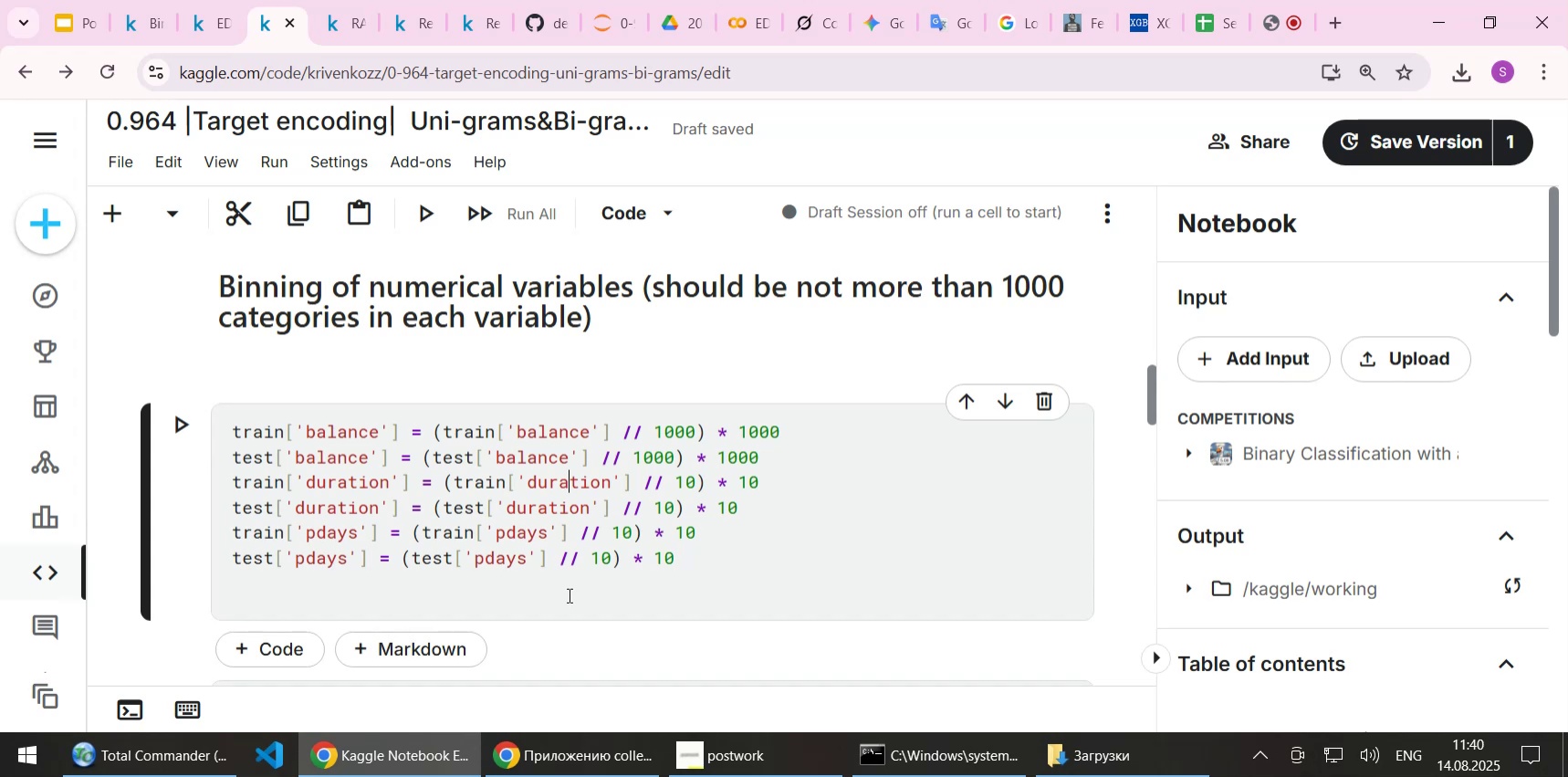 
scroll: coordinate [568, 595], scroll_direction: down, amount: 1.0
 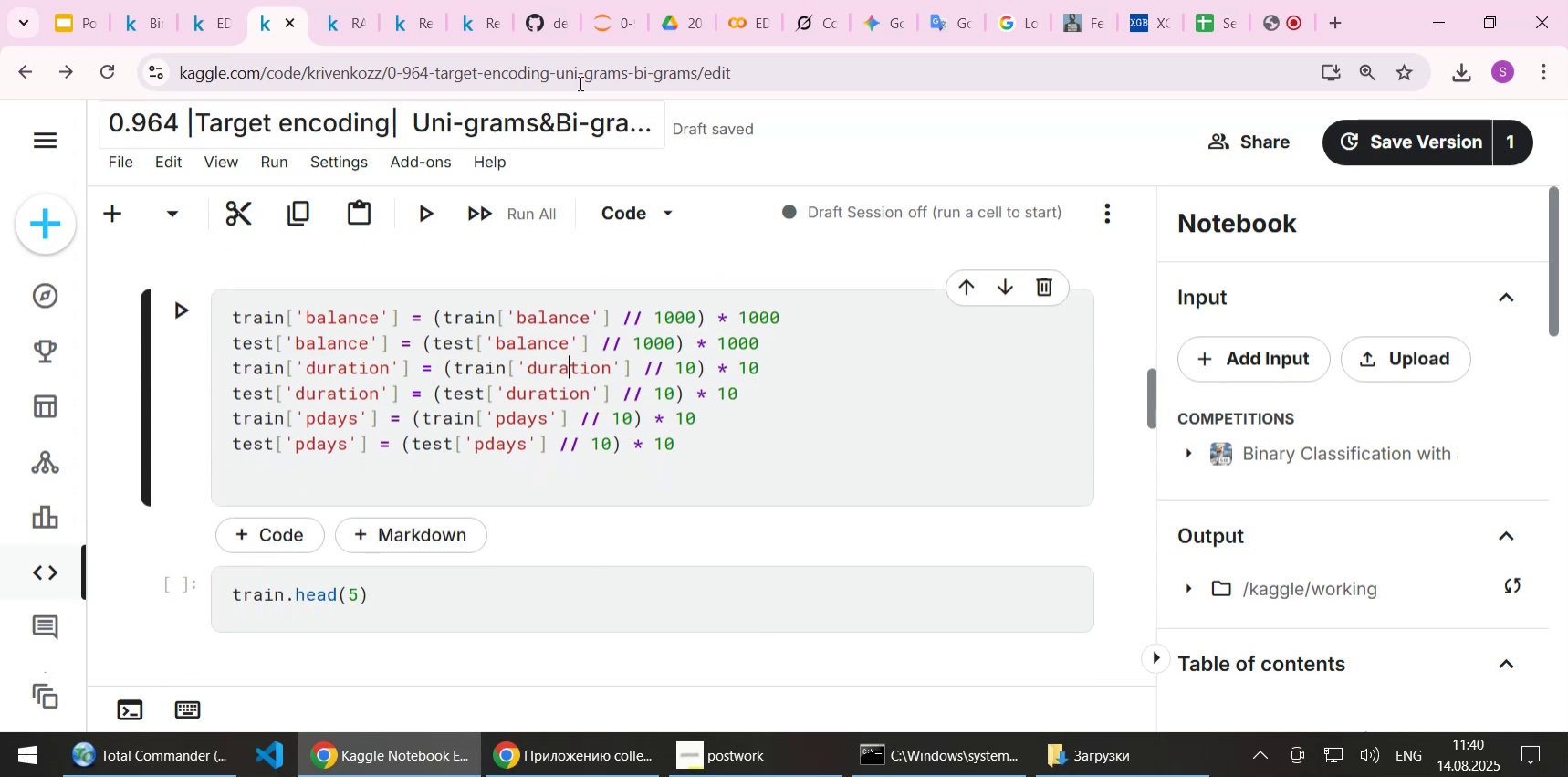 
left_click([605, 21])
 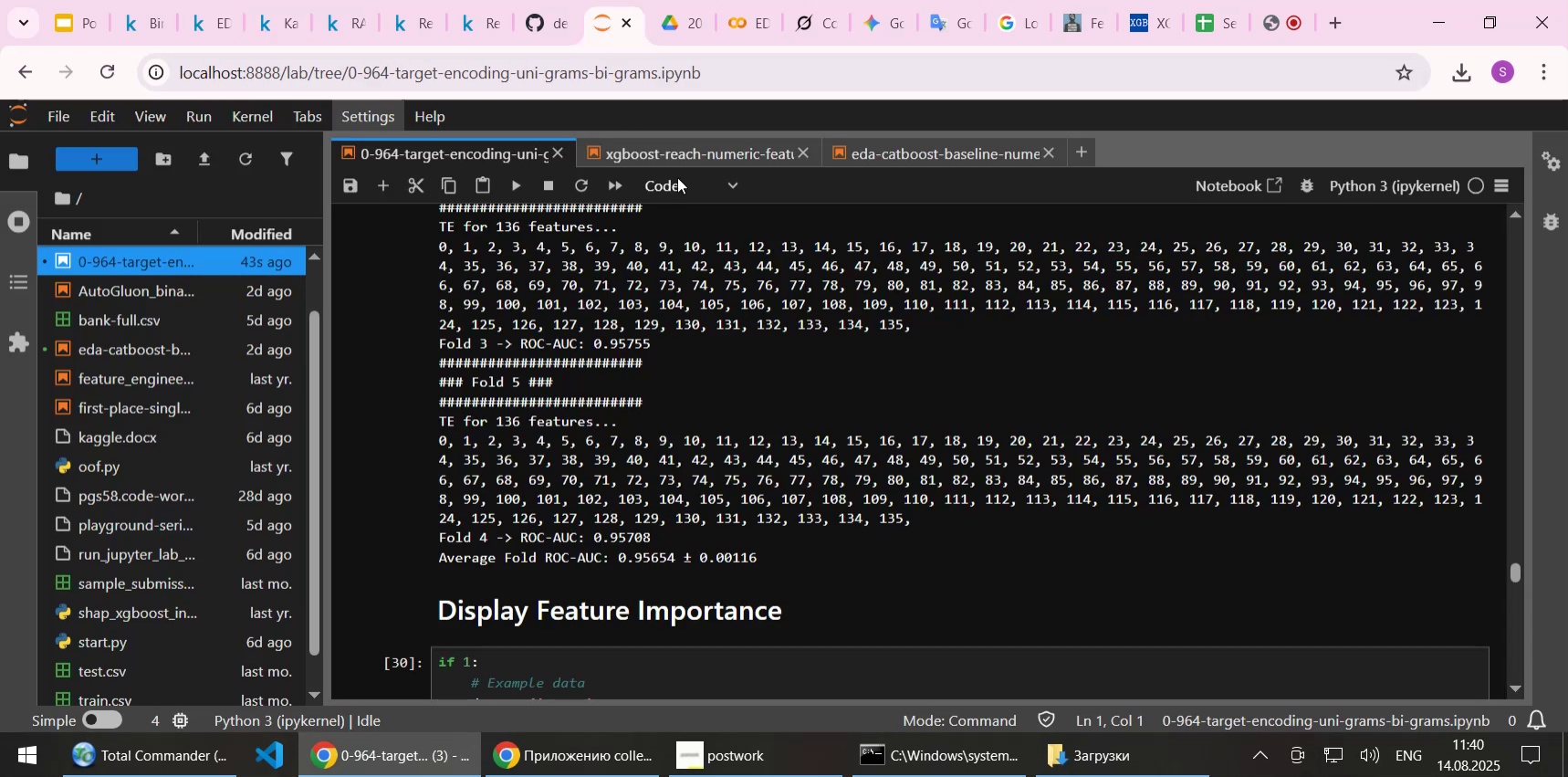 
left_click([677, 147])
 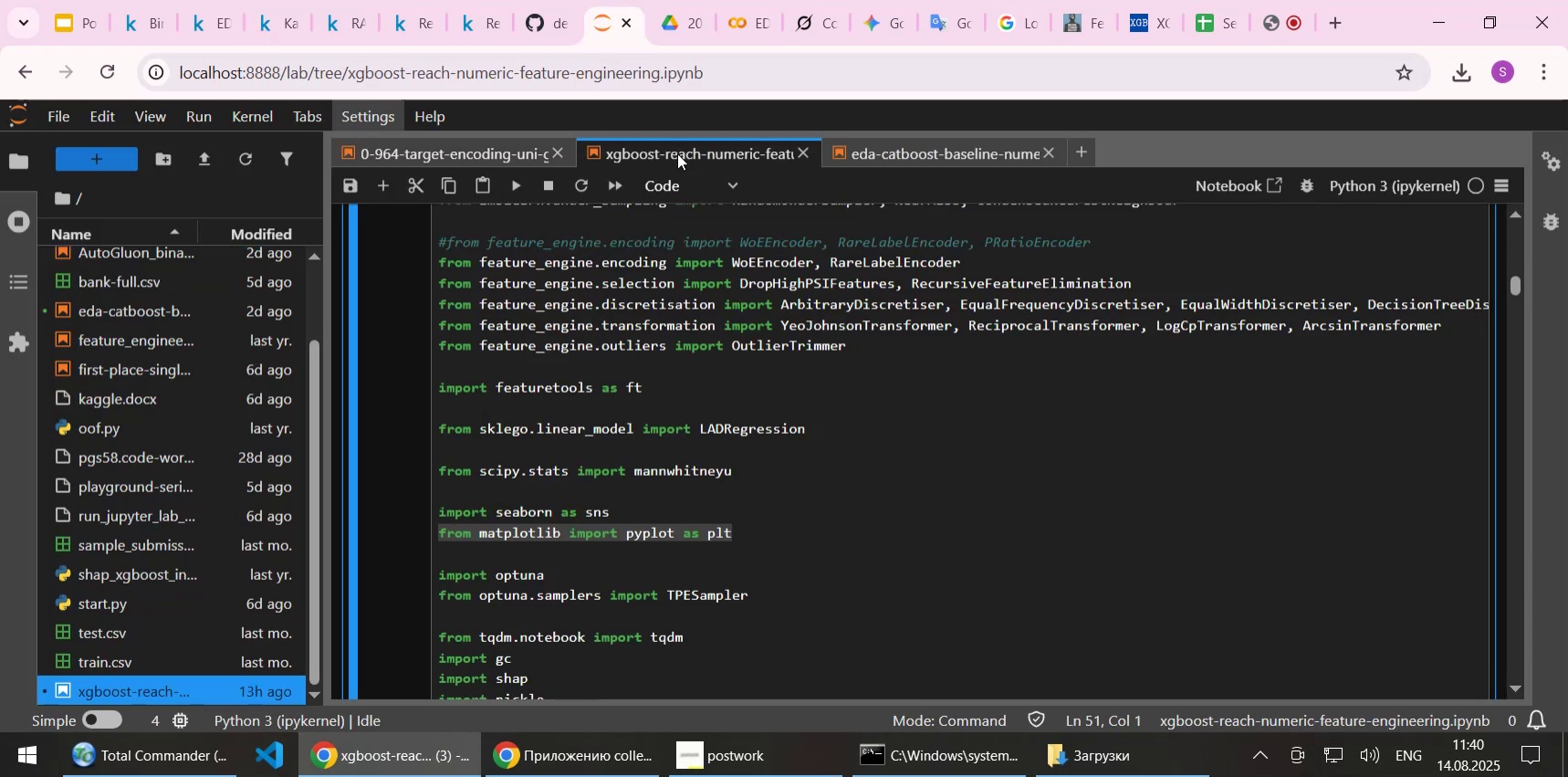 
scroll: coordinate [1266, 354], scroll_direction: down, amount: 34.0
 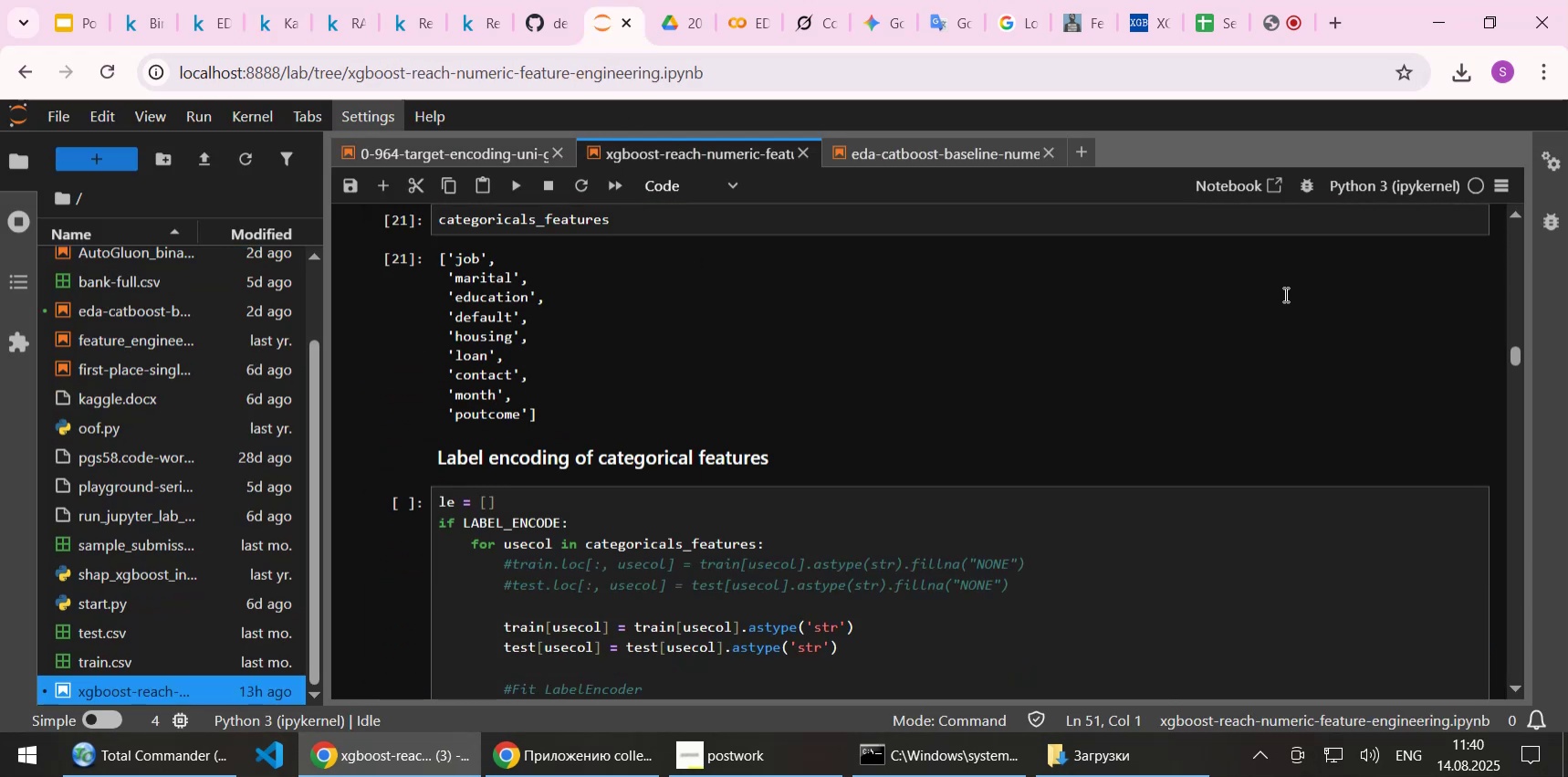 
scroll: coordinate [1360, 394], scroll_direction: up, amount: 5.0
 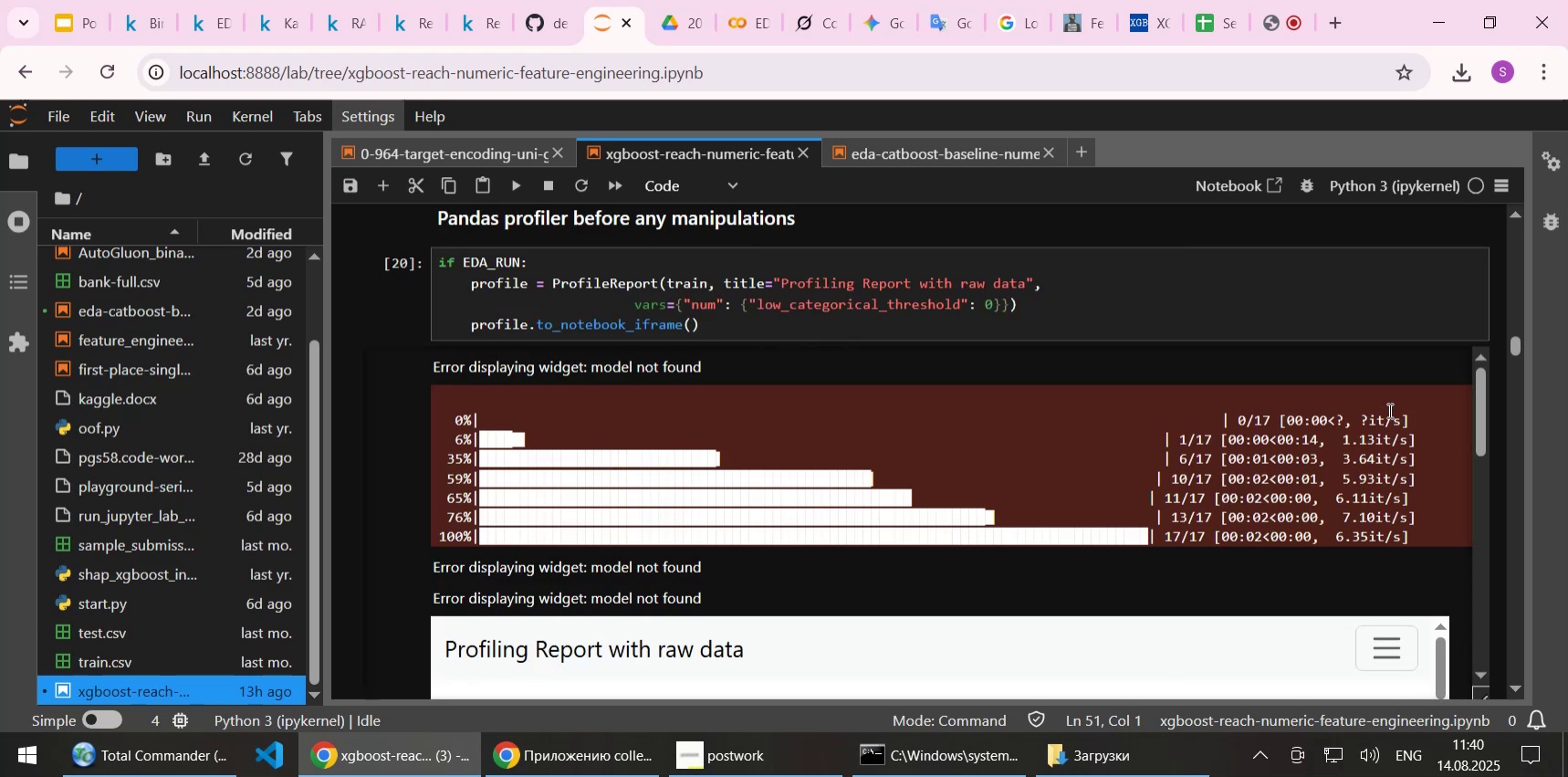 
scroll: coordinate [1405, 446], scroll_direction: down, amount: 1.0
 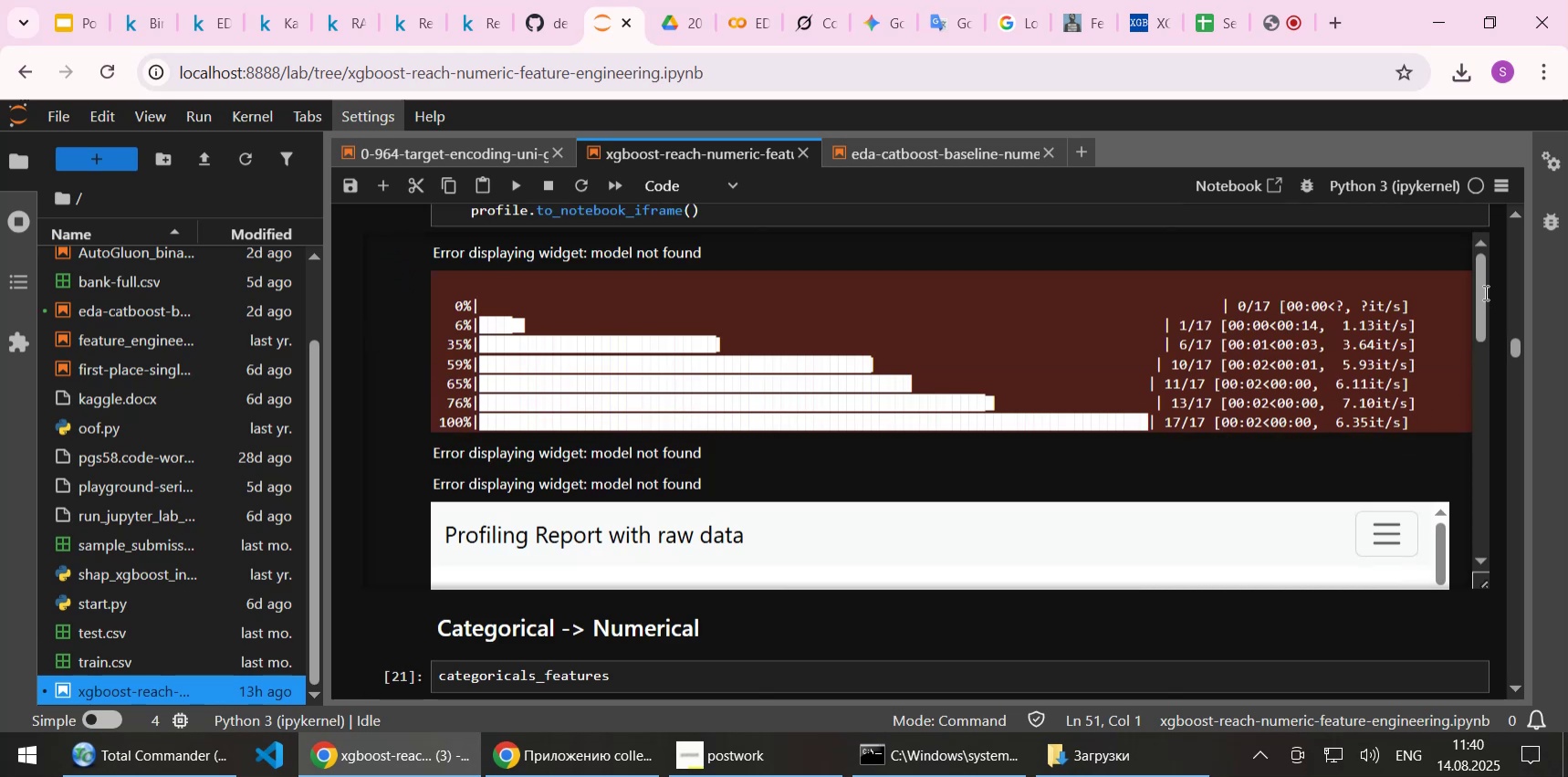 
left_click_drag(start_coordinate=[1480, 291], to_coordinate=[1479, 320])
 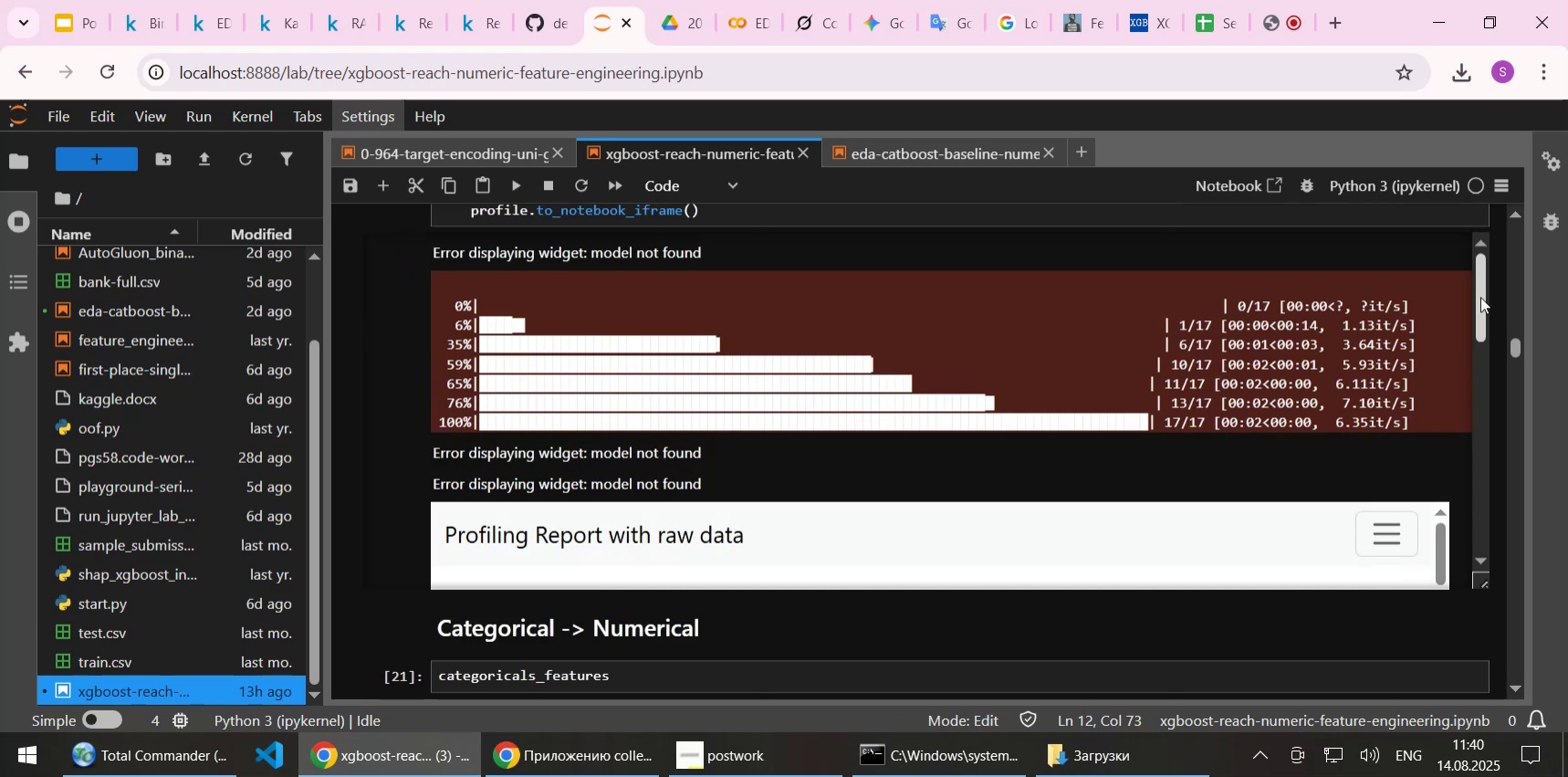 
left_click_drag(start_coordinate=[1480, 297], to_coordinate=[1479, 414])
 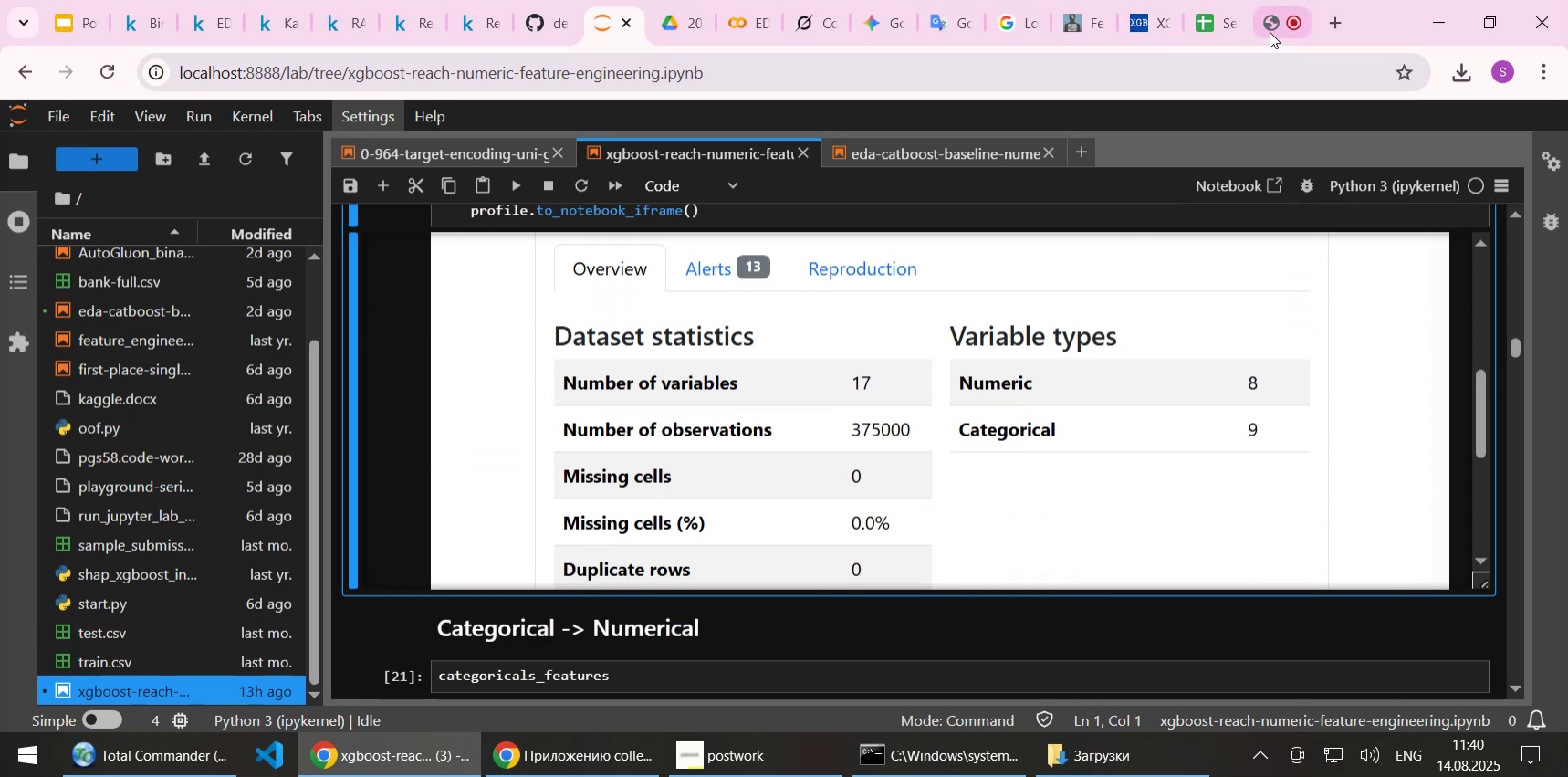 
left_click([1269, 28])
 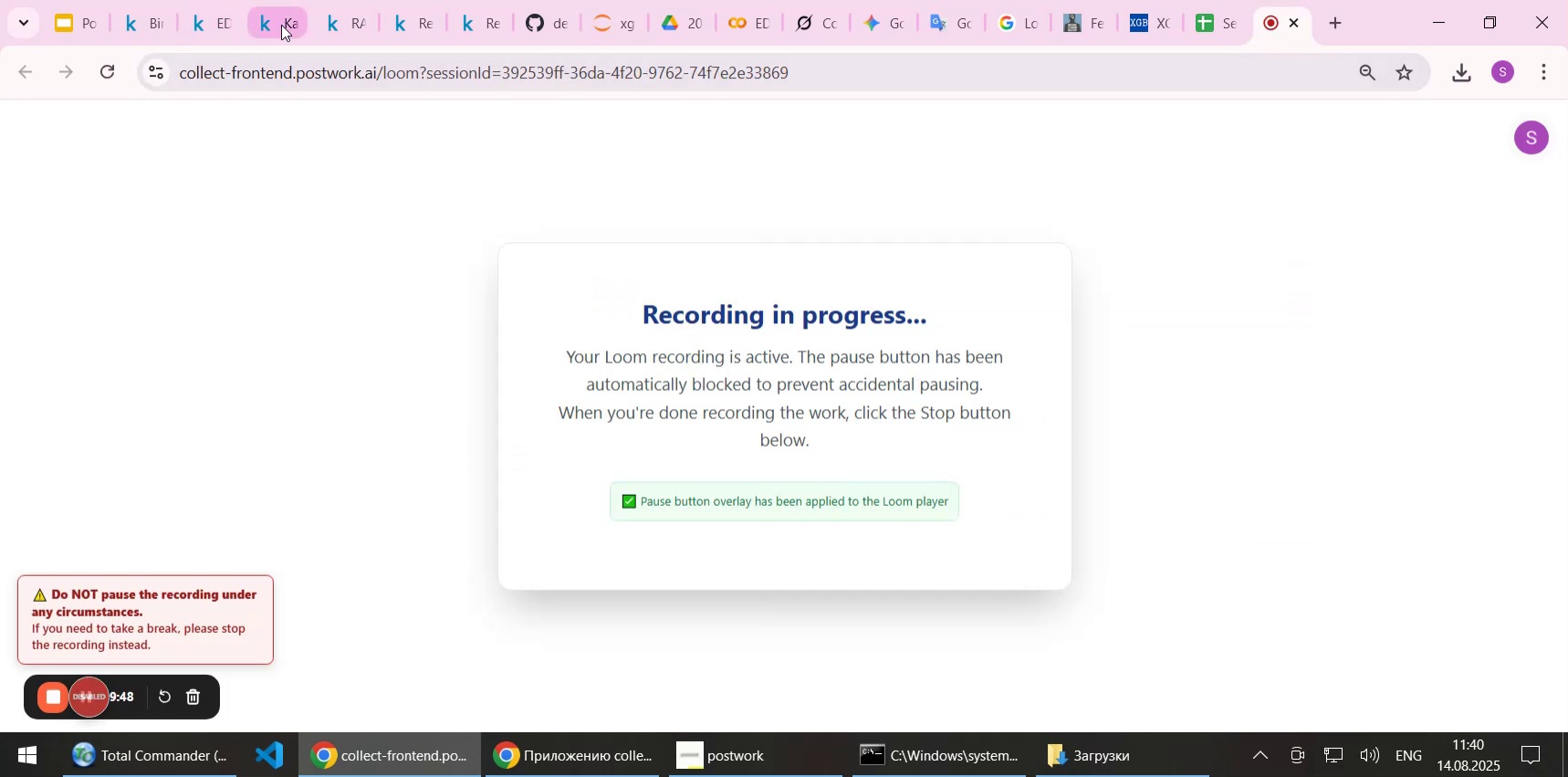 
left_click([602, 21])
 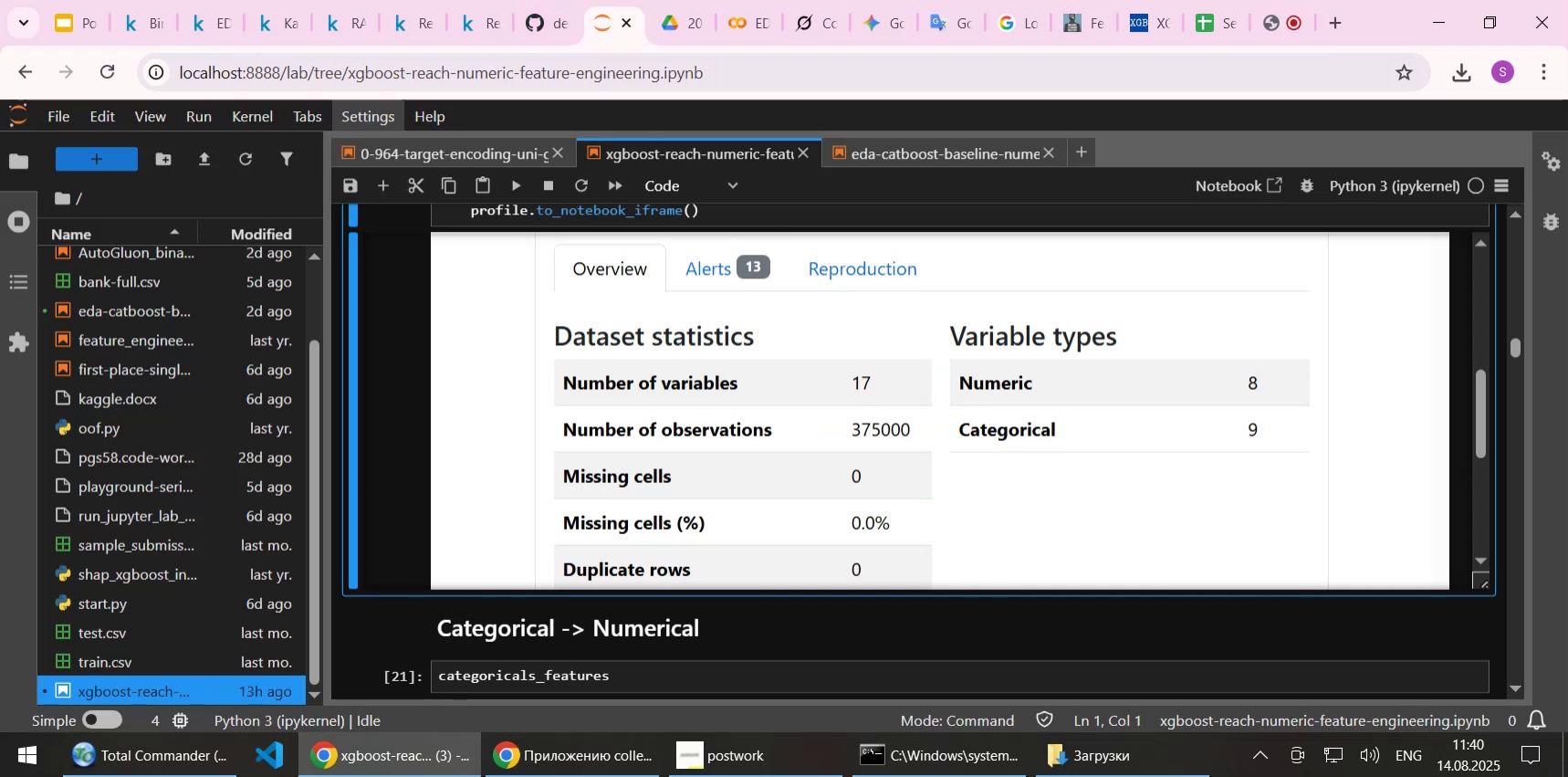 
left_click([768, 766])
 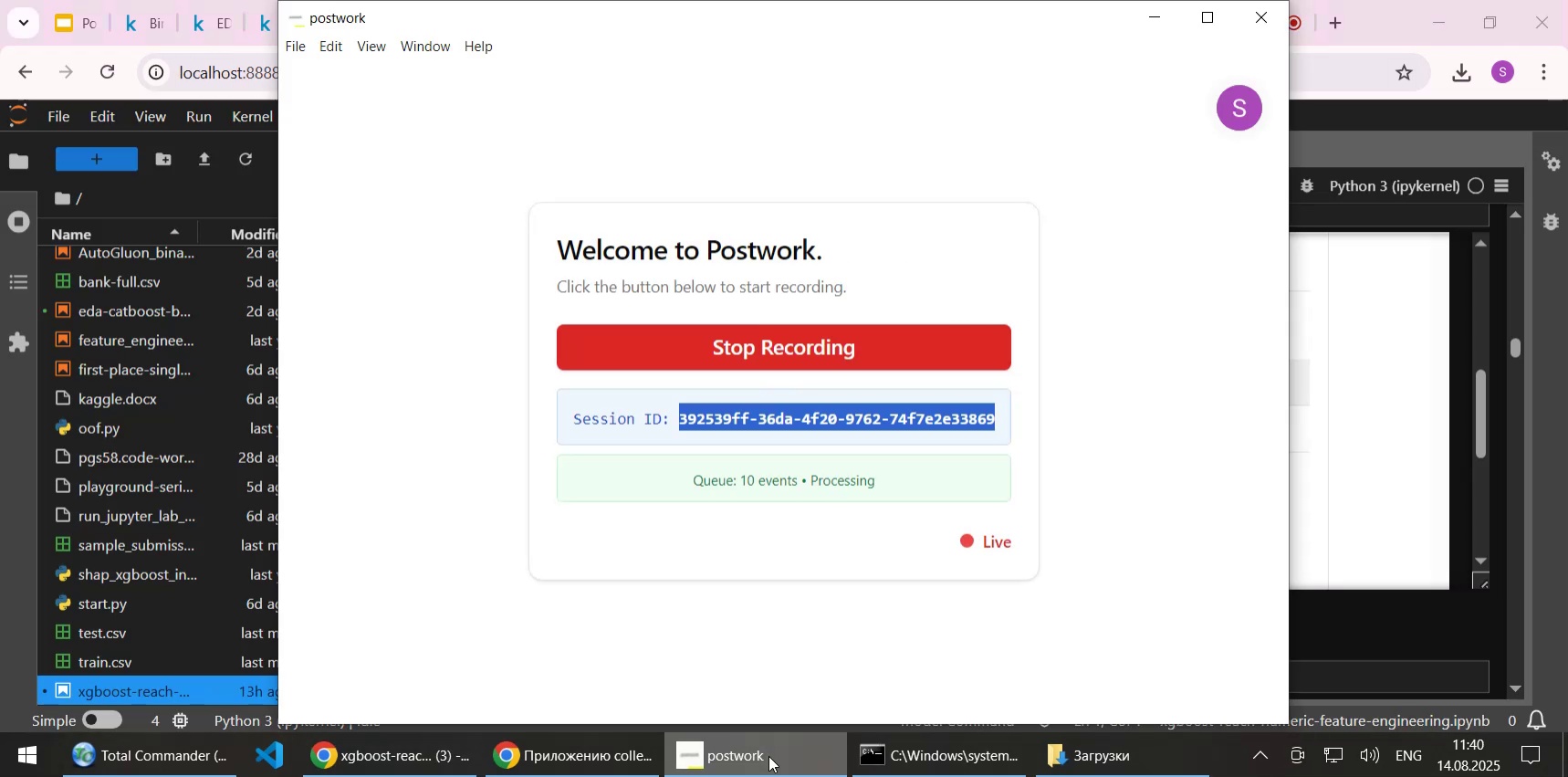 
left_click([768, 755])
 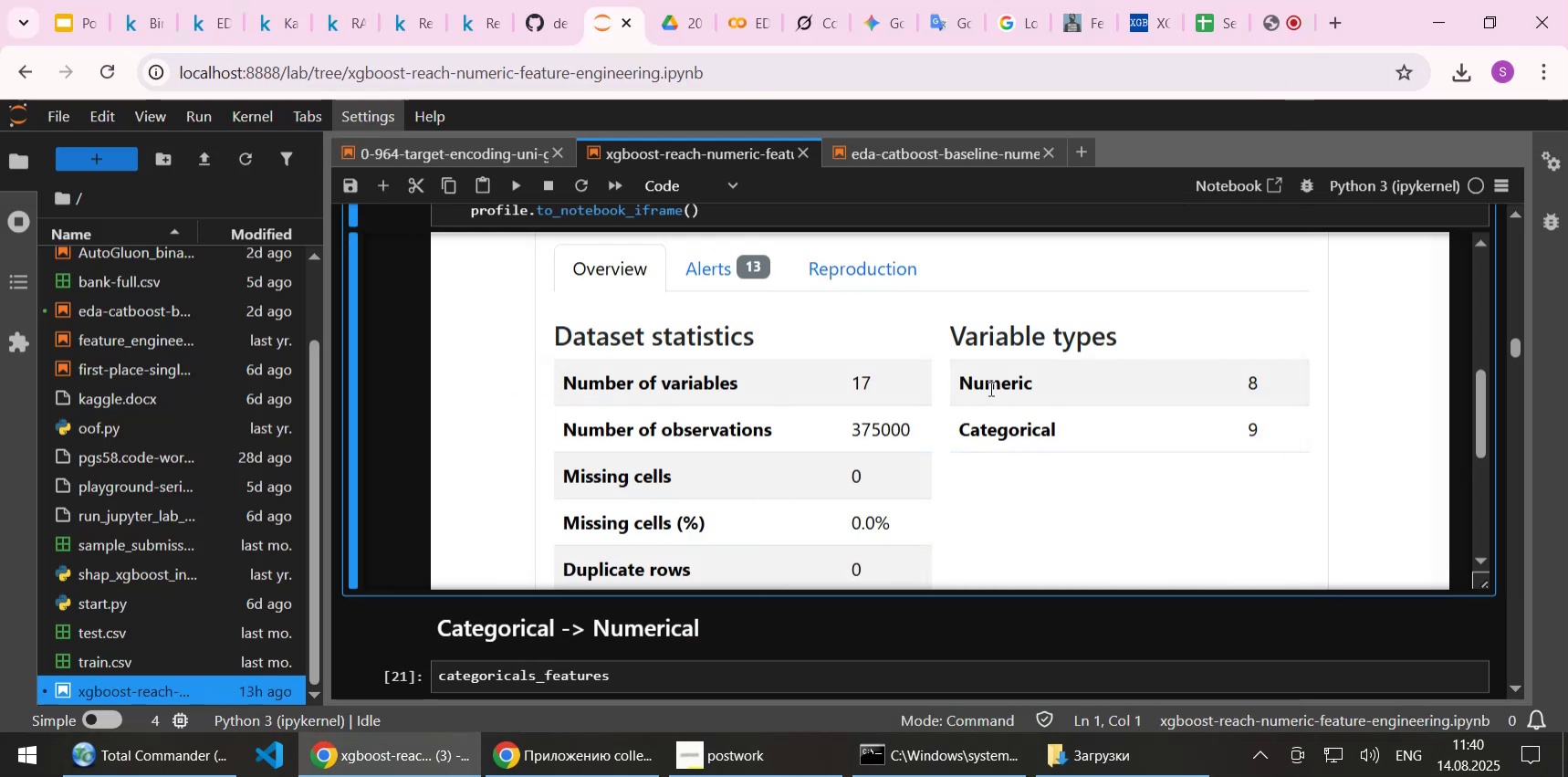 
scroll: coordinate [1018, 358], scroll_direction: down, amount: 4.0
 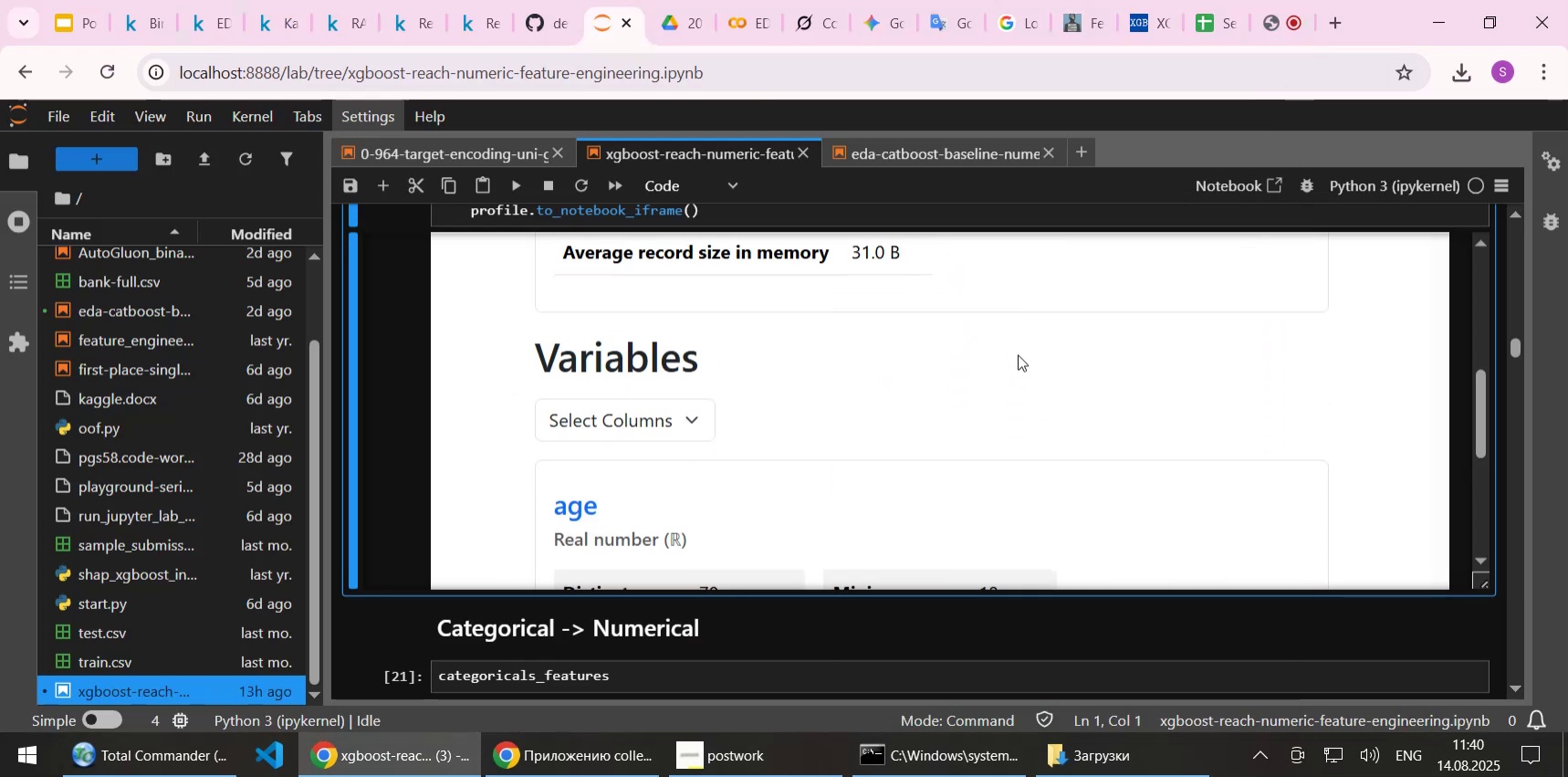 
scroll: coordinate [1018, 354], scroll_direction: none, amount: 0.0
 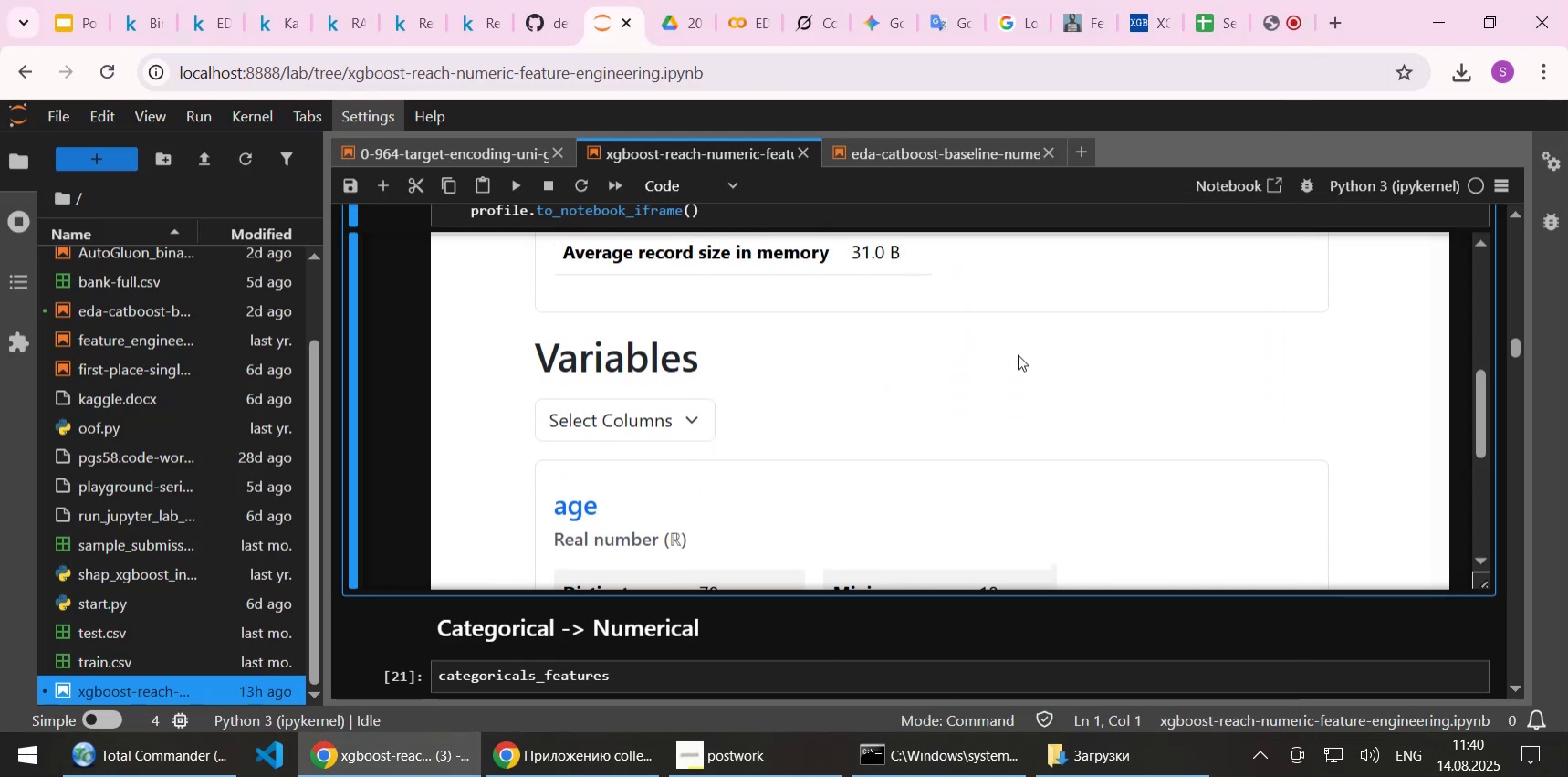 
scroll: coordinate [1018, 354], scroll_direction: down, amount: 1.0
 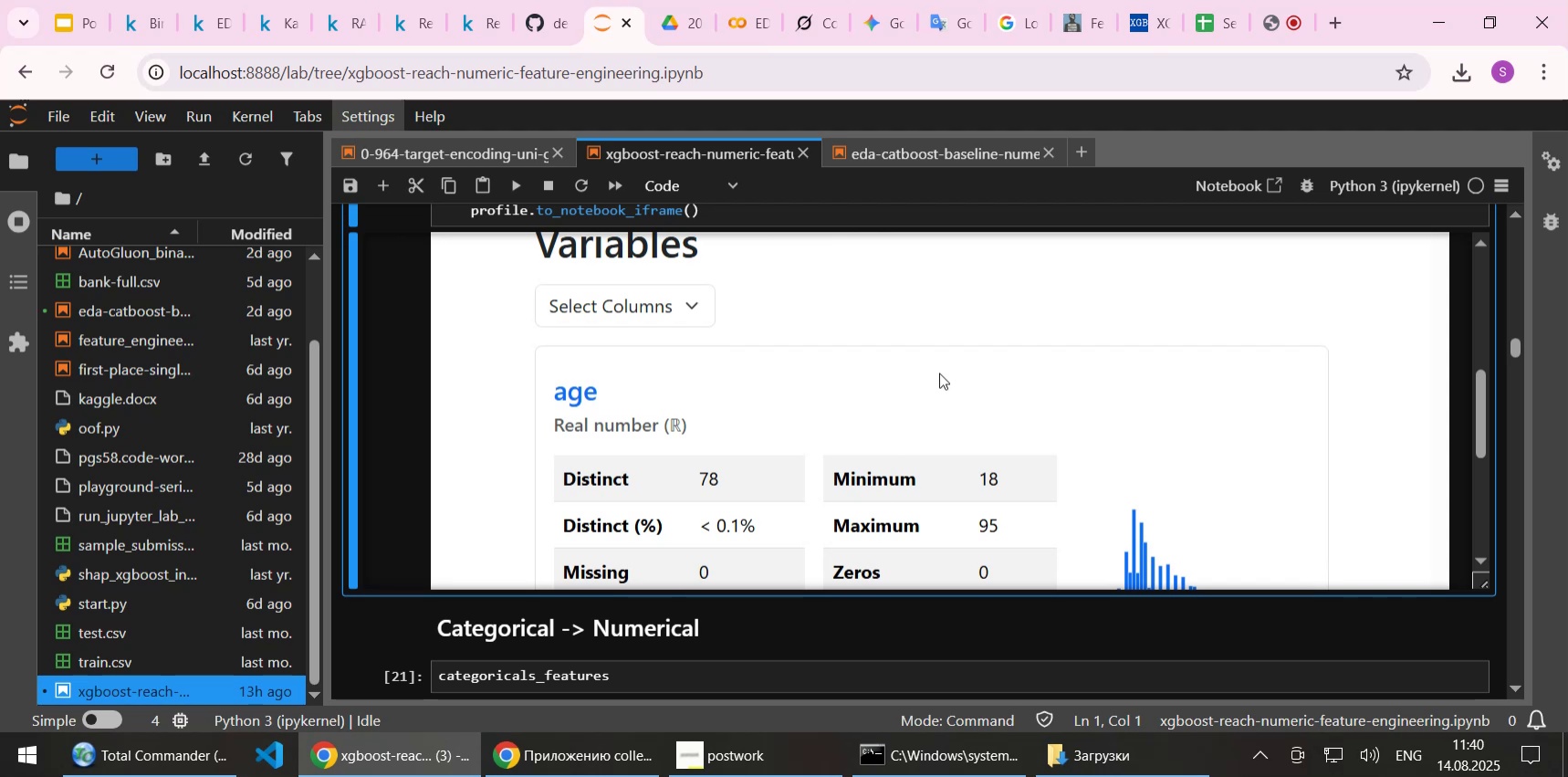 
wait(5.65)
 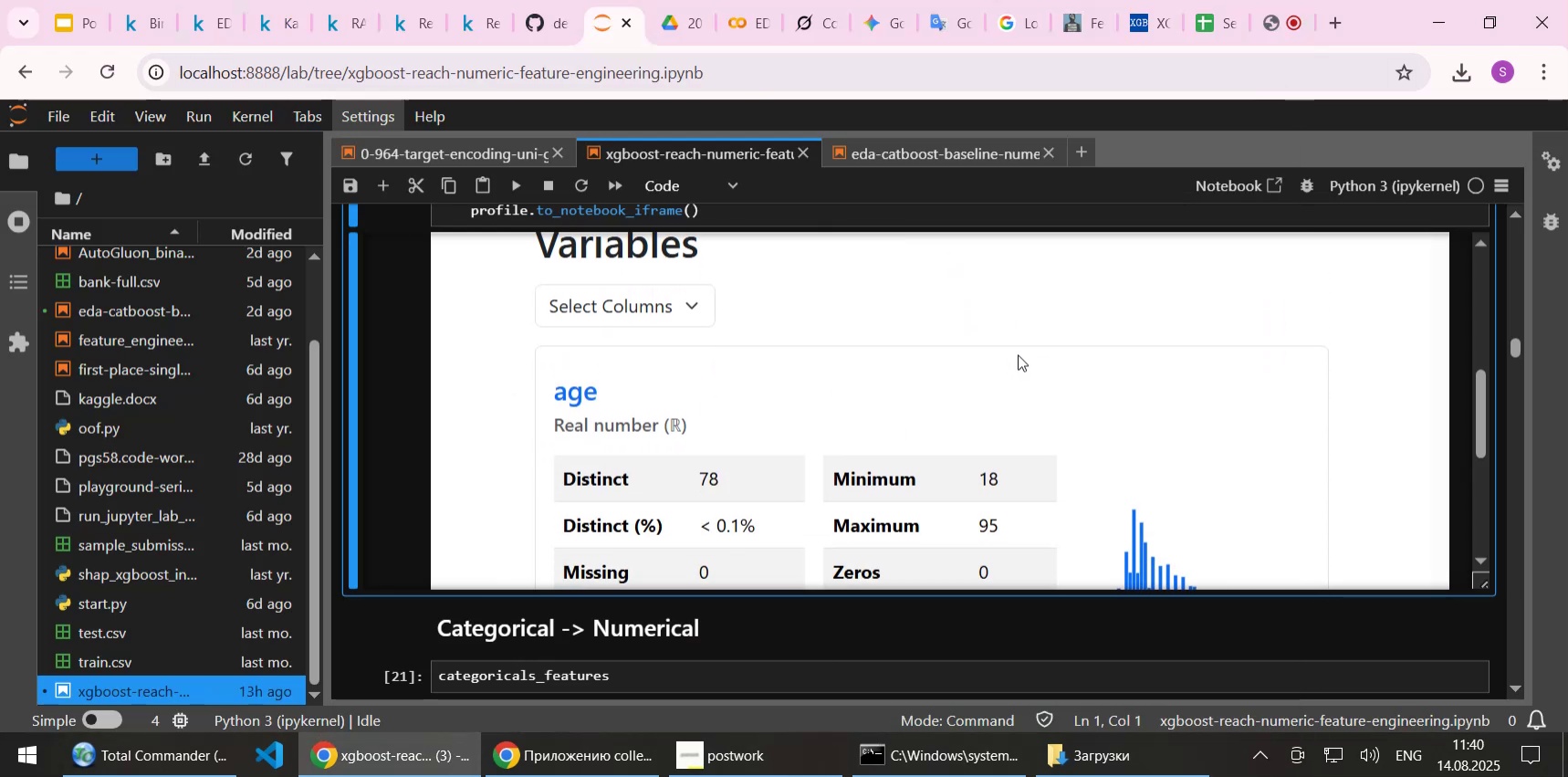 
scroll: coordinate [997, 349], scroll_direction: down, amount: 5.0
 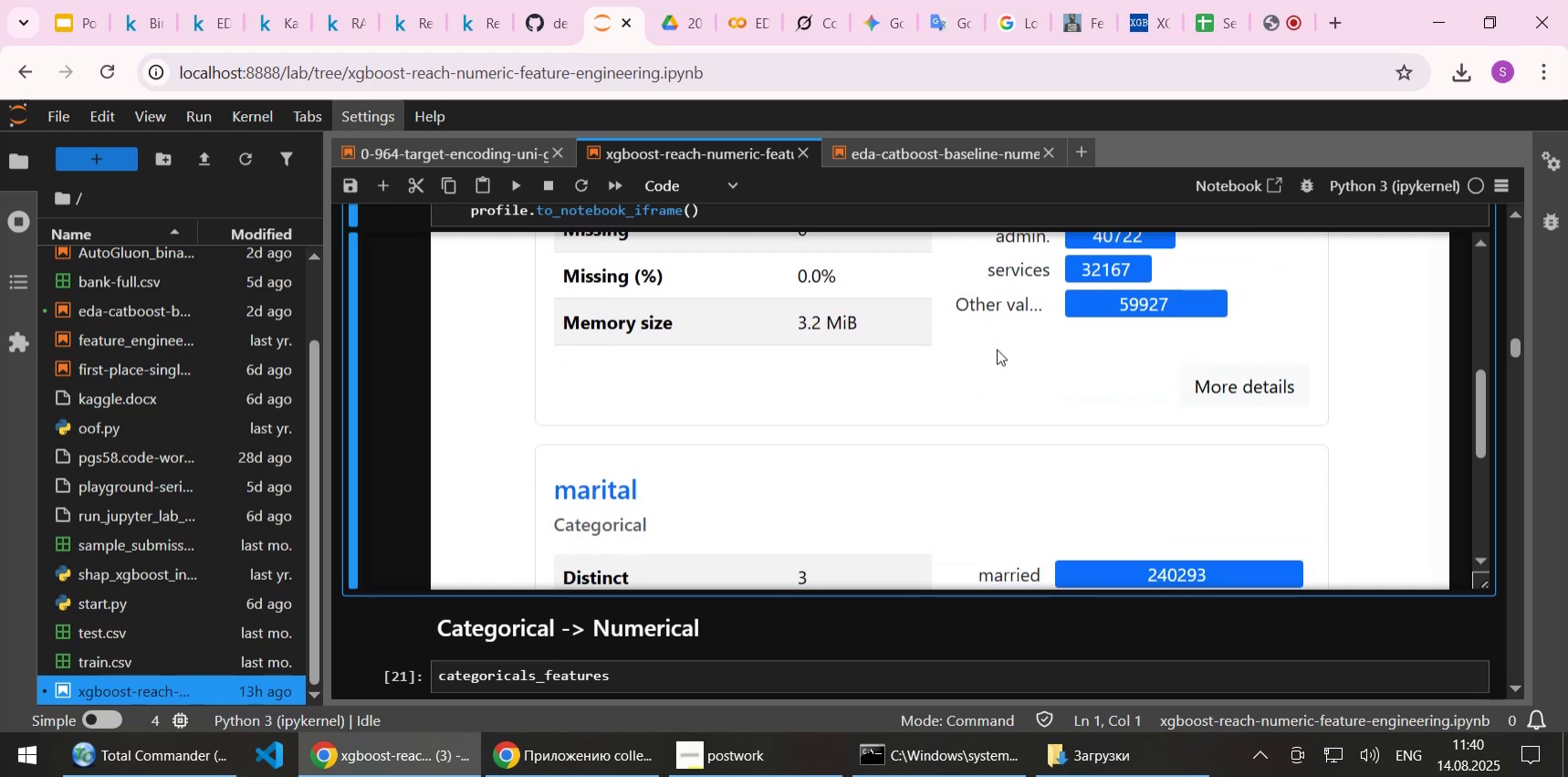 
scroll: coordinate [997, 349], scroll_direction: up, amount: 1.0
 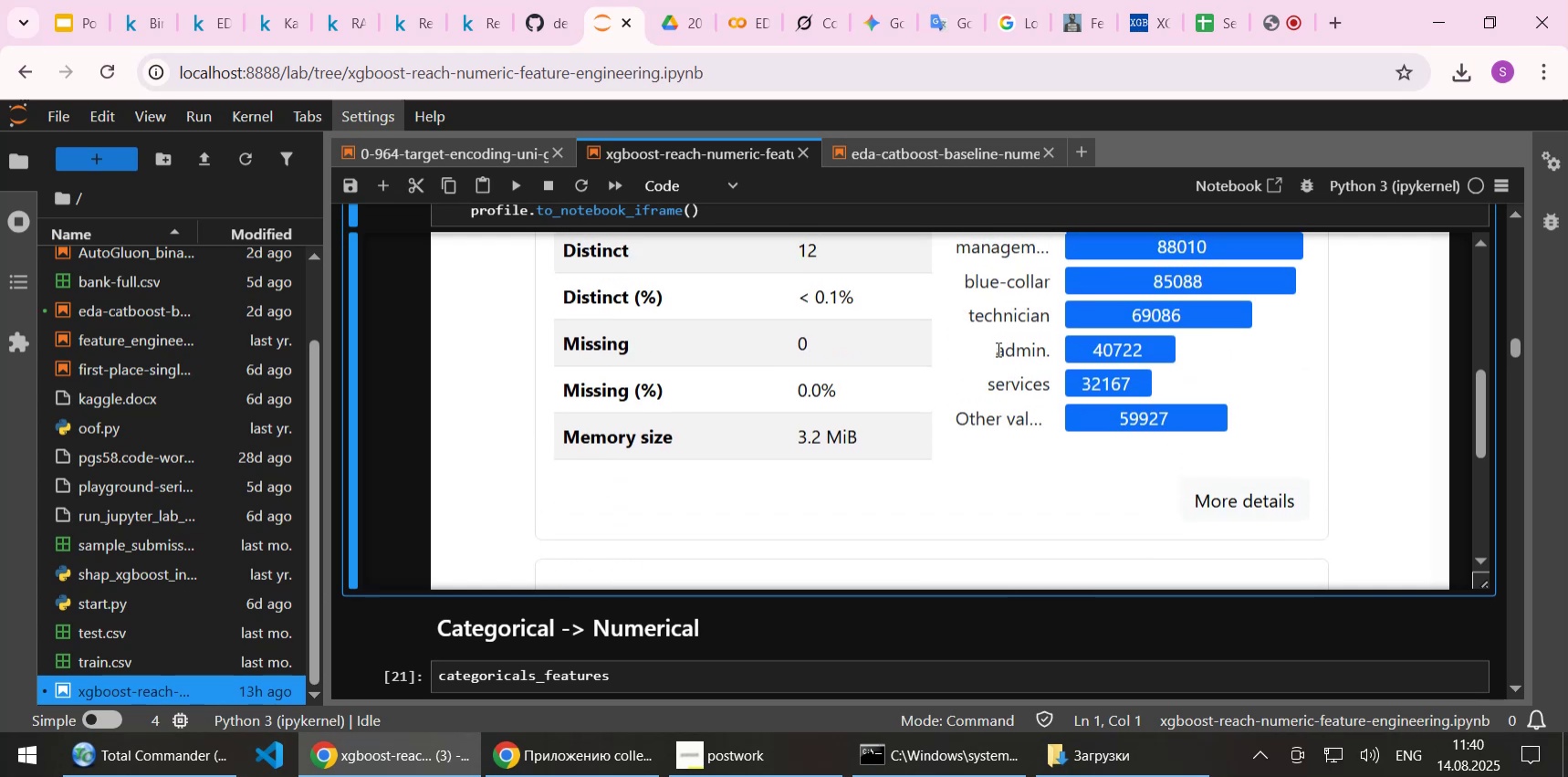 
scroll: coordinate [1046, 335], scroll_direction: down, amount: 6.0
 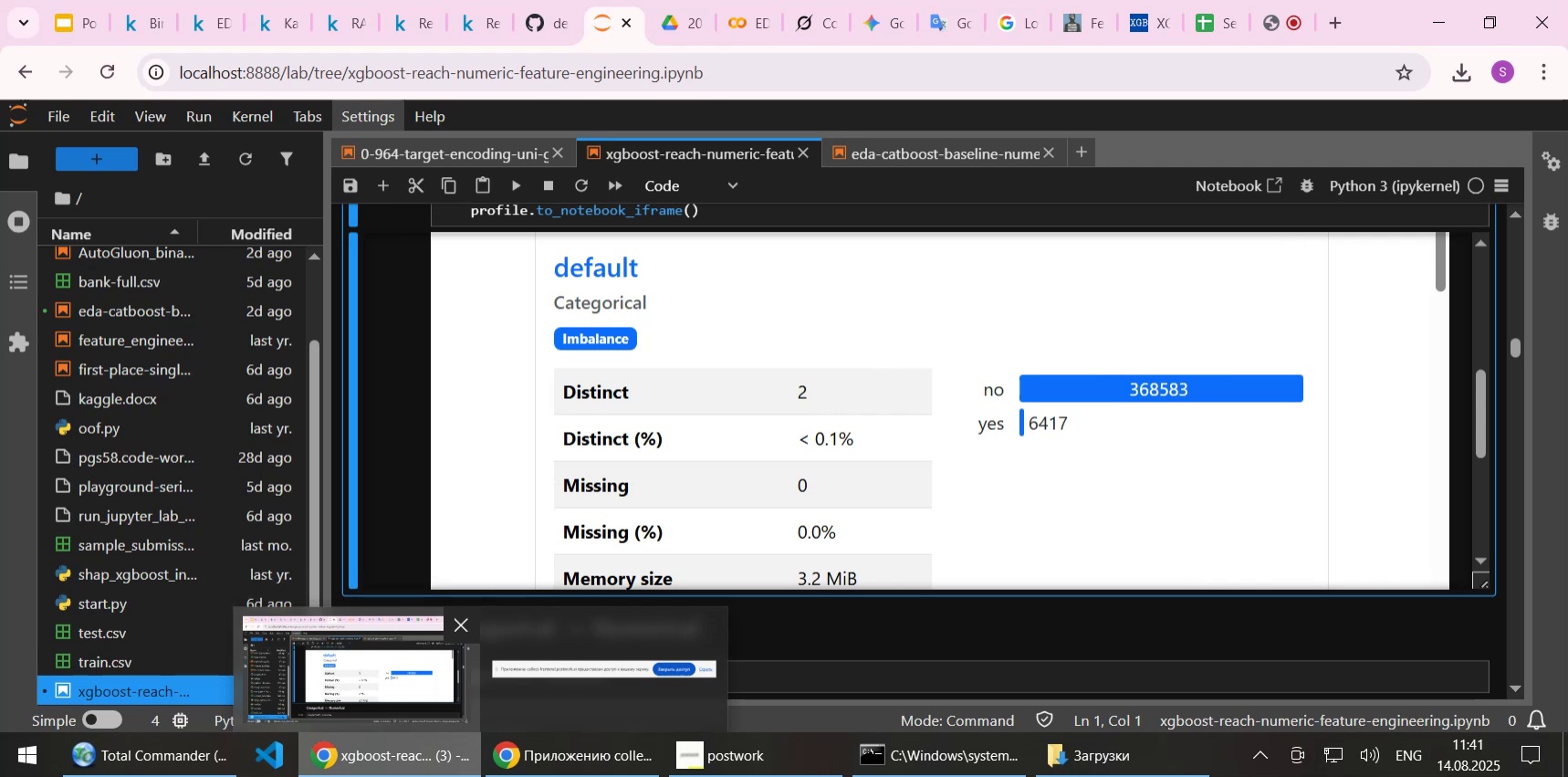 
wait(17.58)
 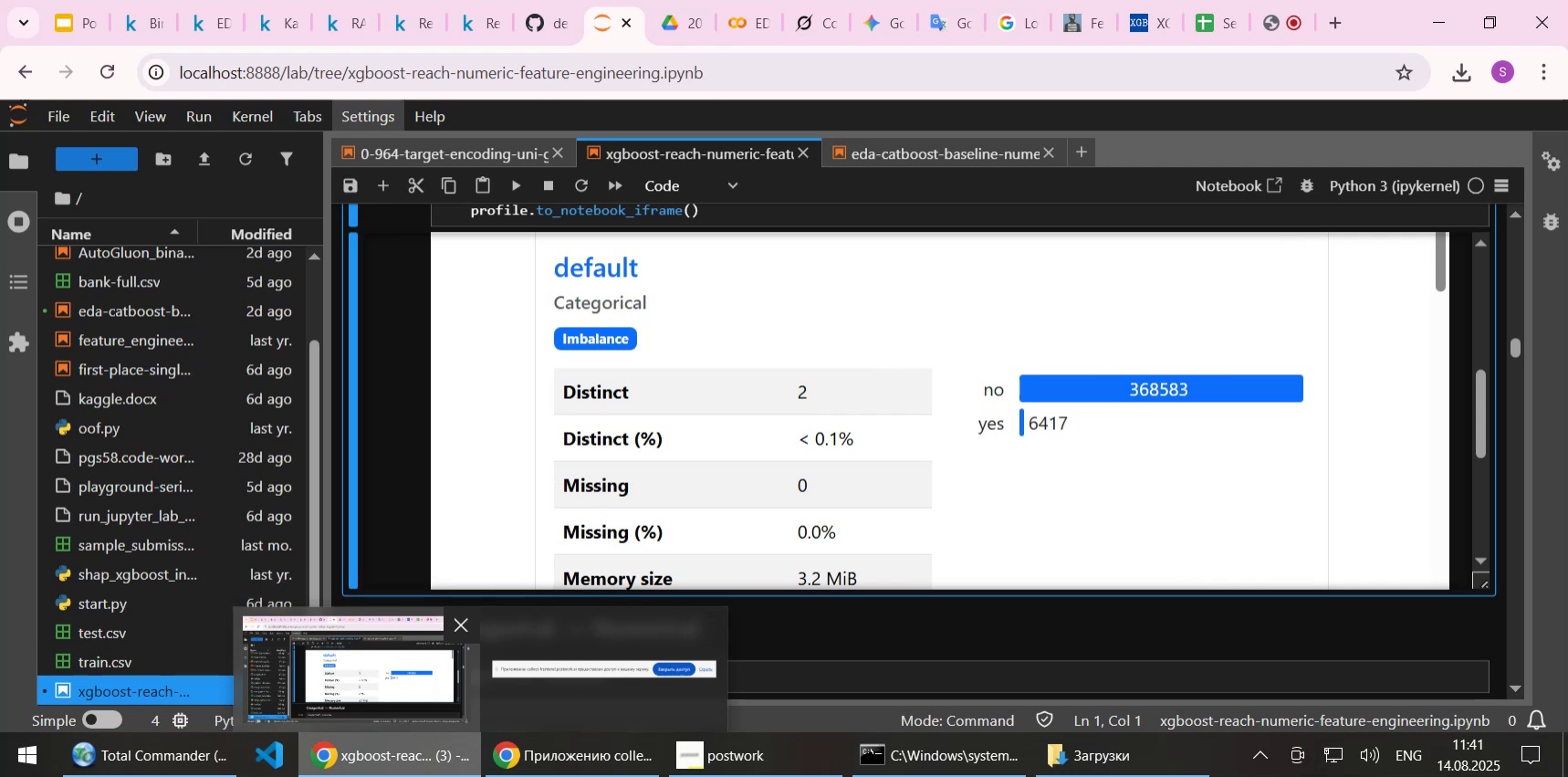 
left_click([1333, 18])
 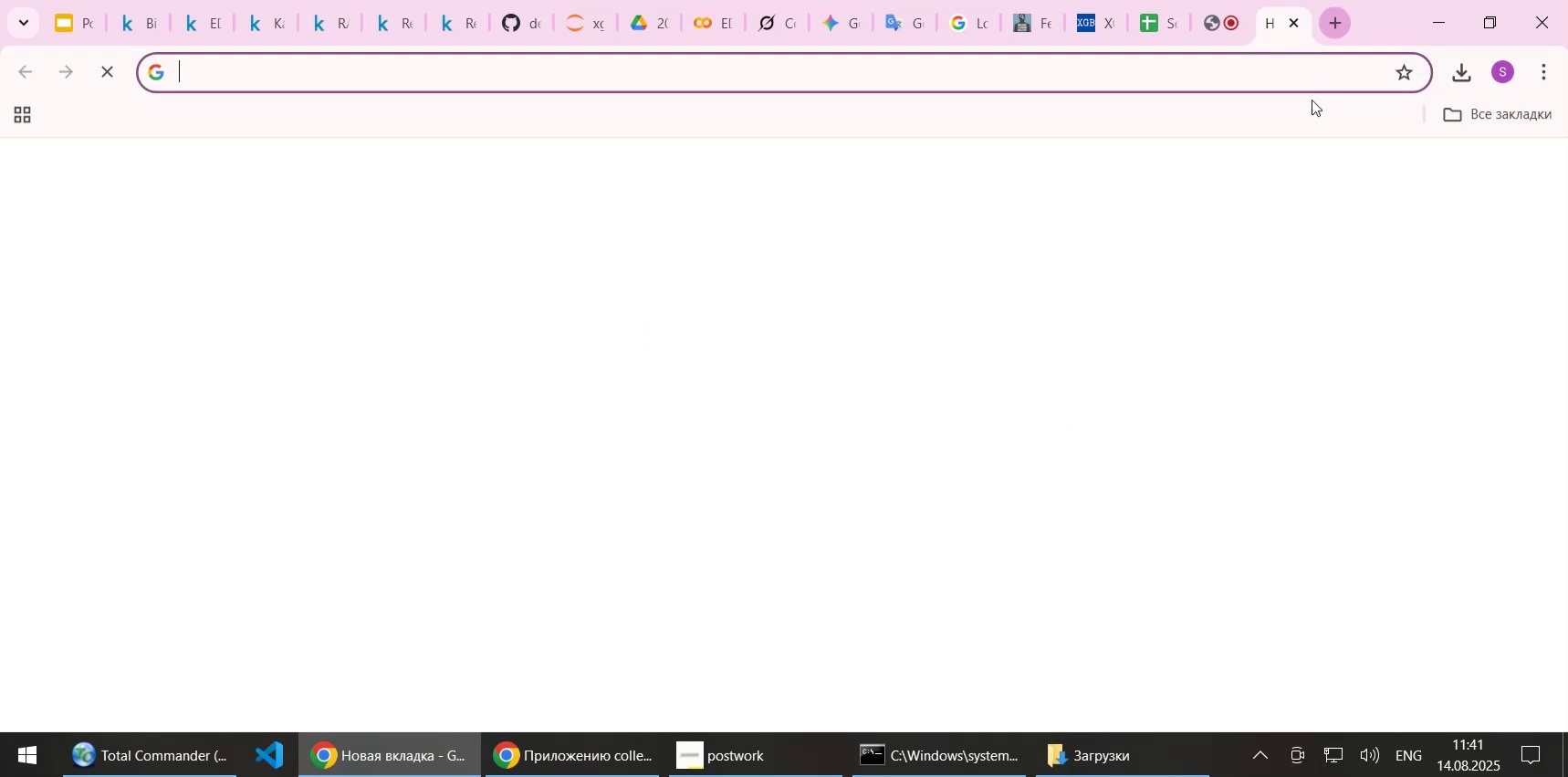 
key(Control+ControlLeft)
 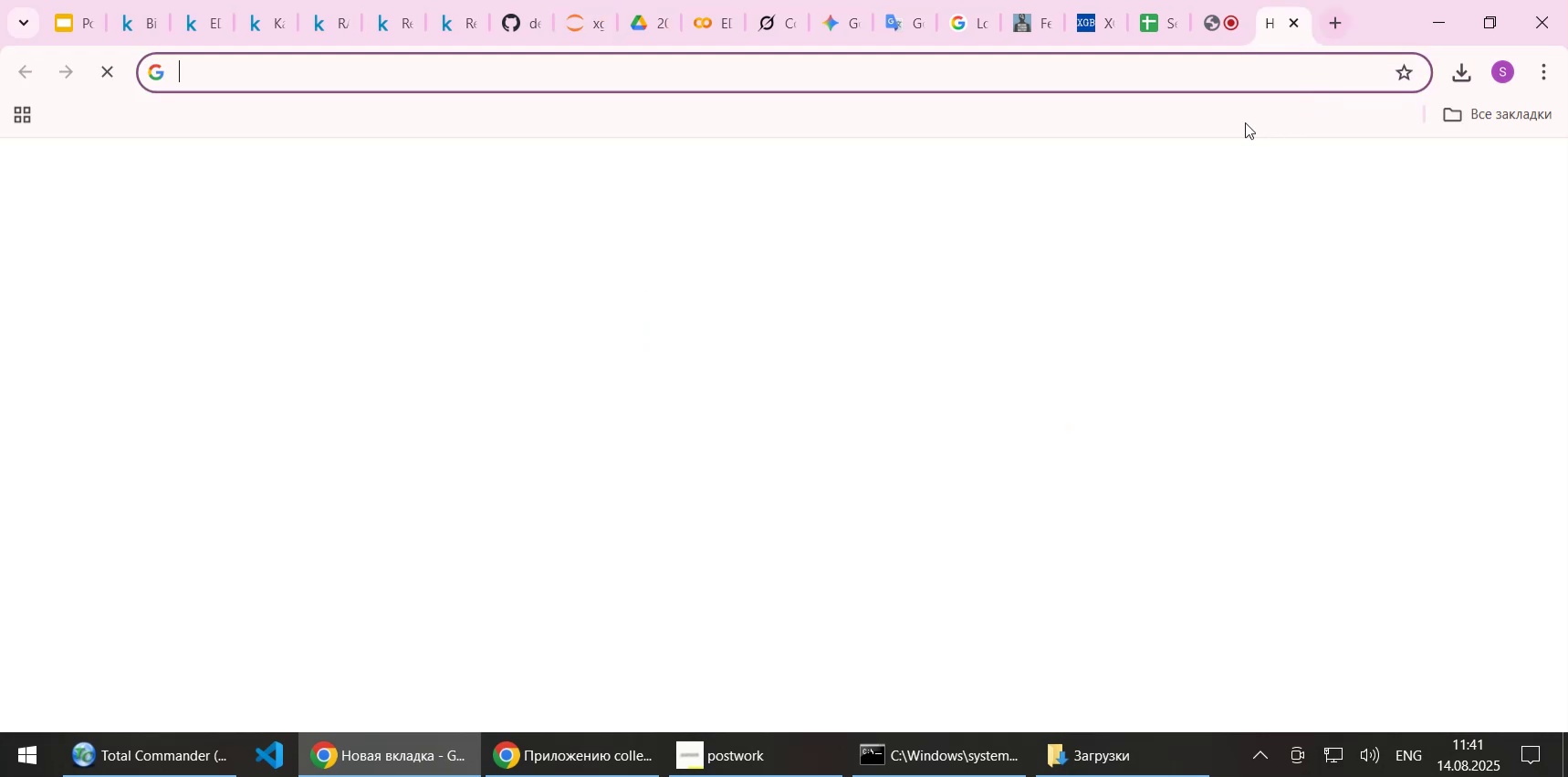 
key(Control+V)
 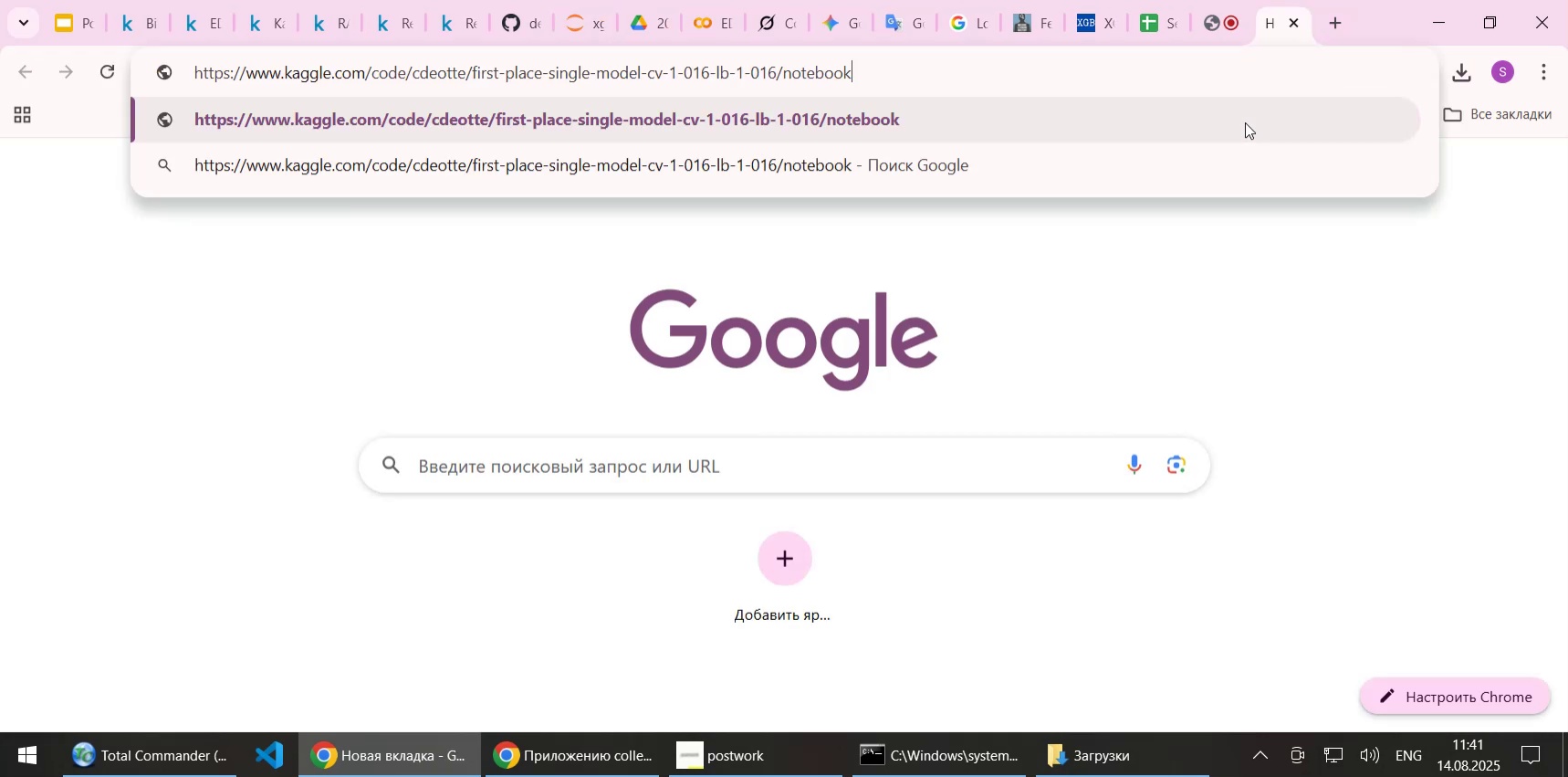 
key(NumpadEnter)
 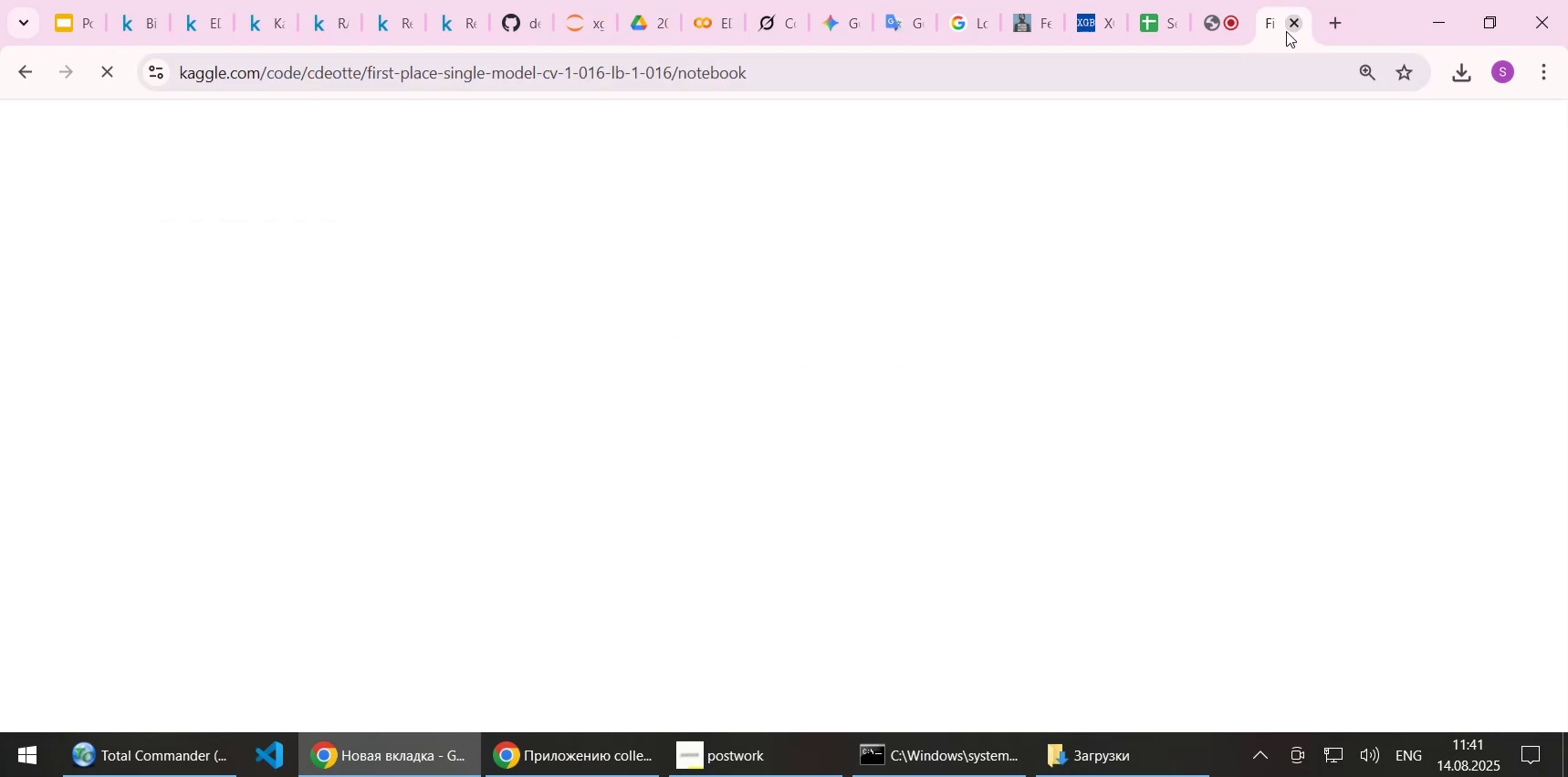 
left_click_drag(start_coordinate=[1274, 23], to_coordinate=[501, 21])
 